 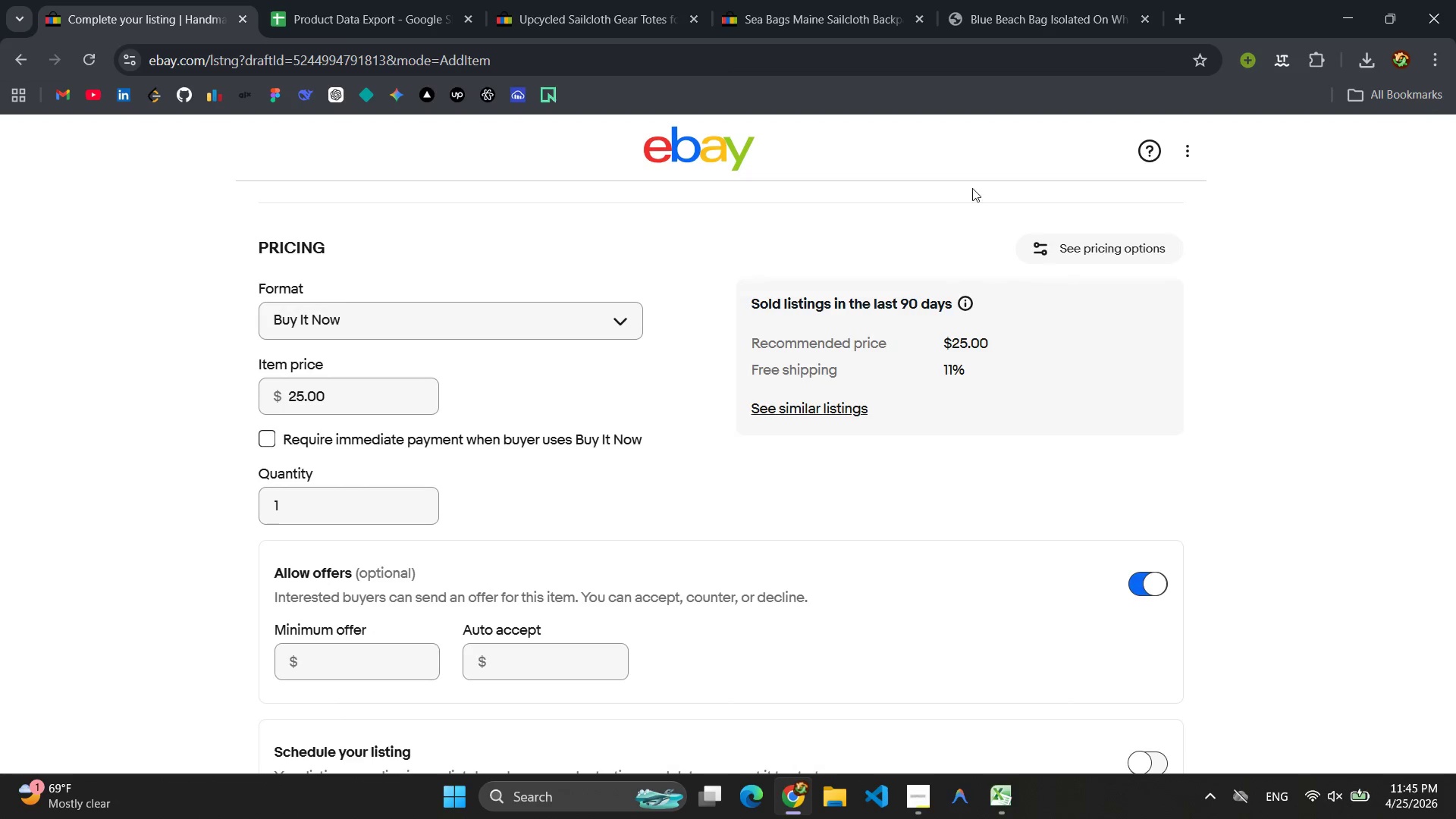 
left_click([297, 394])
 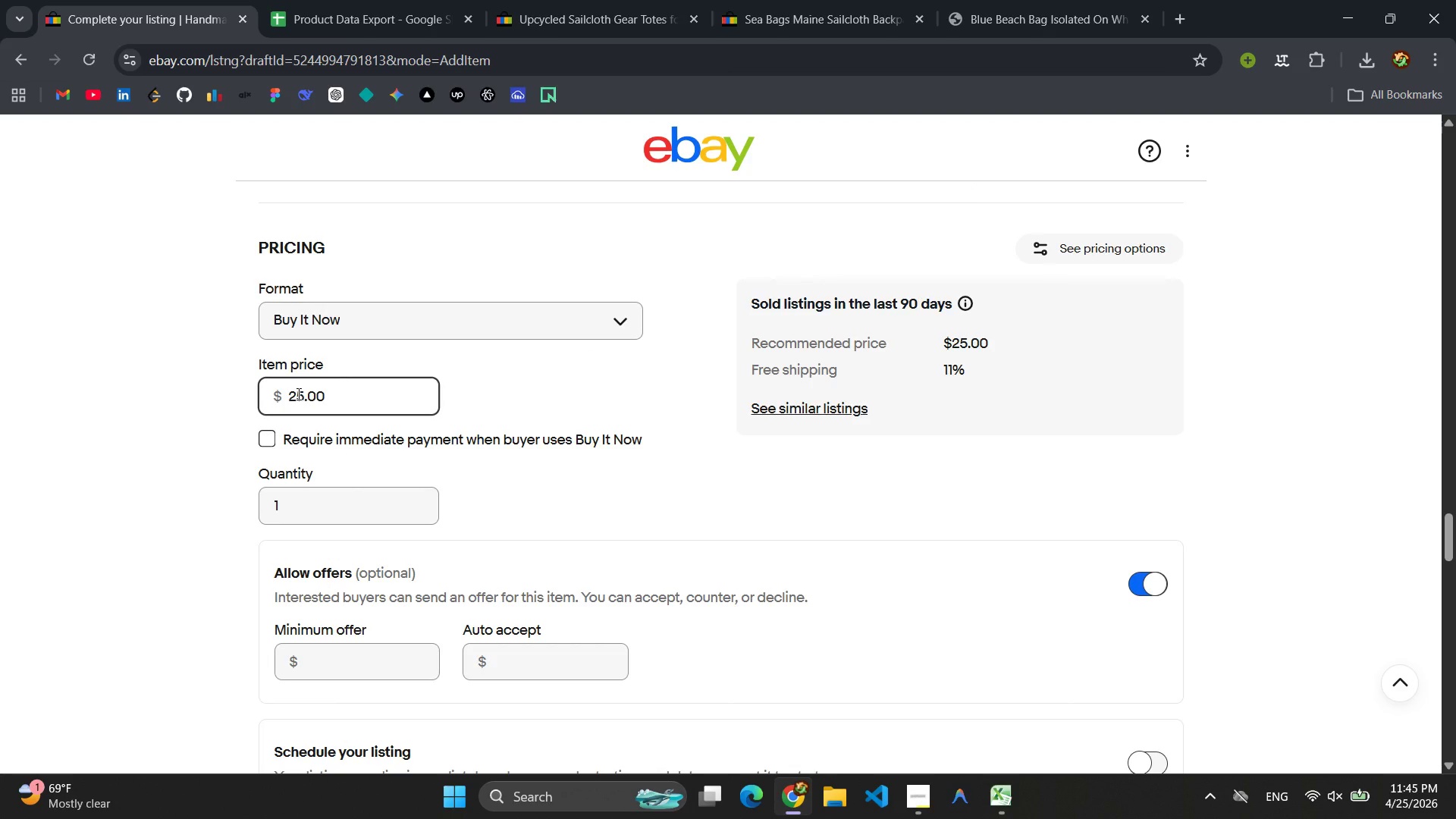 
key(Backspace)
 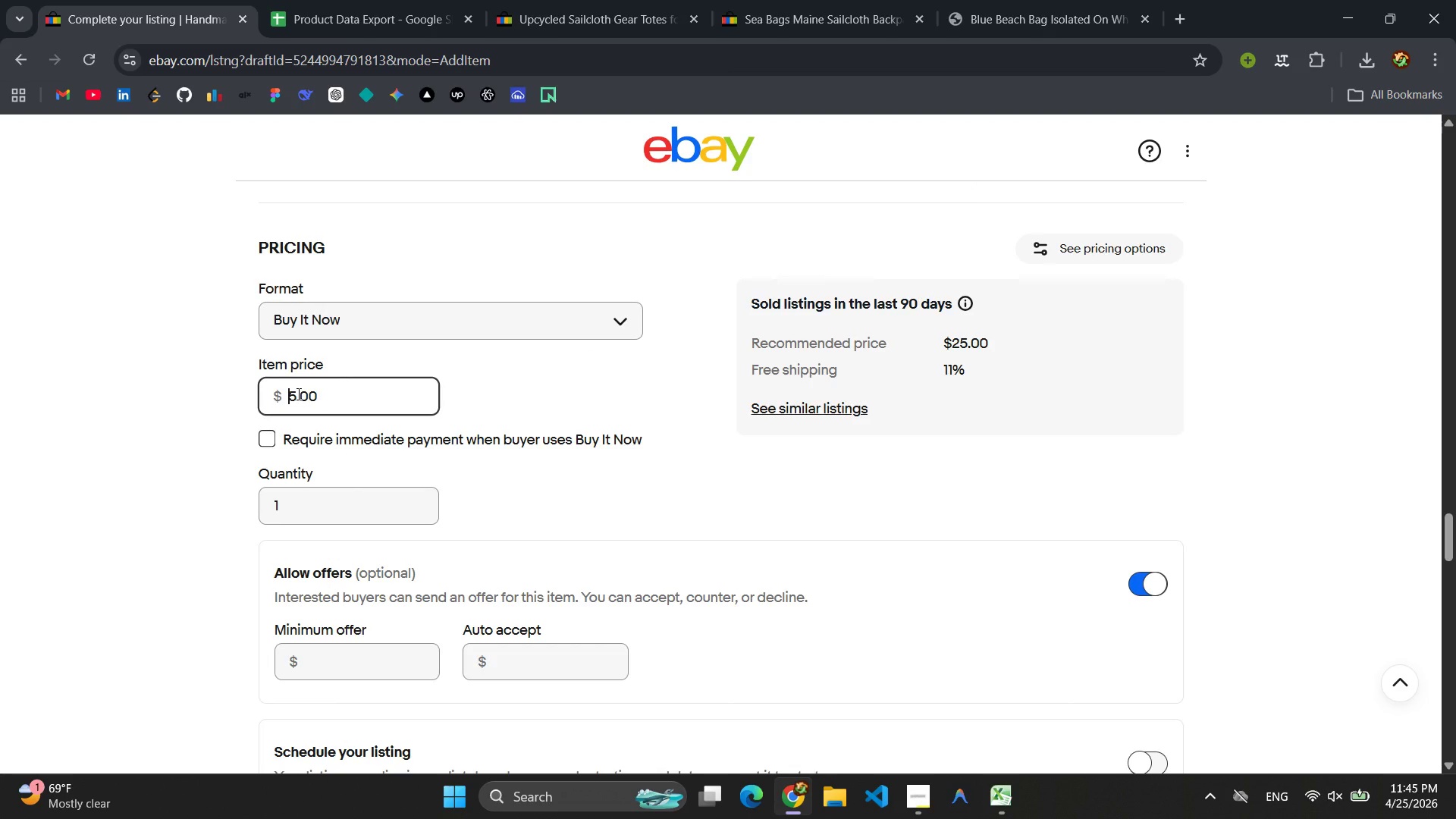 
key(3)
 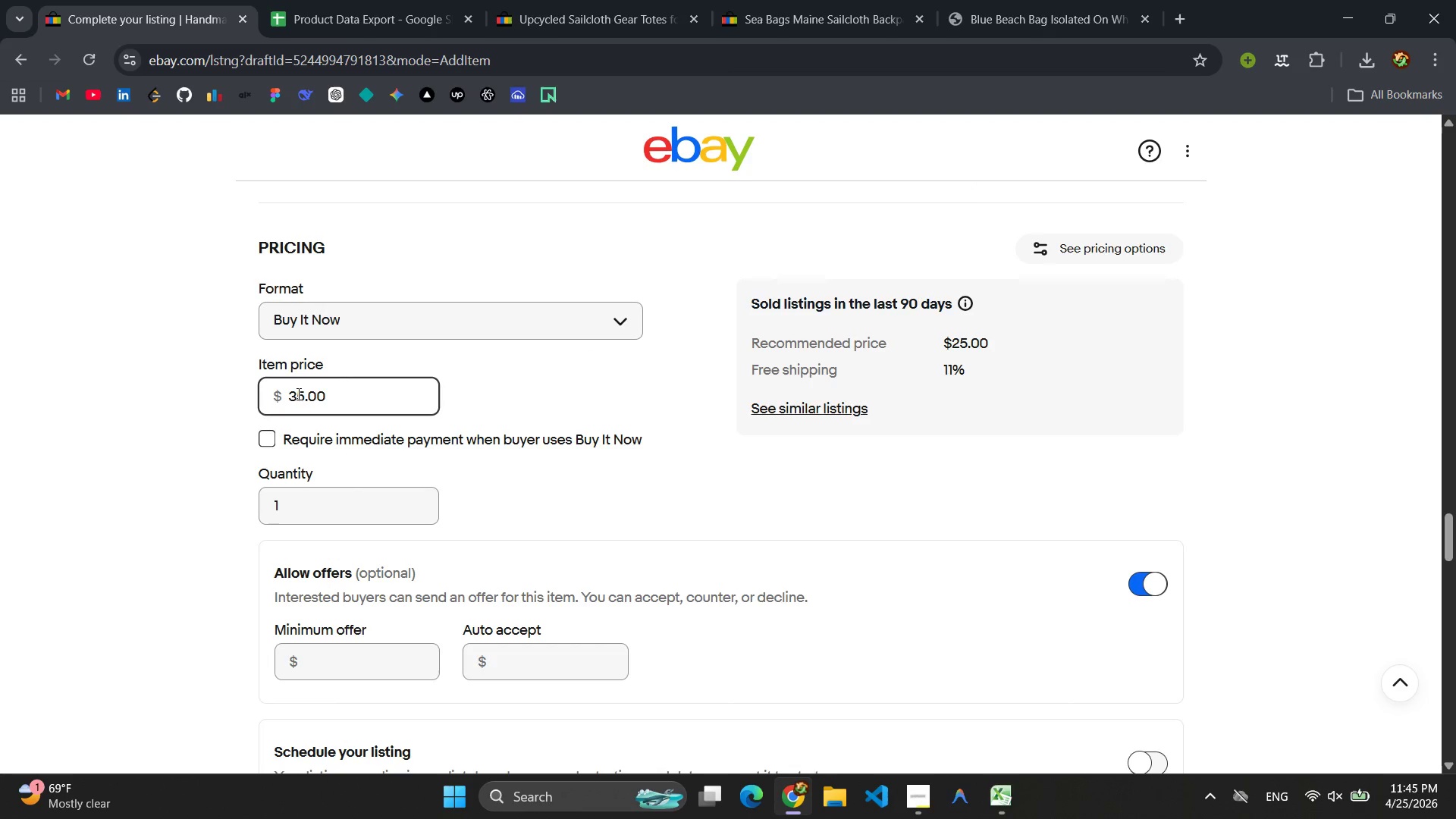 
key(CapsLock)
 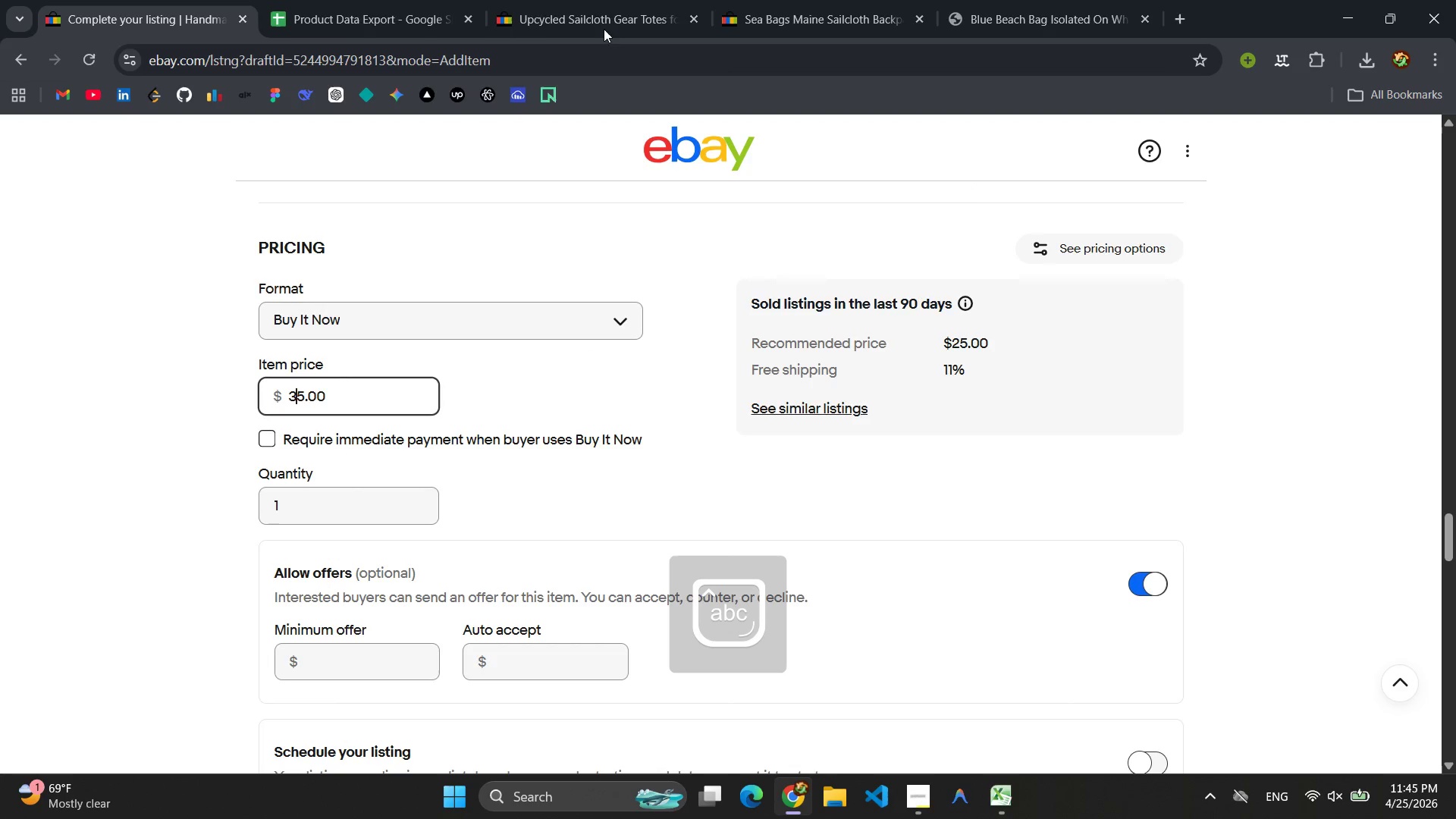 
left_click([400, 0])
 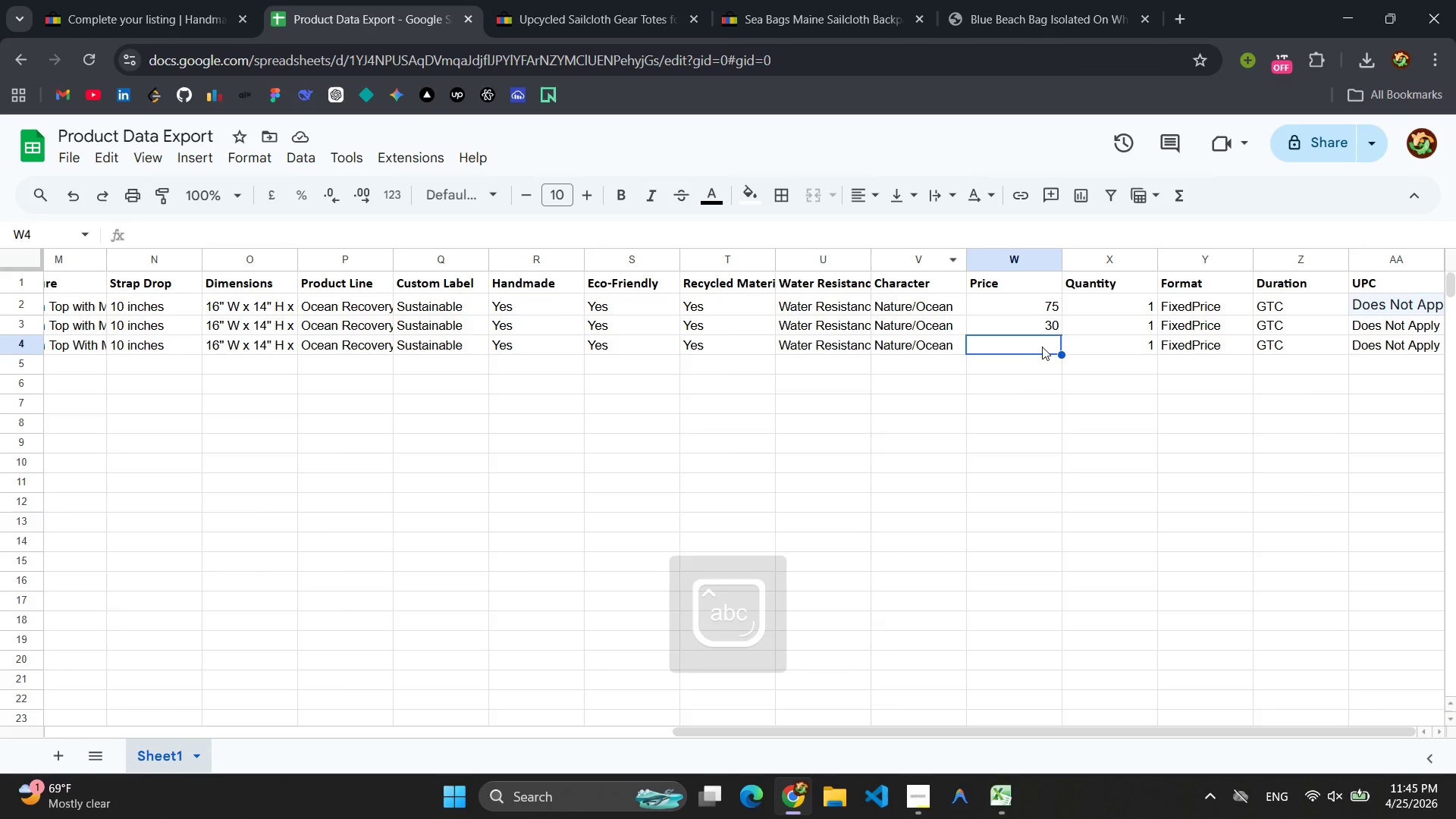 
double_click([1042, 347])
 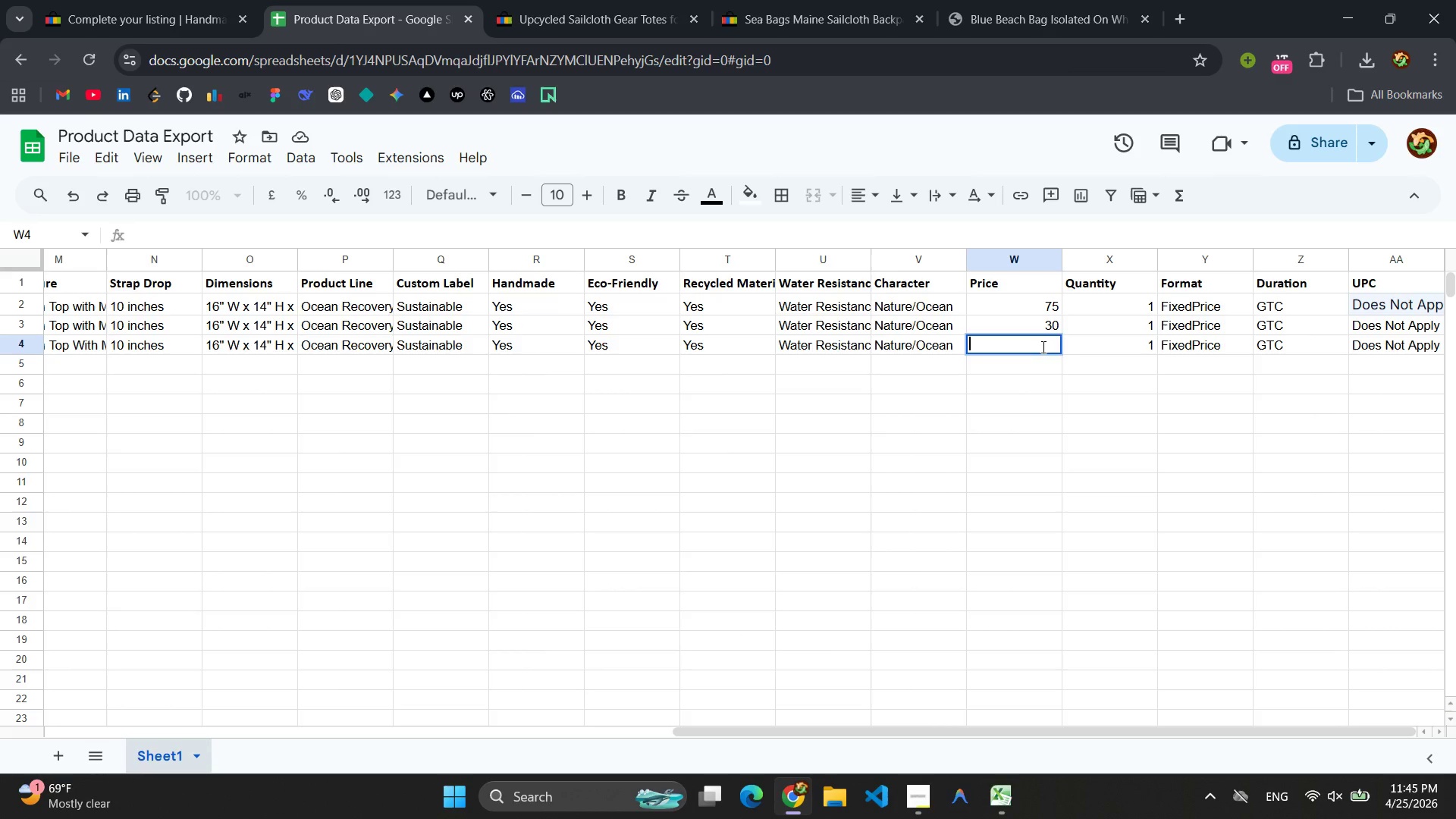 
type(35)
 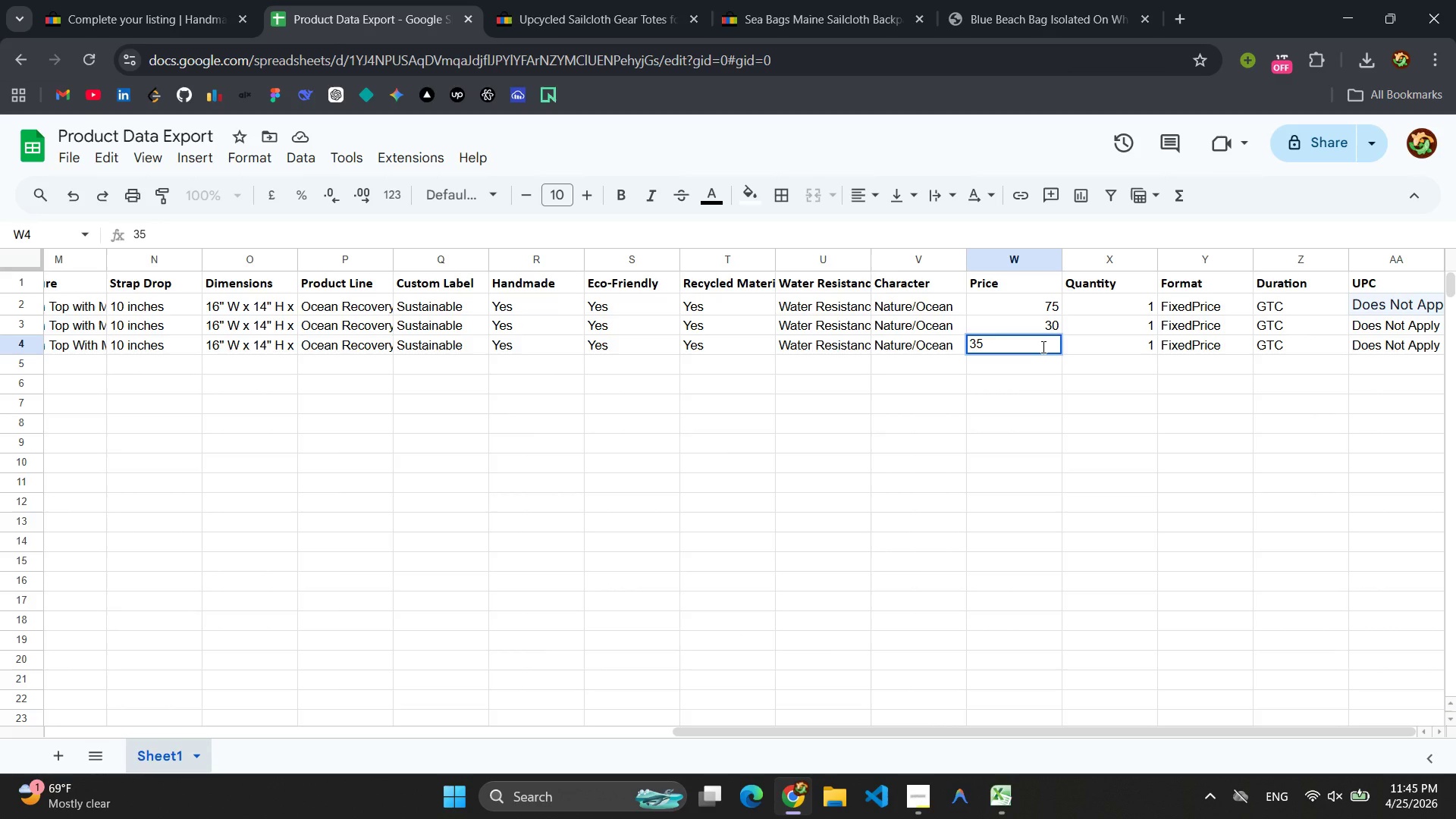 
key(Enter)
 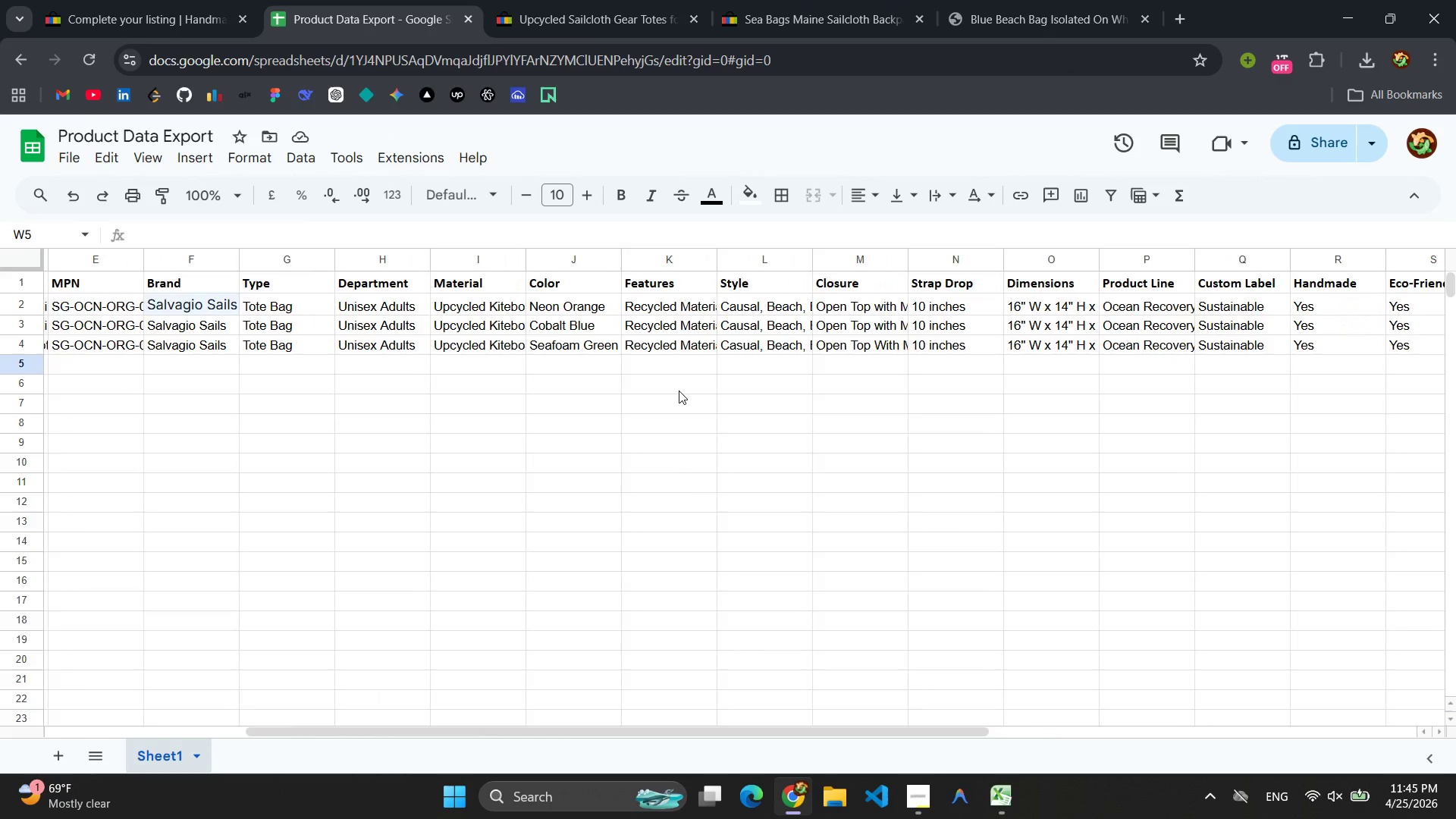 
wait(7.66)
 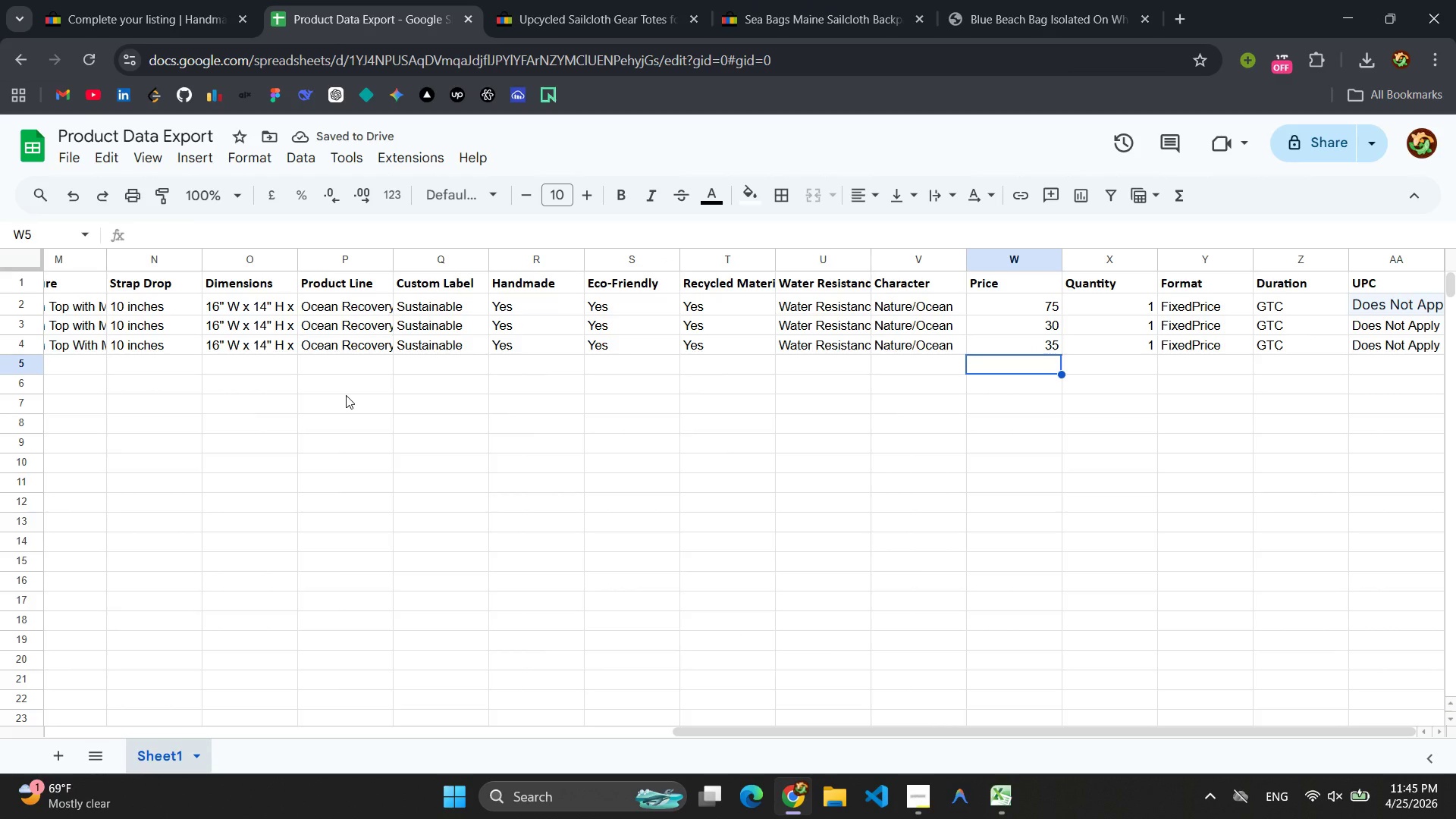 
left_click([679, 391])
 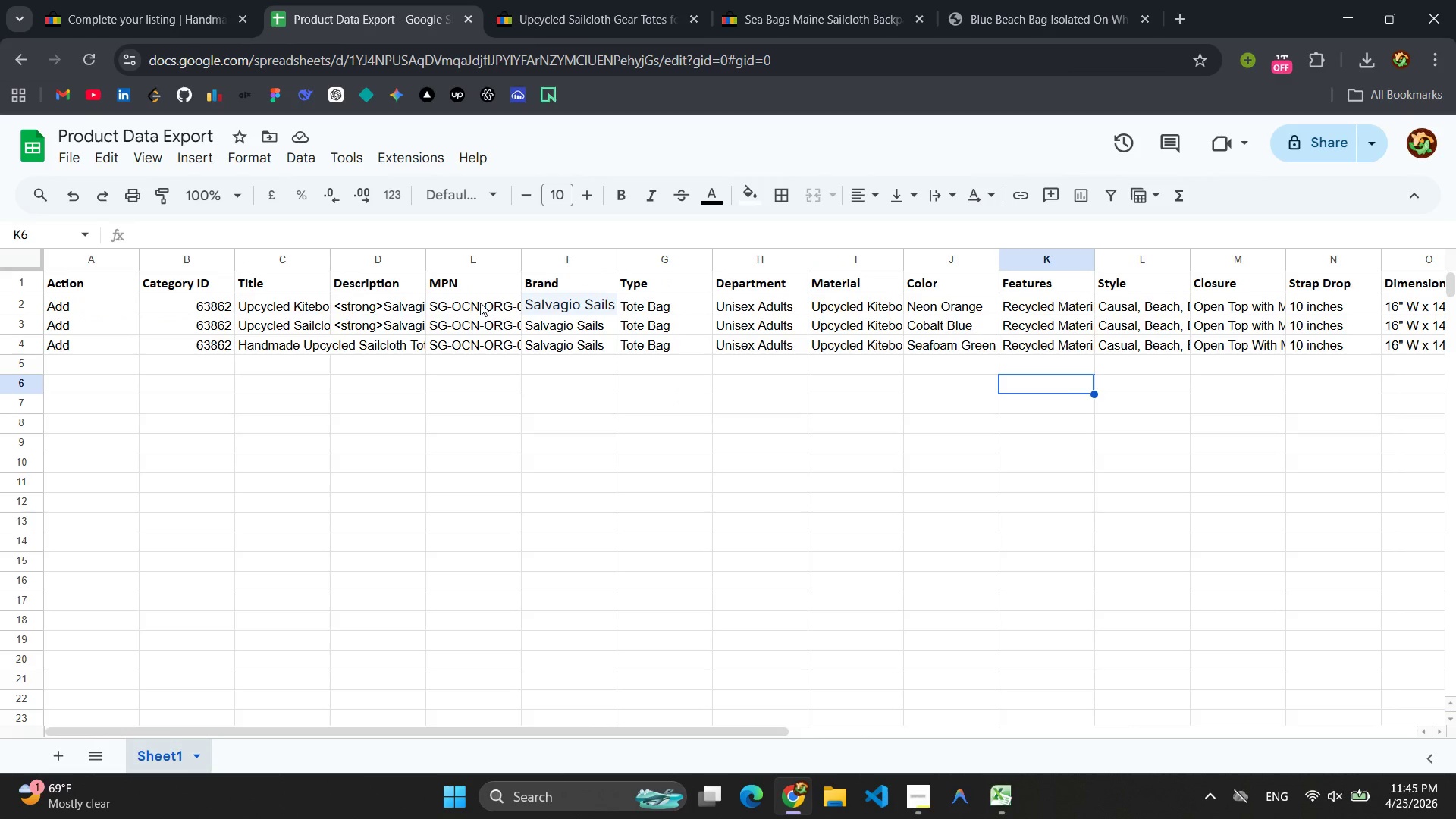 
left_click([313, 334])
 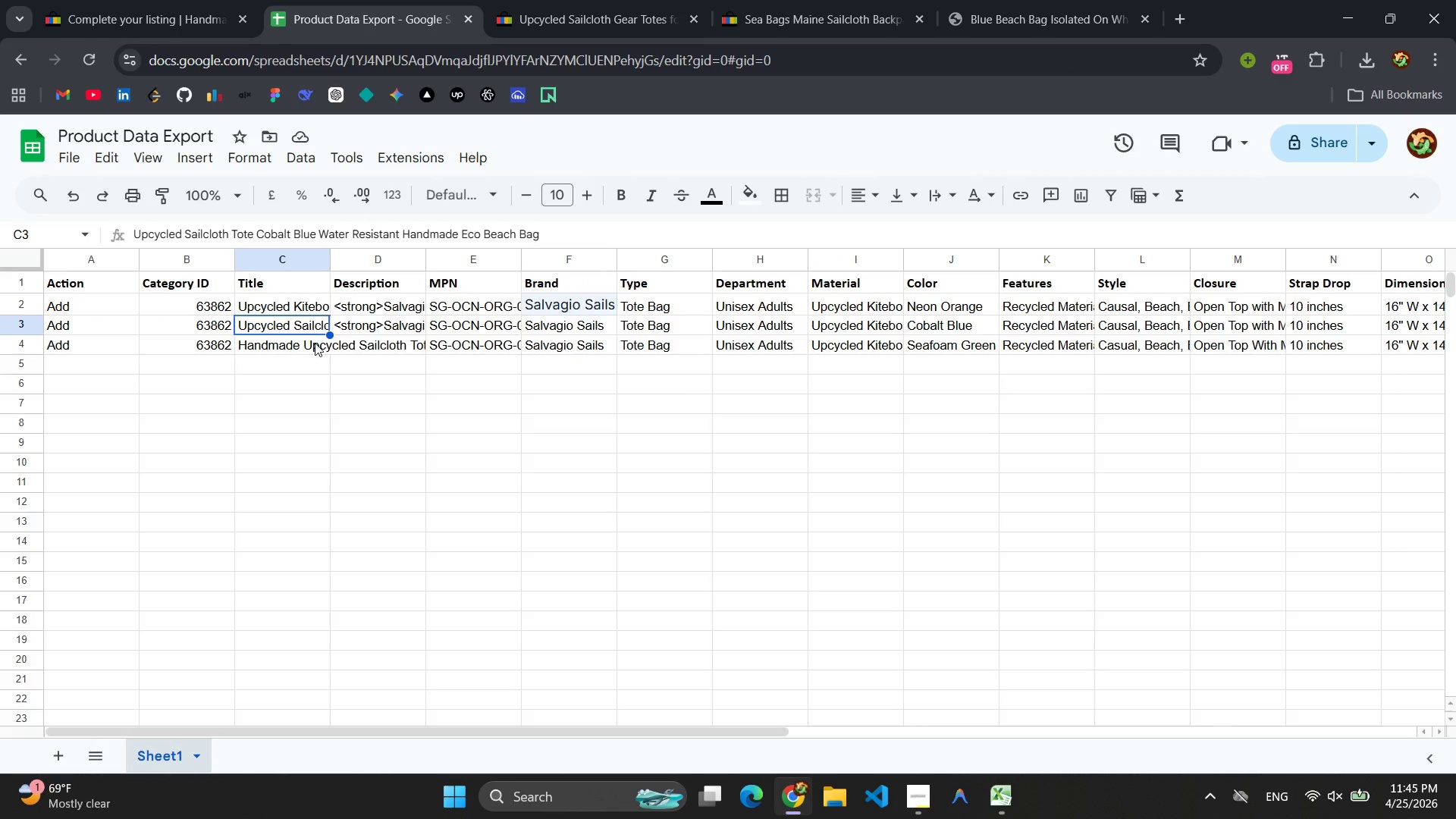 
left_click([315, 343])
 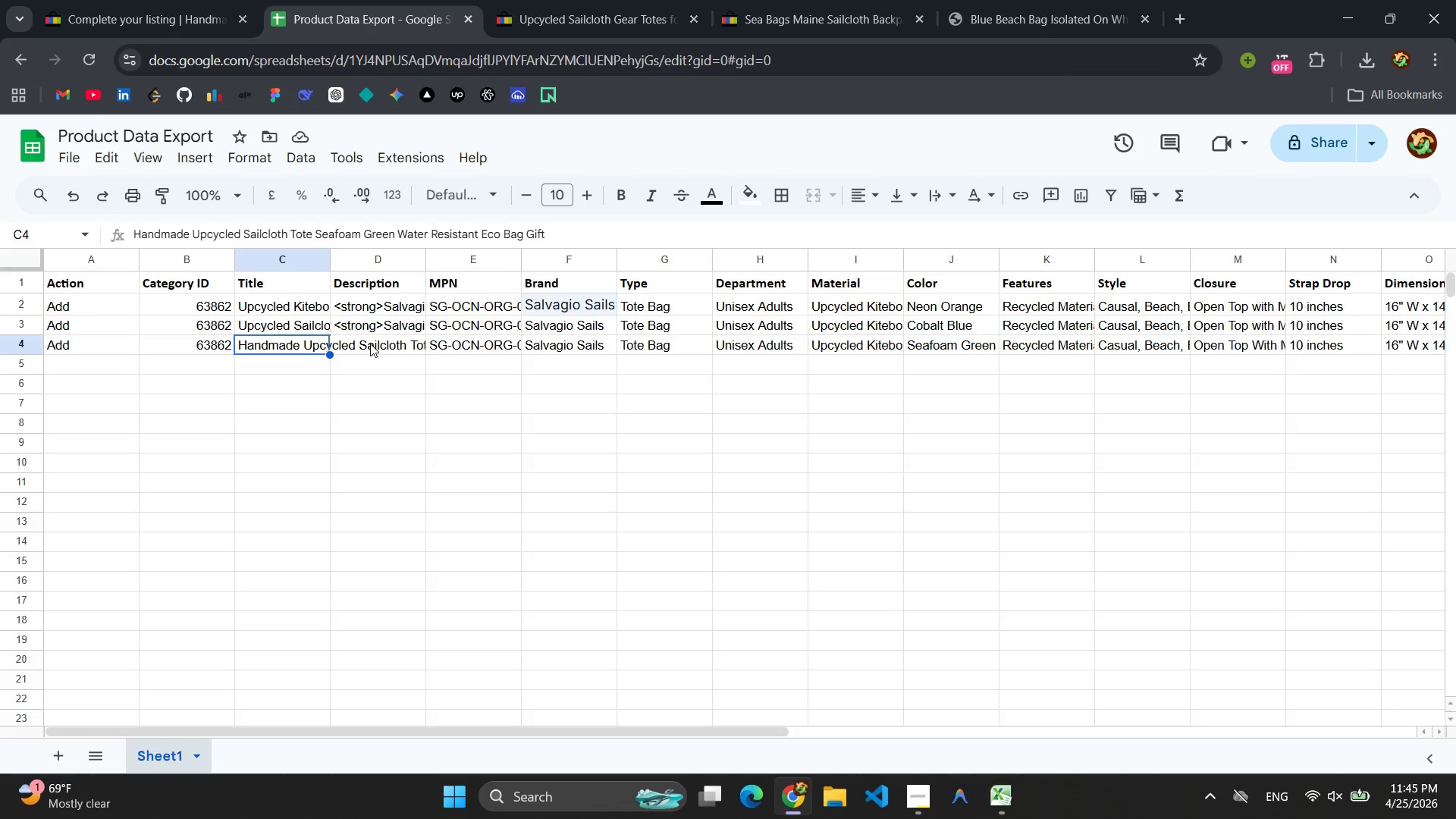 
wait(12.42)
 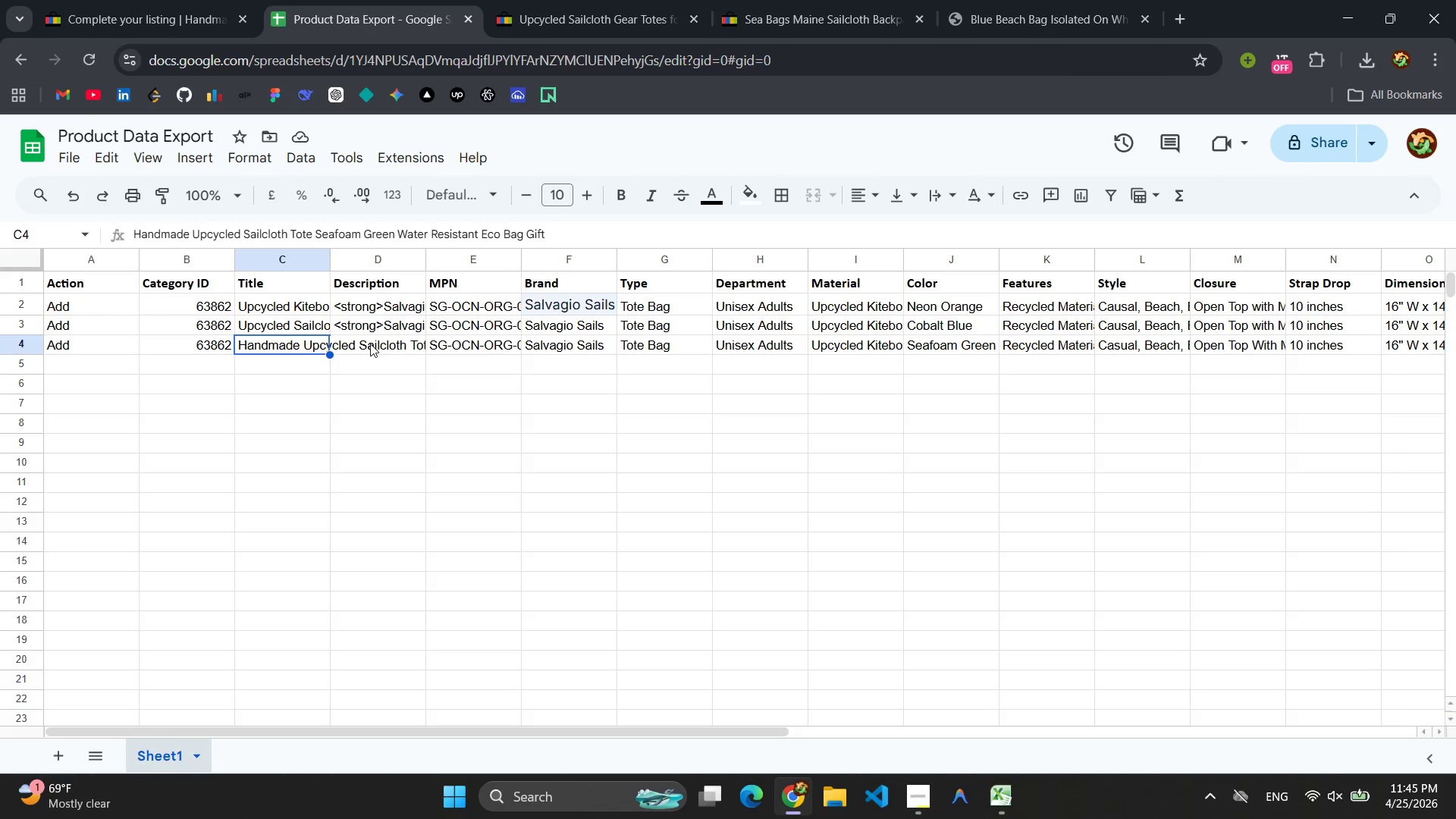 
left_click([160, 2])
 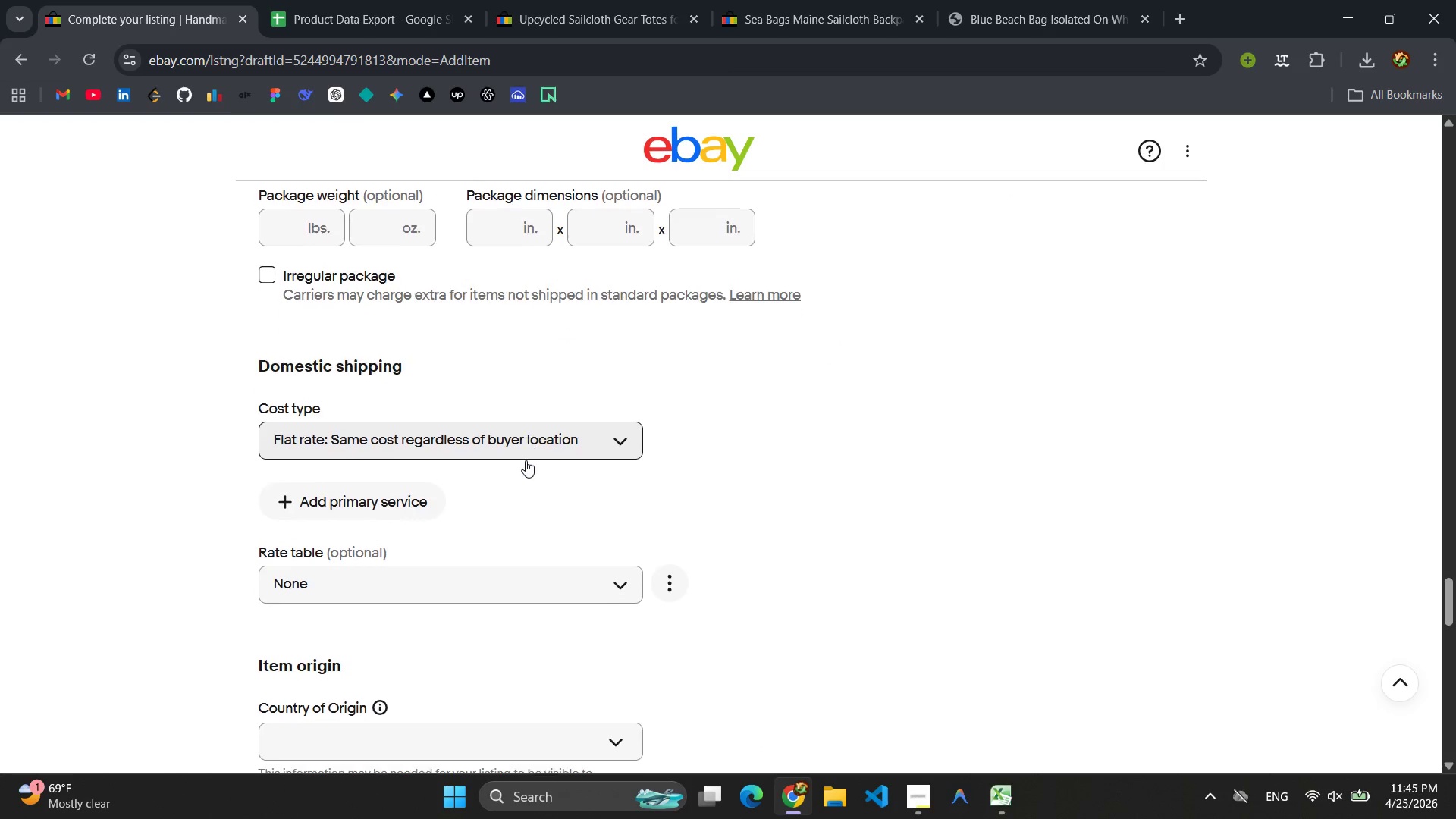 
wait(6.62)
 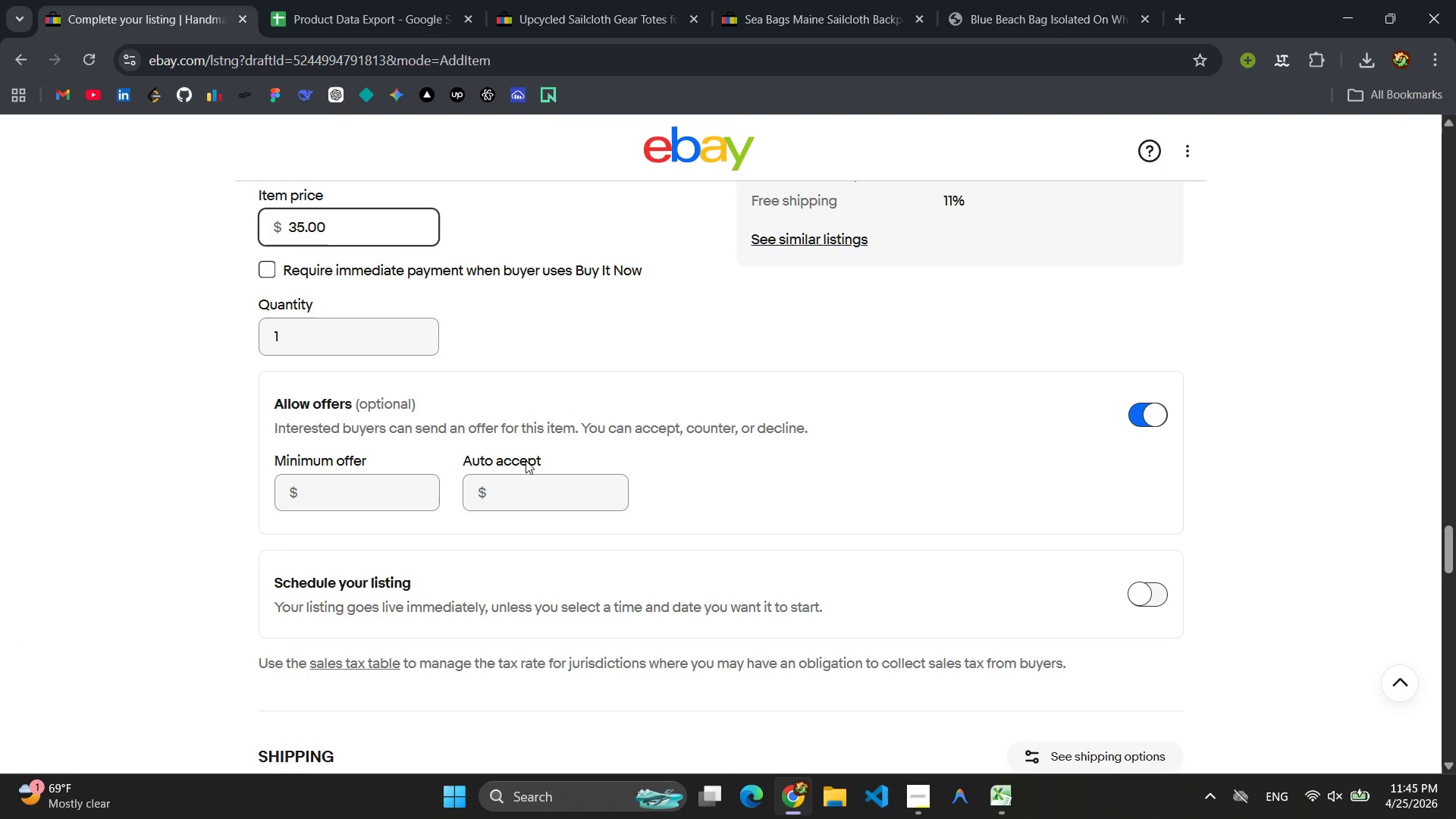 
left_click([507, 479])
 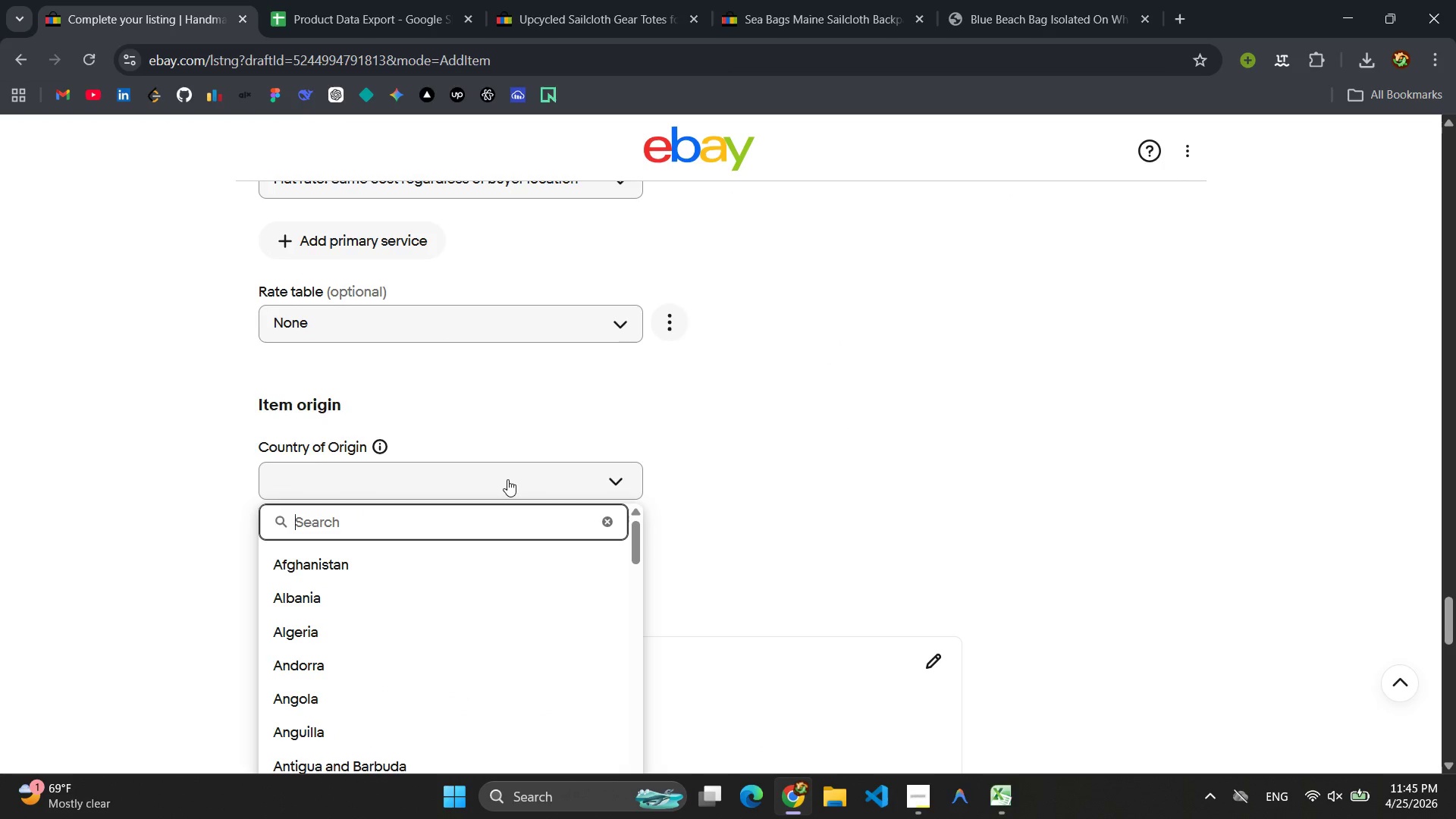 
type(ET)
 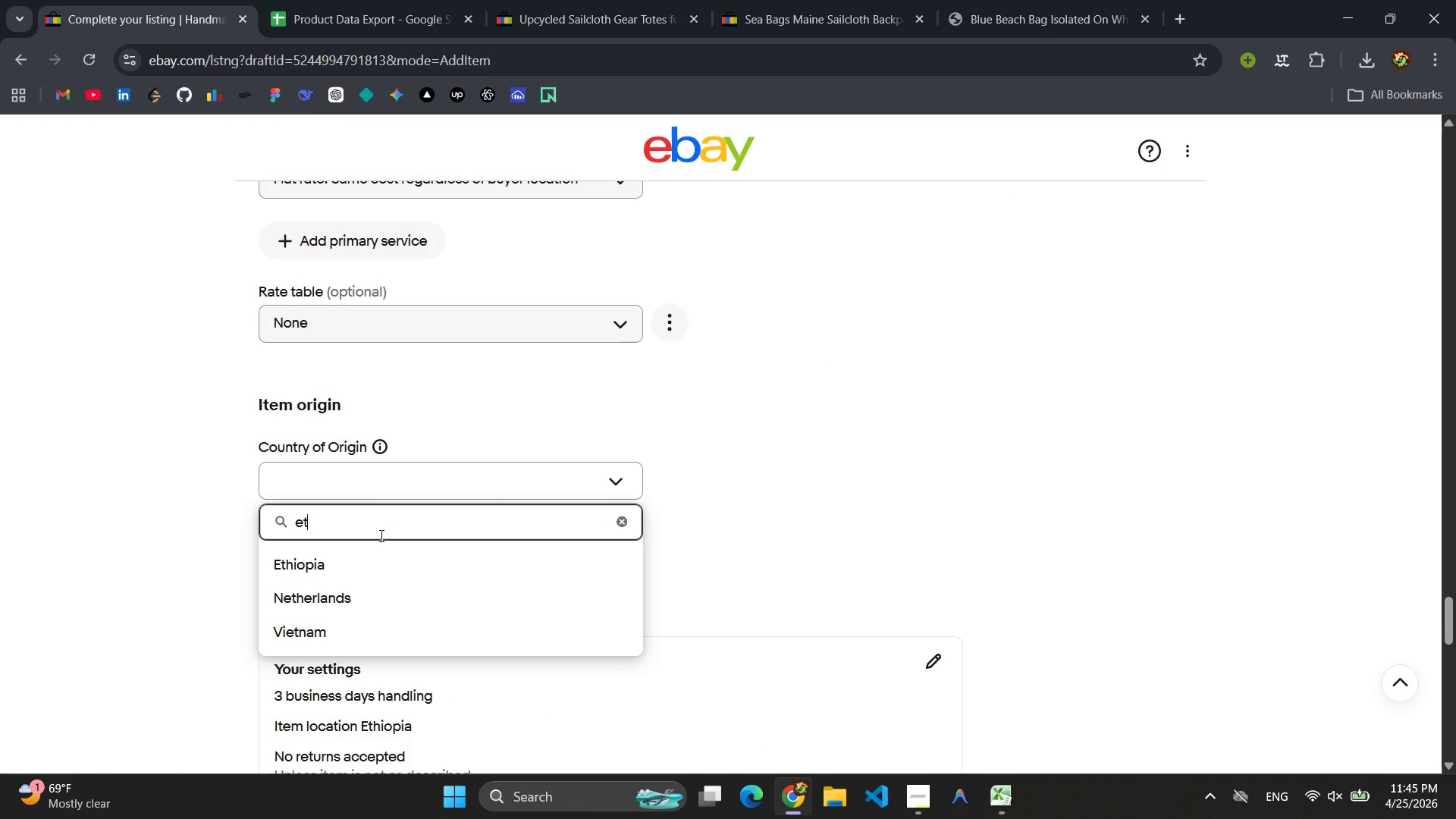 
left_click([334, 570])
 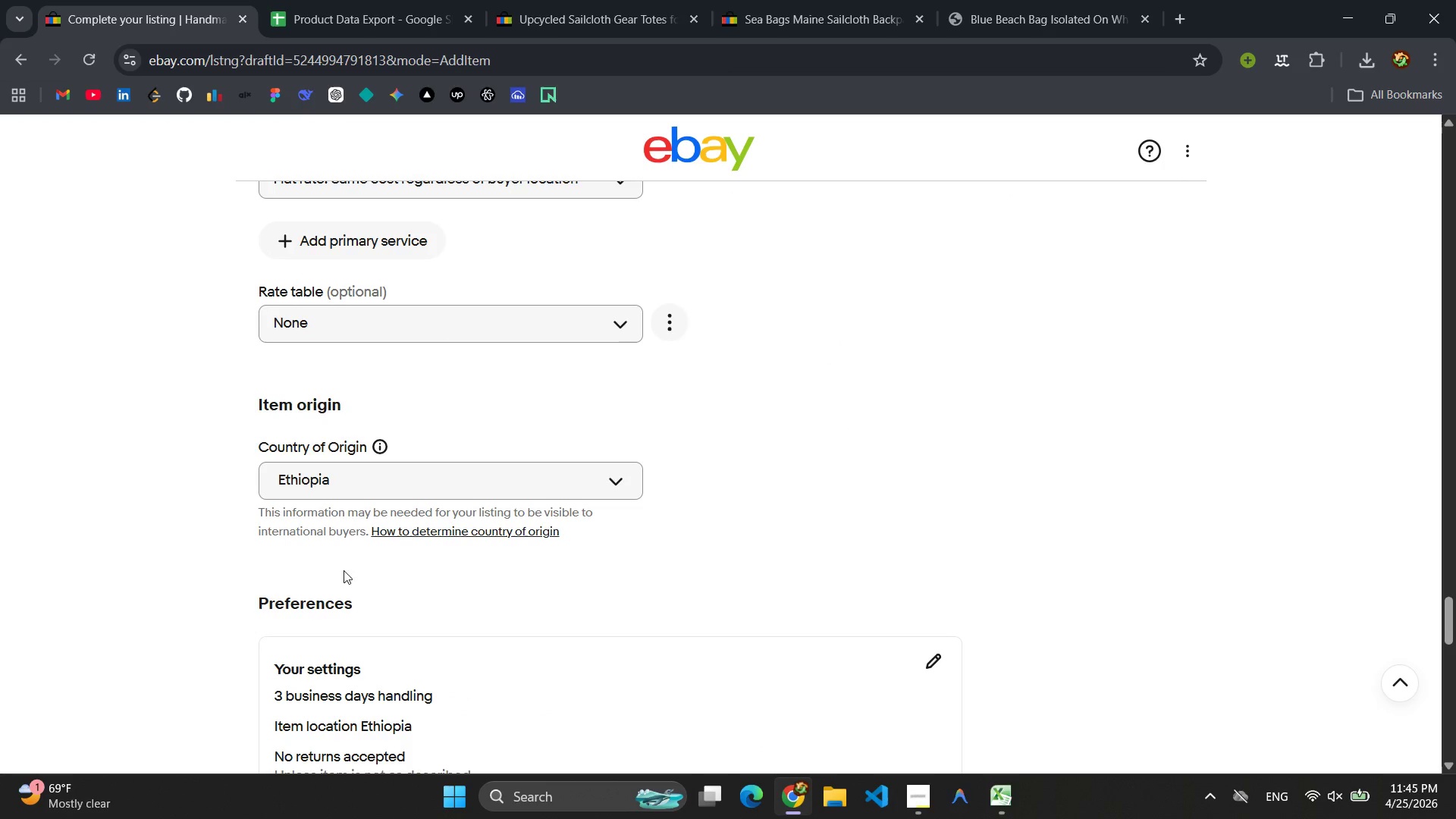 
scroll: coordinate [535, 553], scroll_direction: up, amount: 3.0
 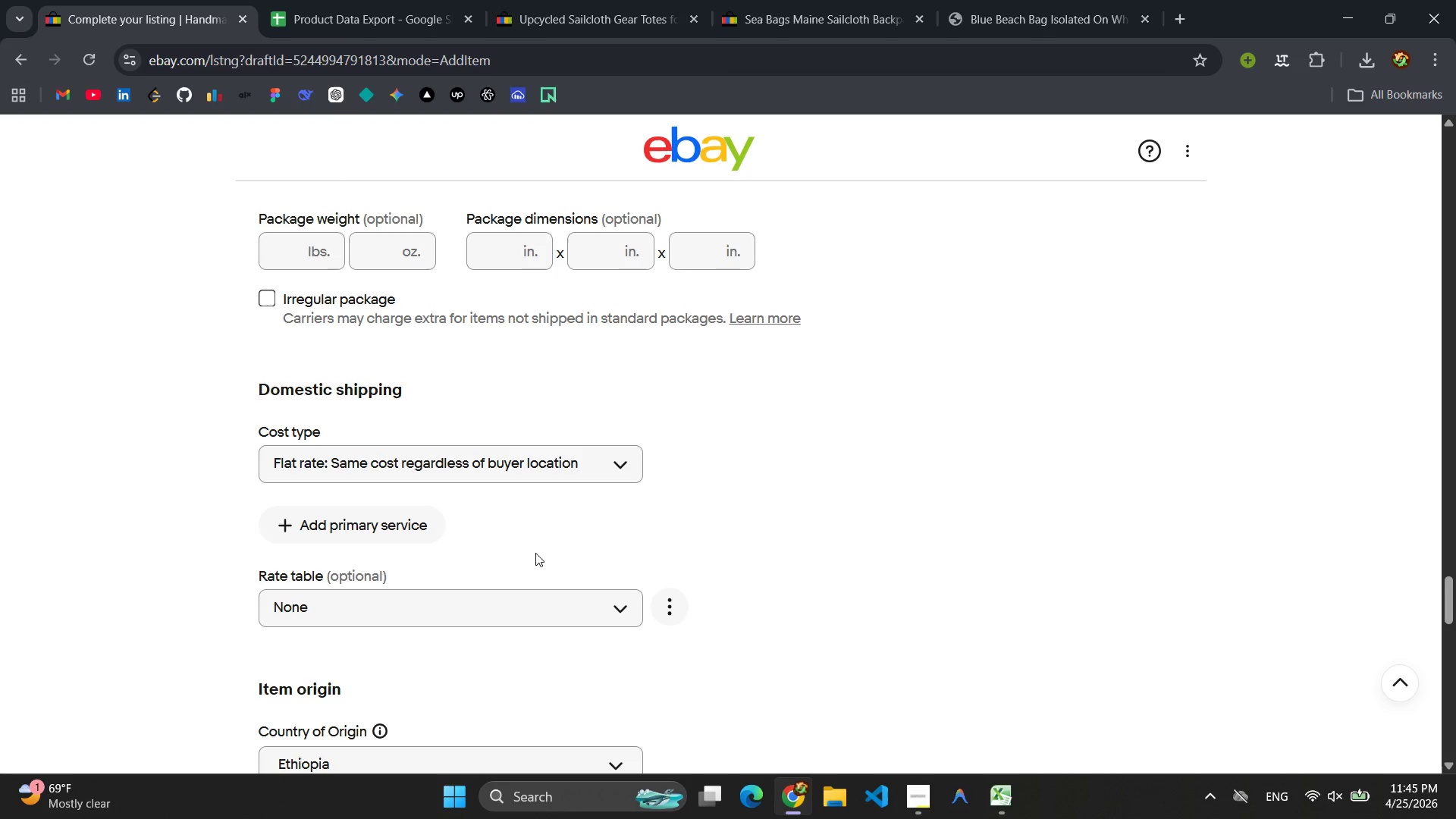 
scroll: coordinate [535, 553], scroll_direction: down, amount: 5.0
 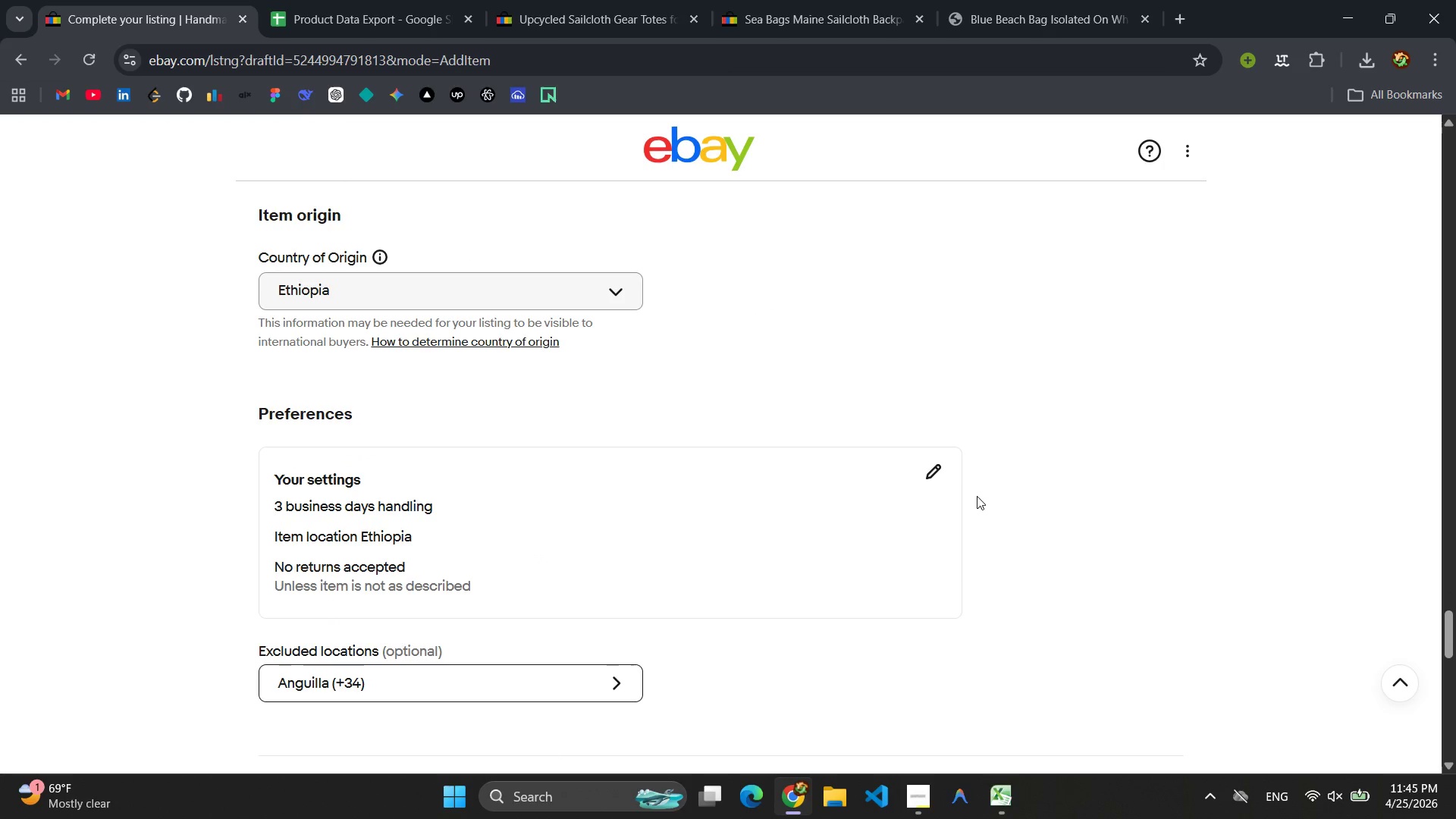 
left_click([949, 469])
 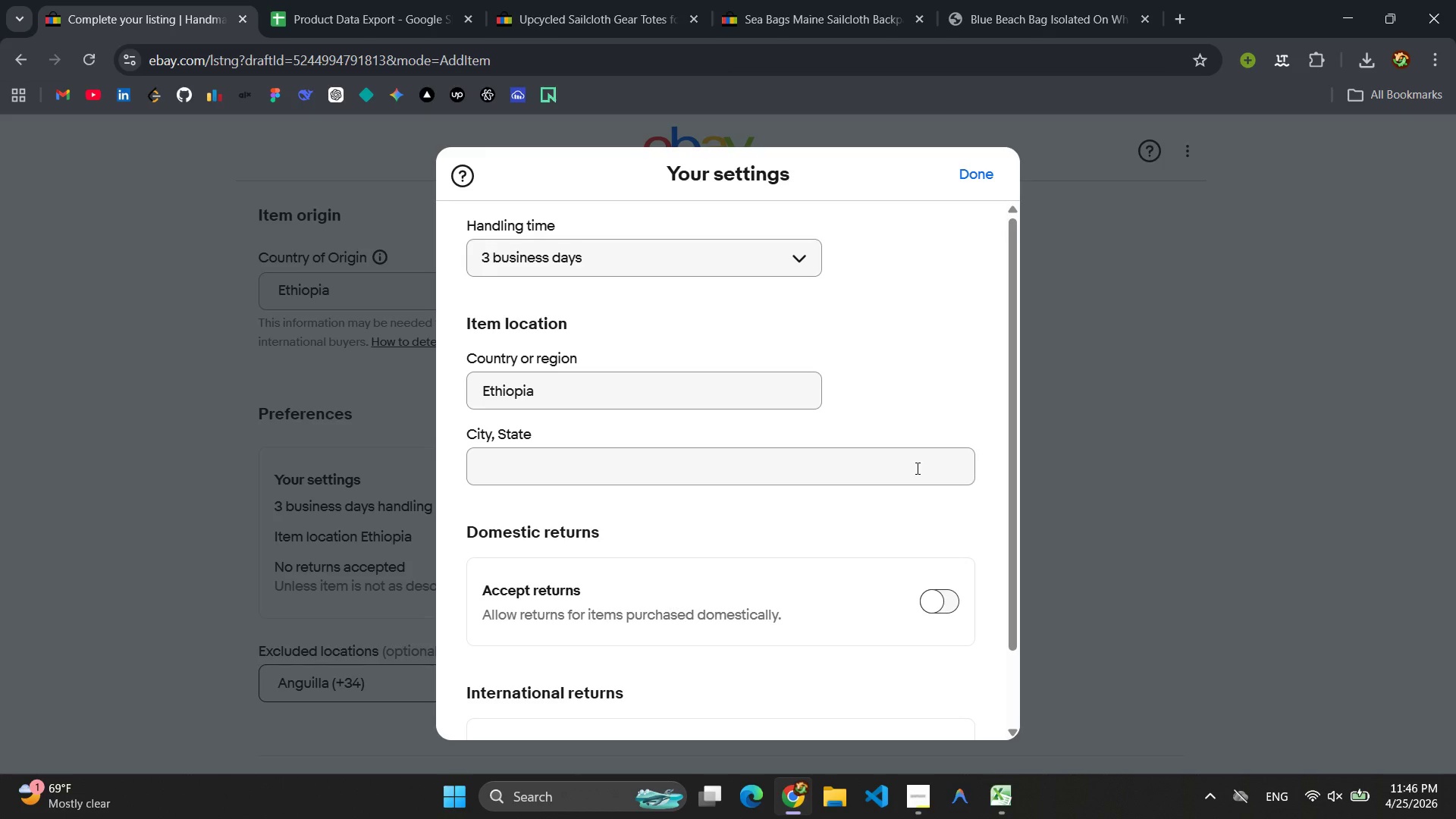 
wait(6.92)
 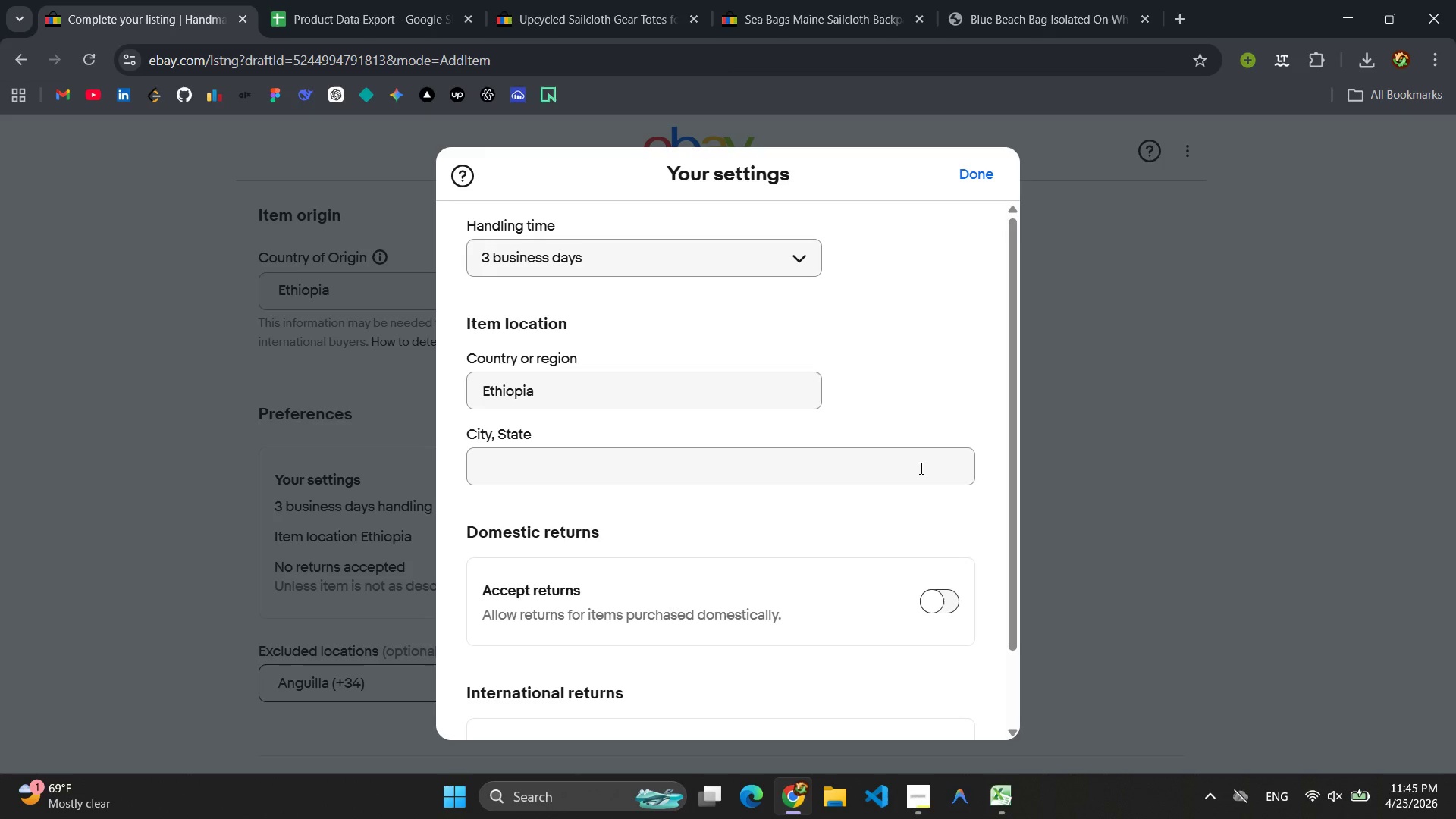 
left_click([694, 472])
 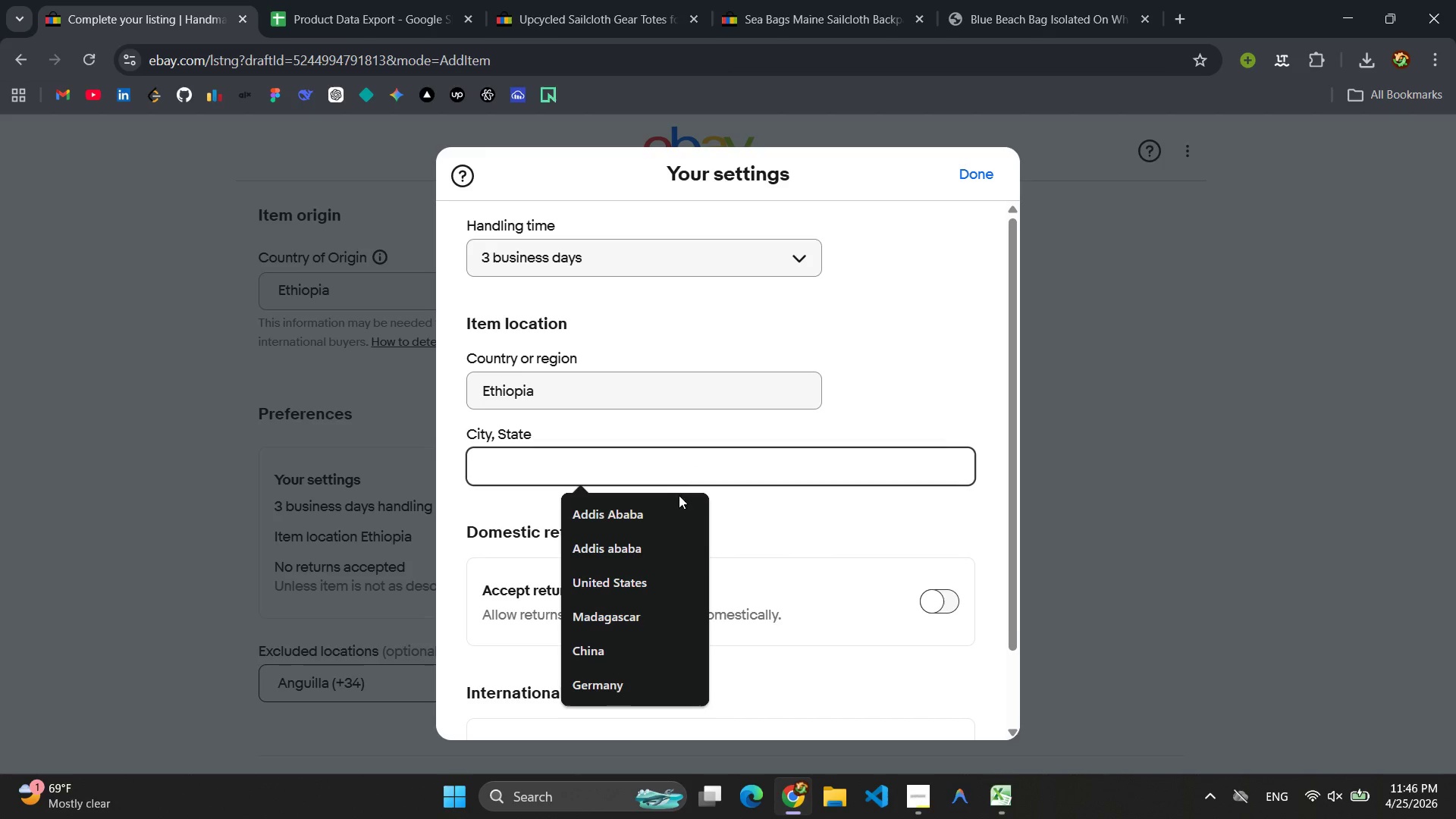 
left_click([639, 524])
 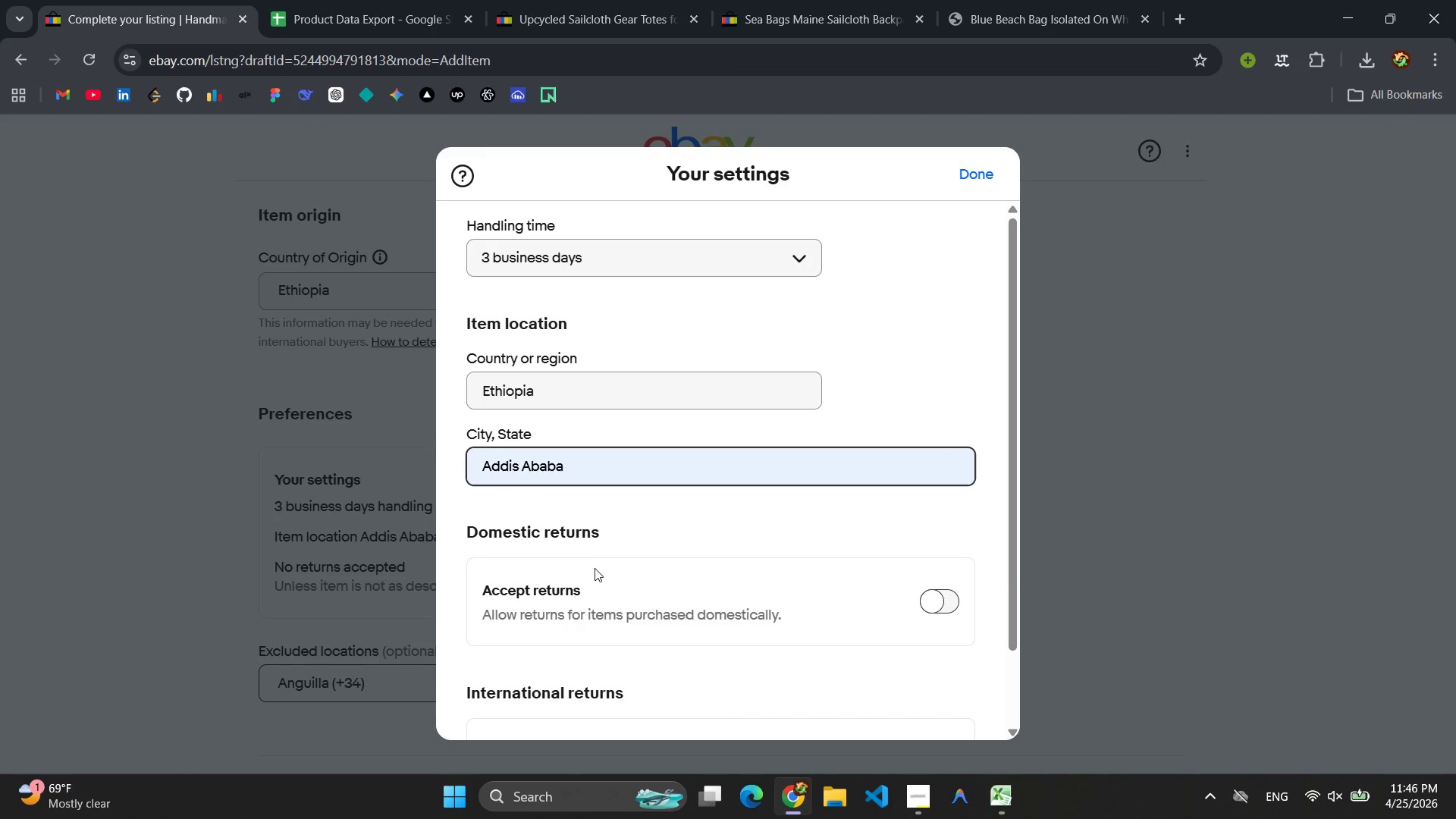 
scroll: coordinate [621, 566], scroll_direction: down, amount: 2.0
 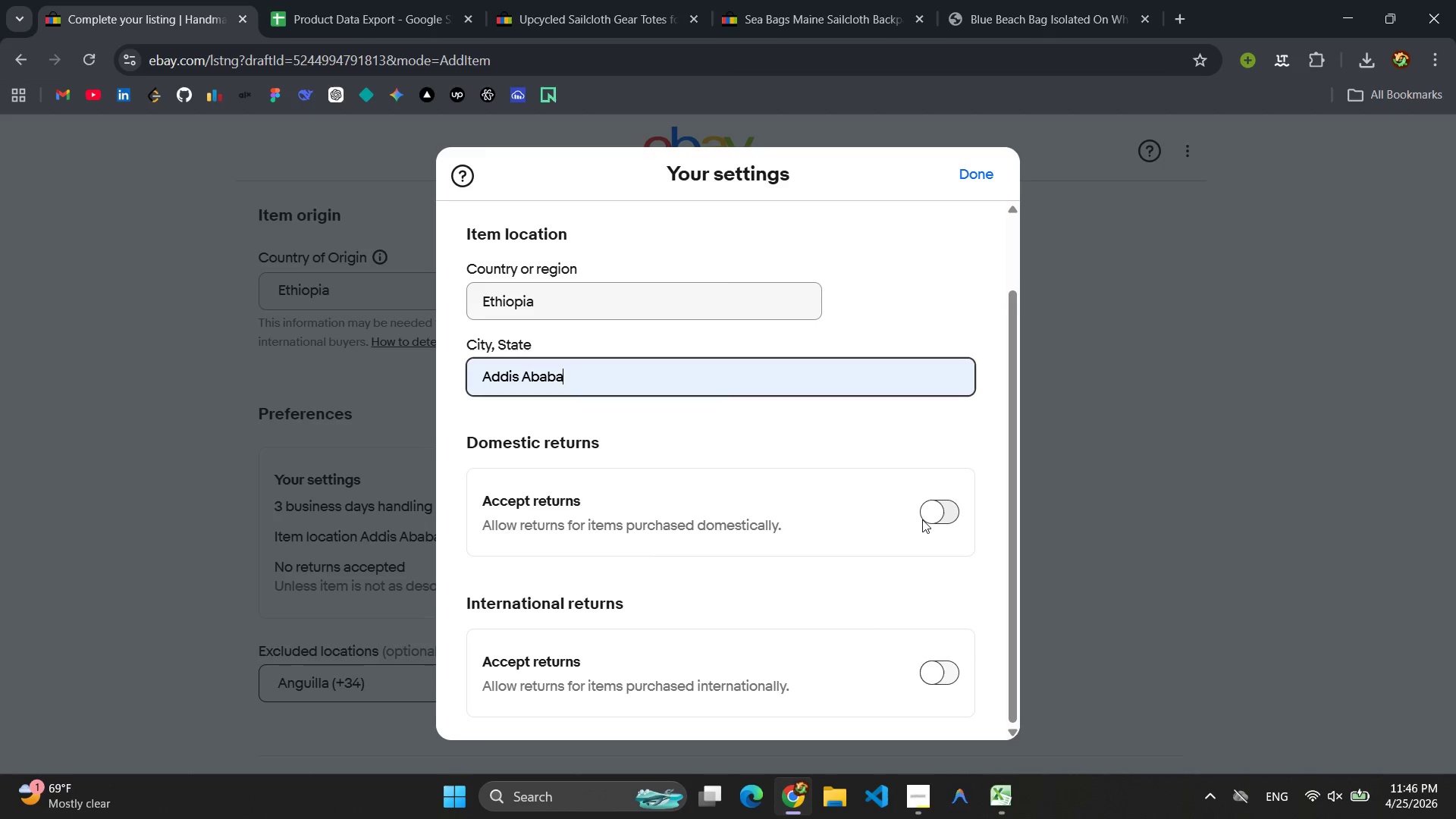 
left_click([923, 519])
 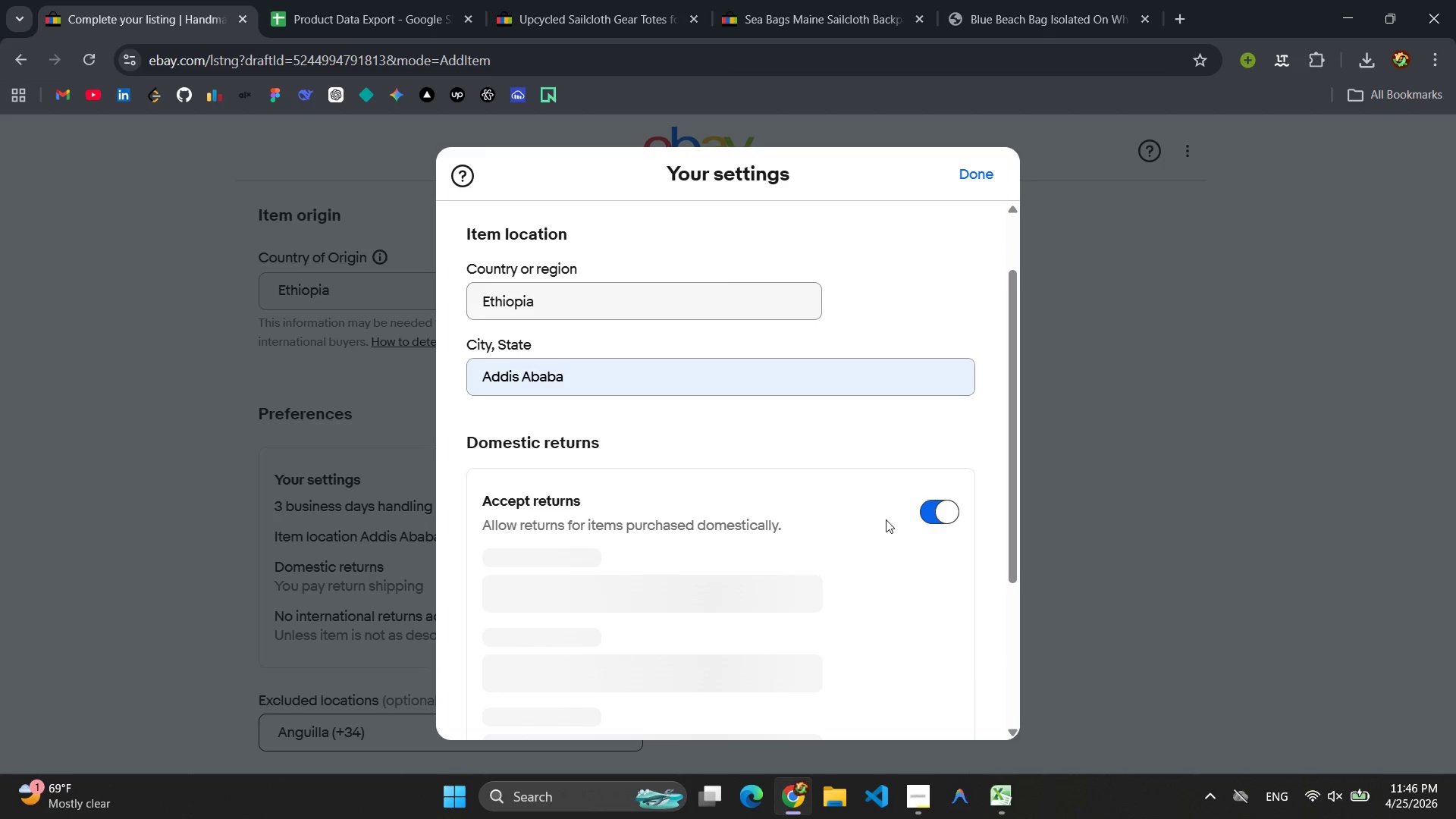 
wait(9.23)
 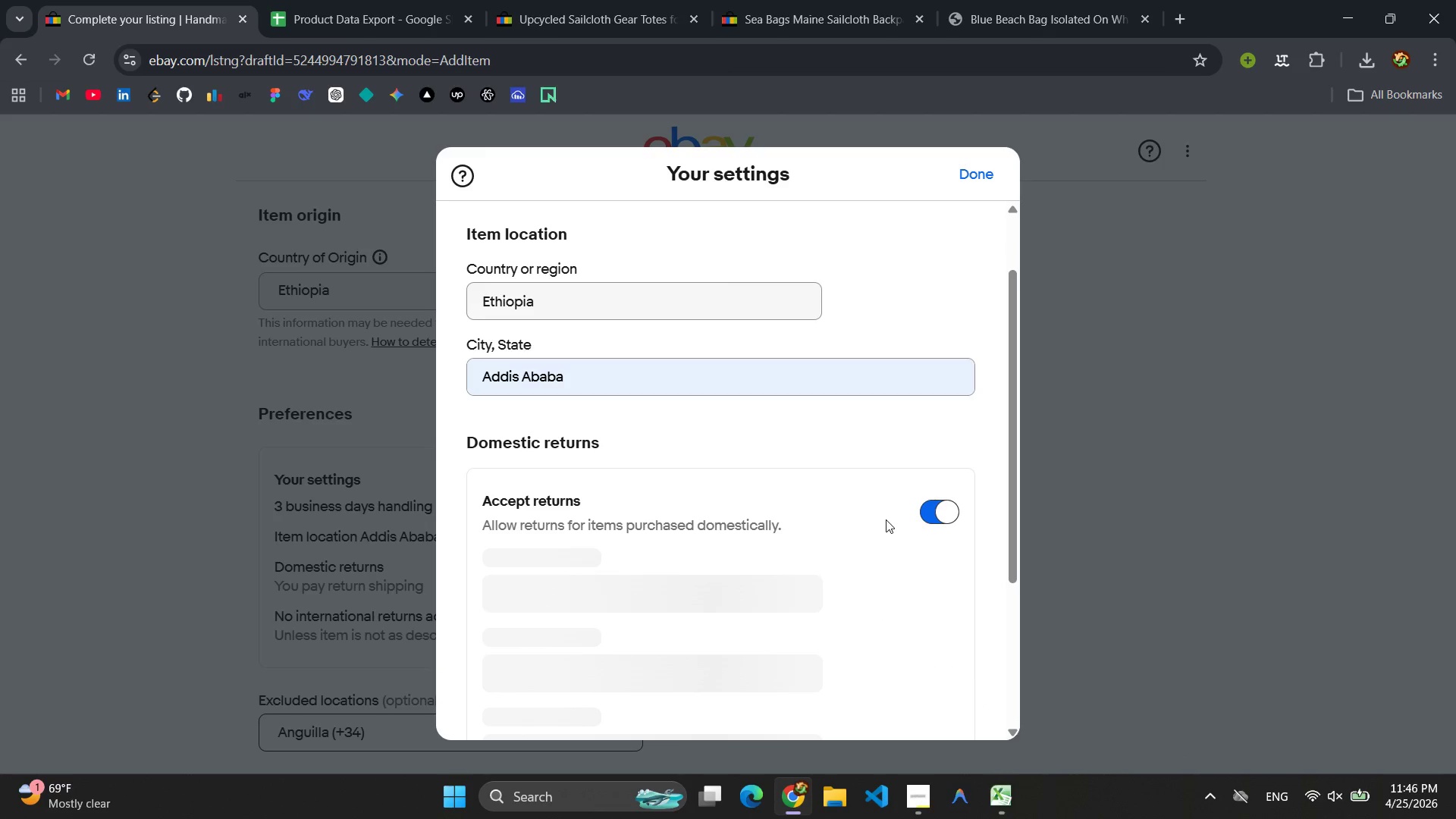 
scroll: coordinate [865, 476], scroll_direction: down, amount: 6.0
 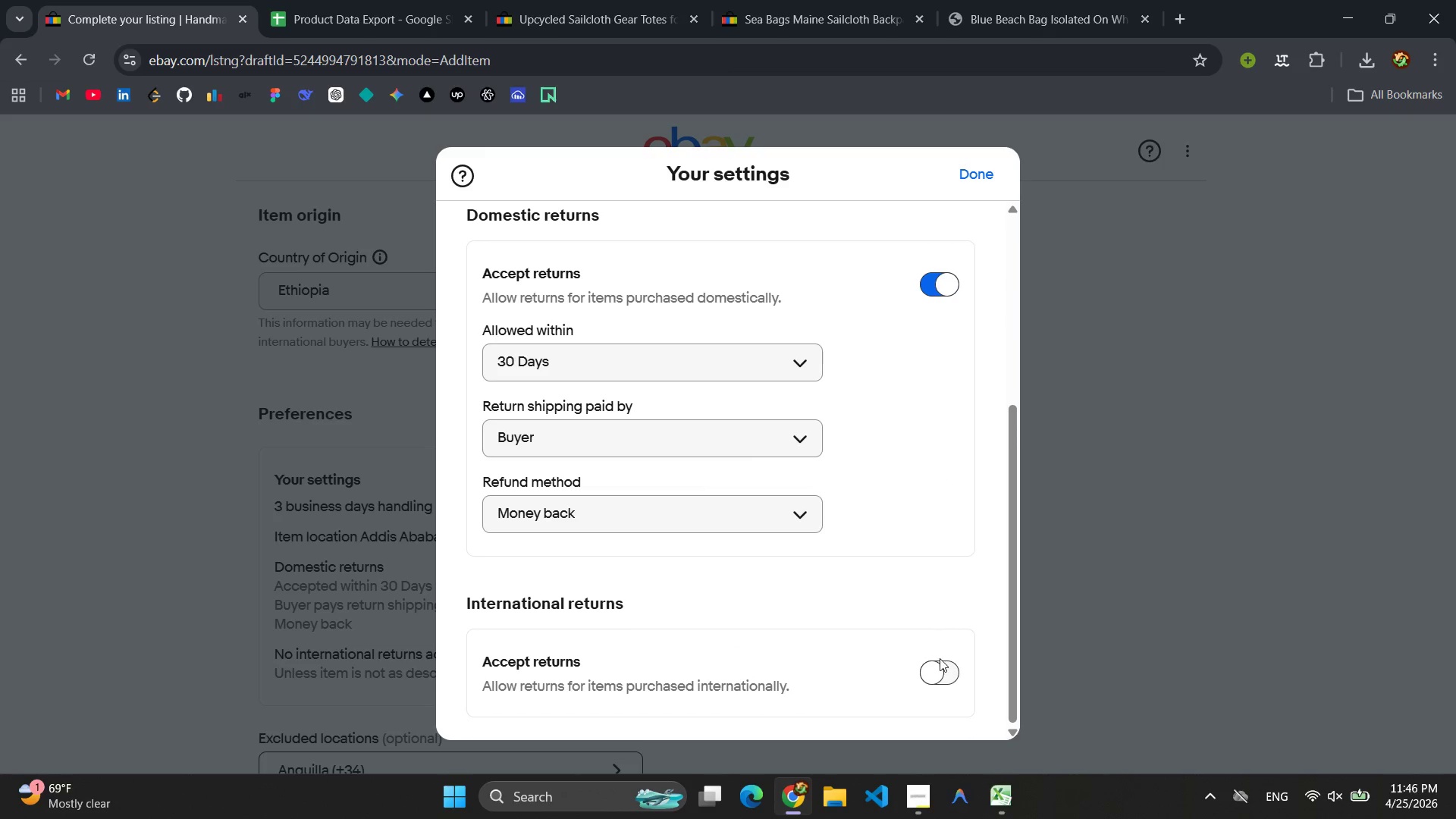 
left_click([941, 667])
 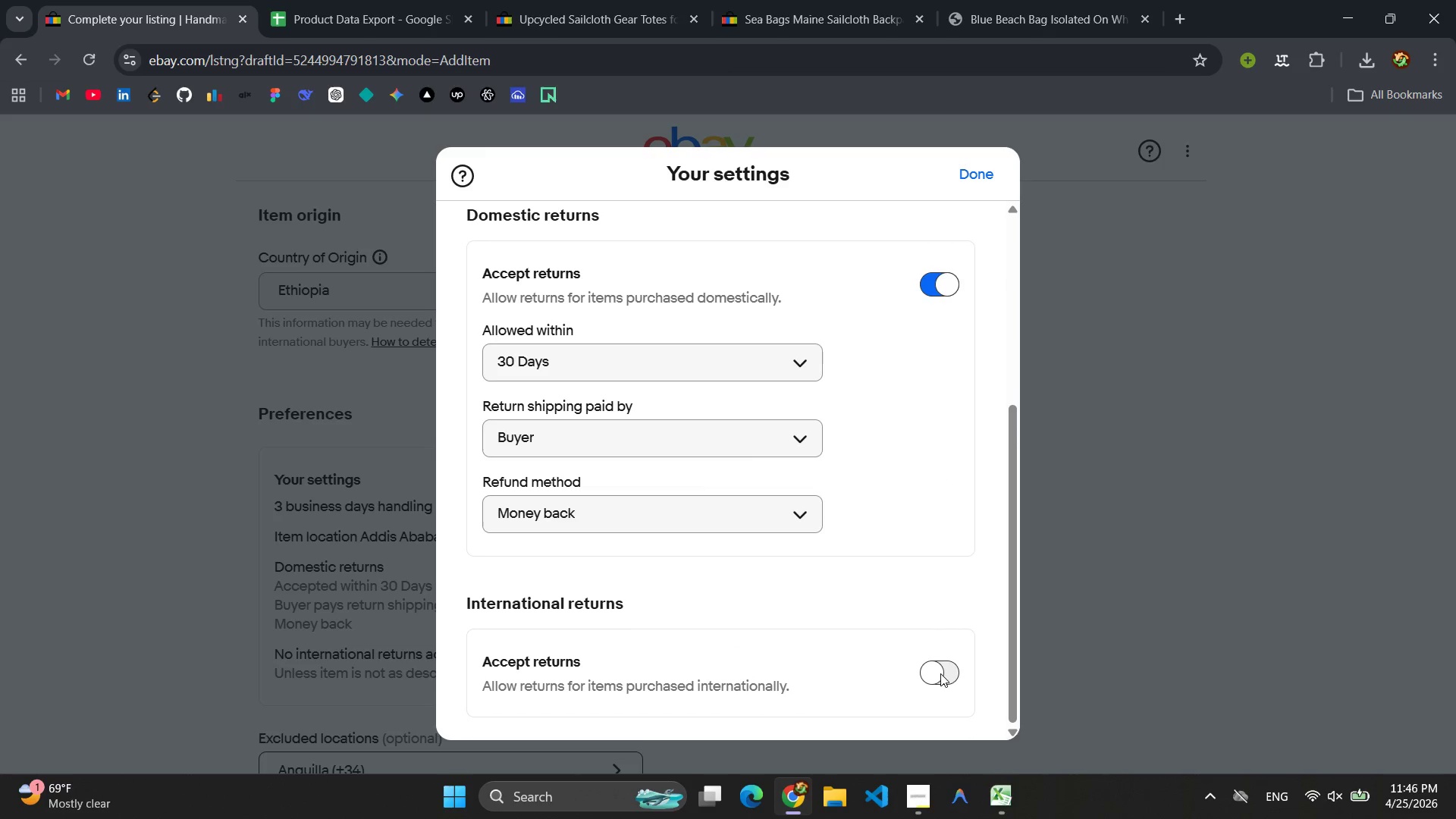 
left_click([935, 677])
 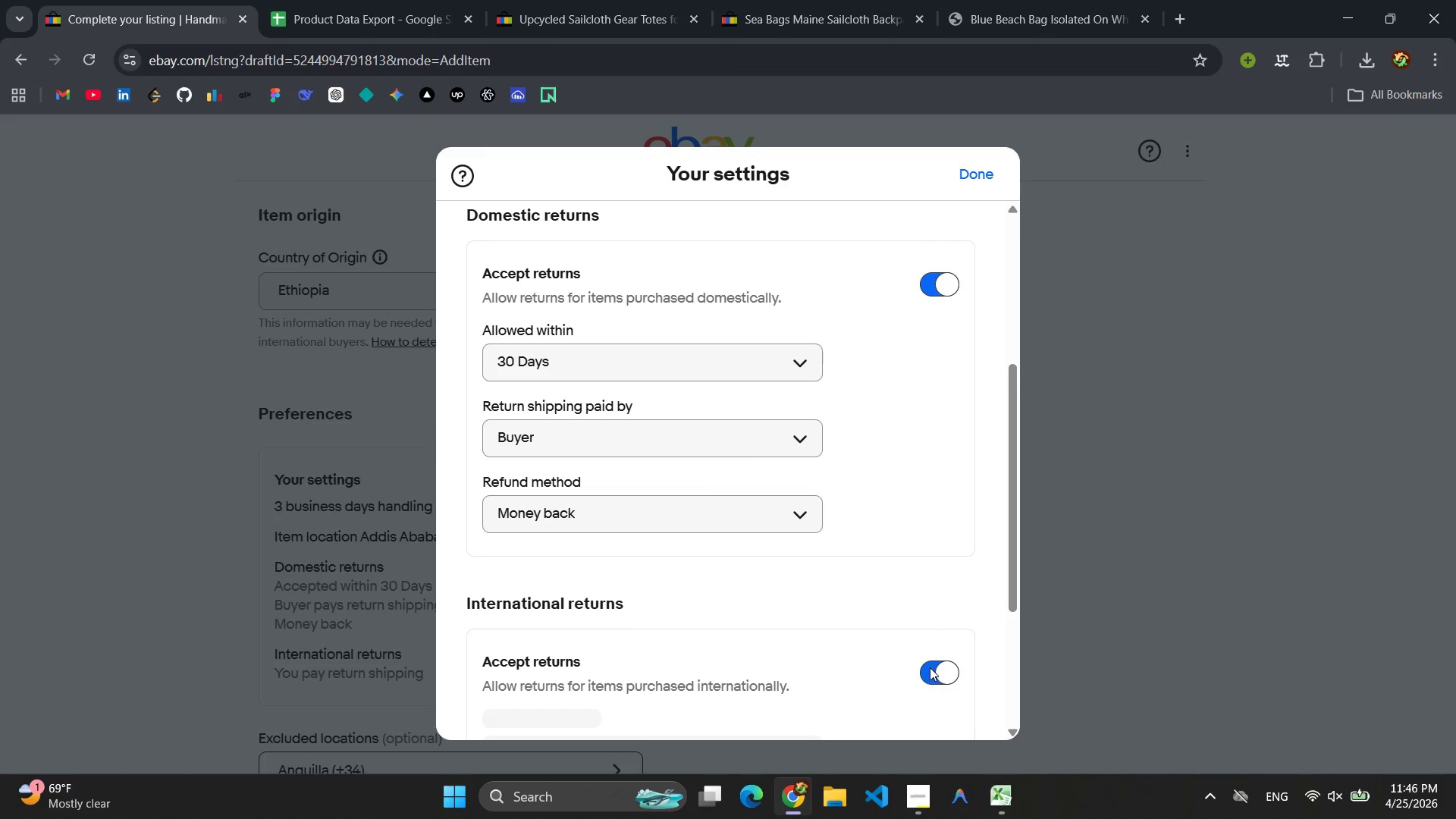 
scroll: coordinate [815, 563], scroll_direction: down, amount: 5.0
 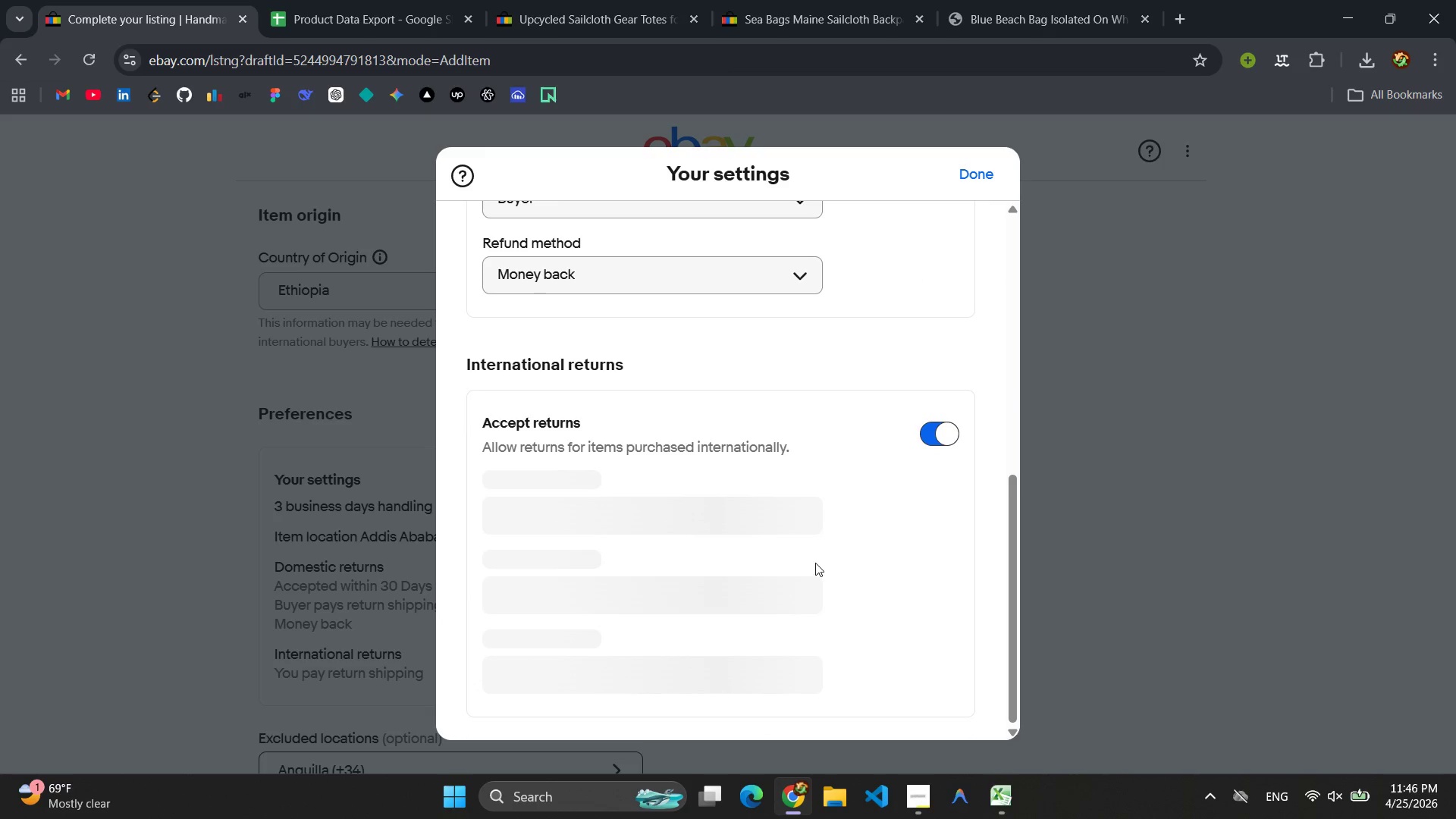 
mouse_move([822, 544])
 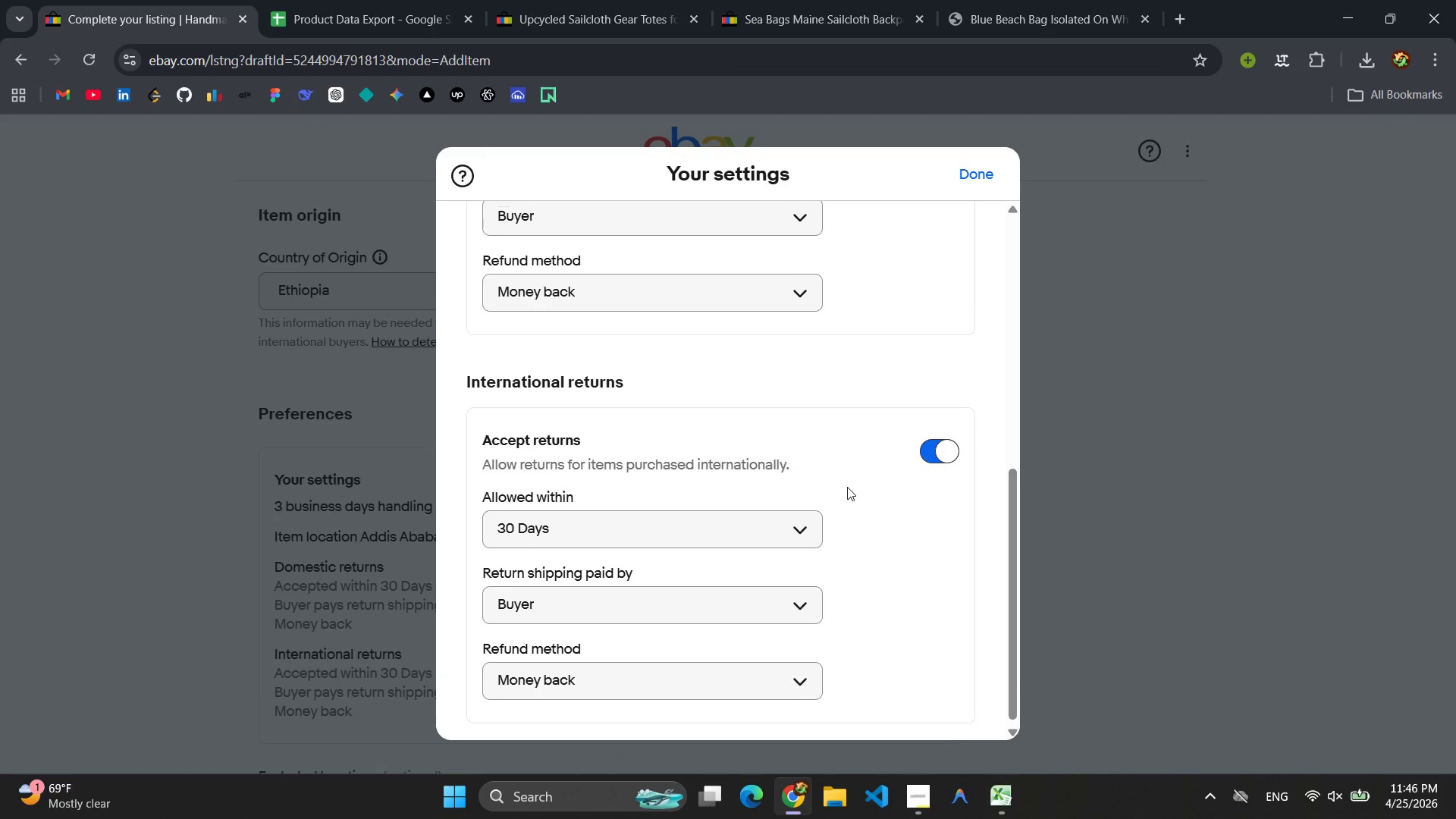 
scroll: coordinate [847, 487], scroll_direction: up, amount: 3.0
 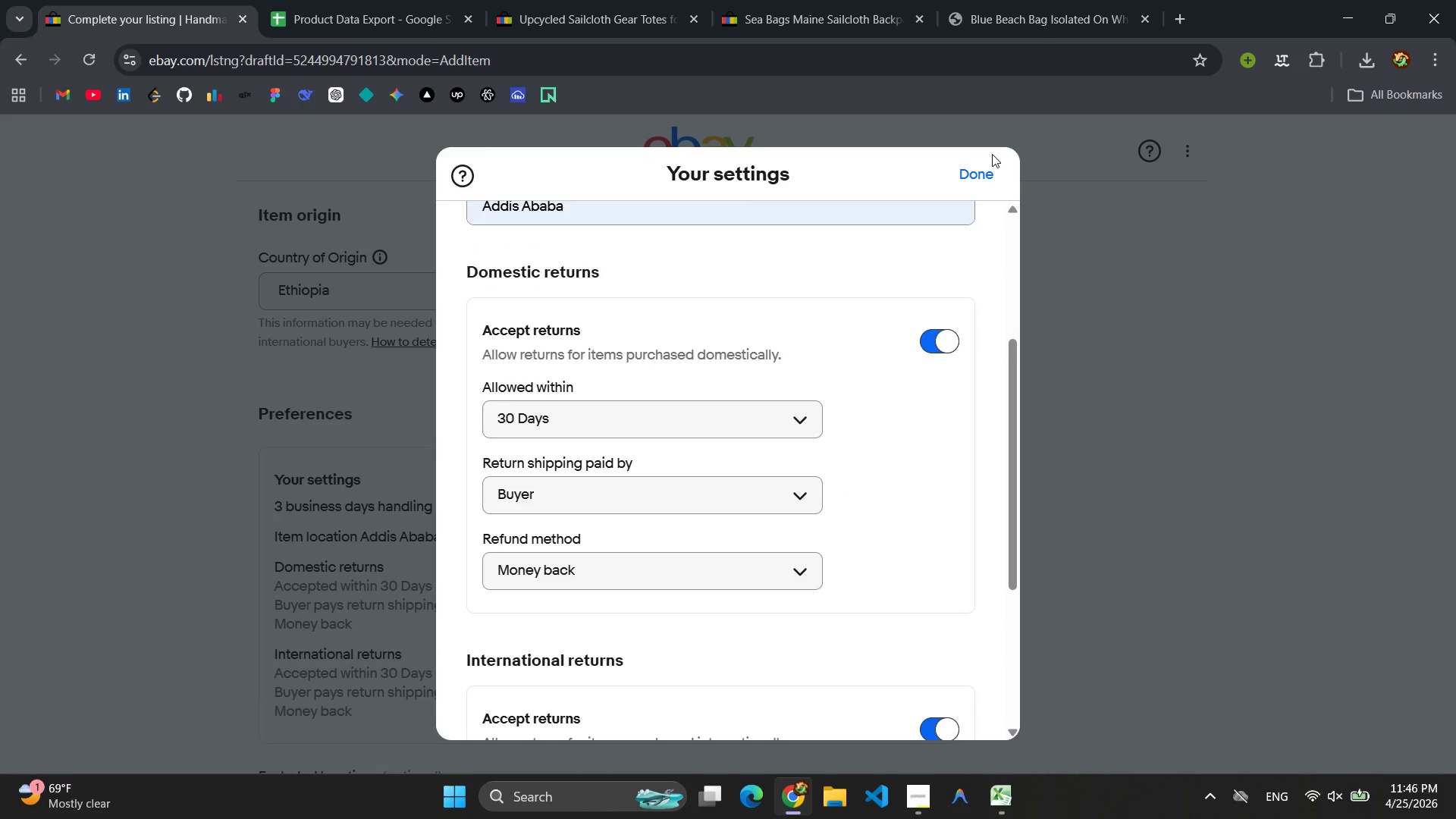 
double_click([990, 166])
 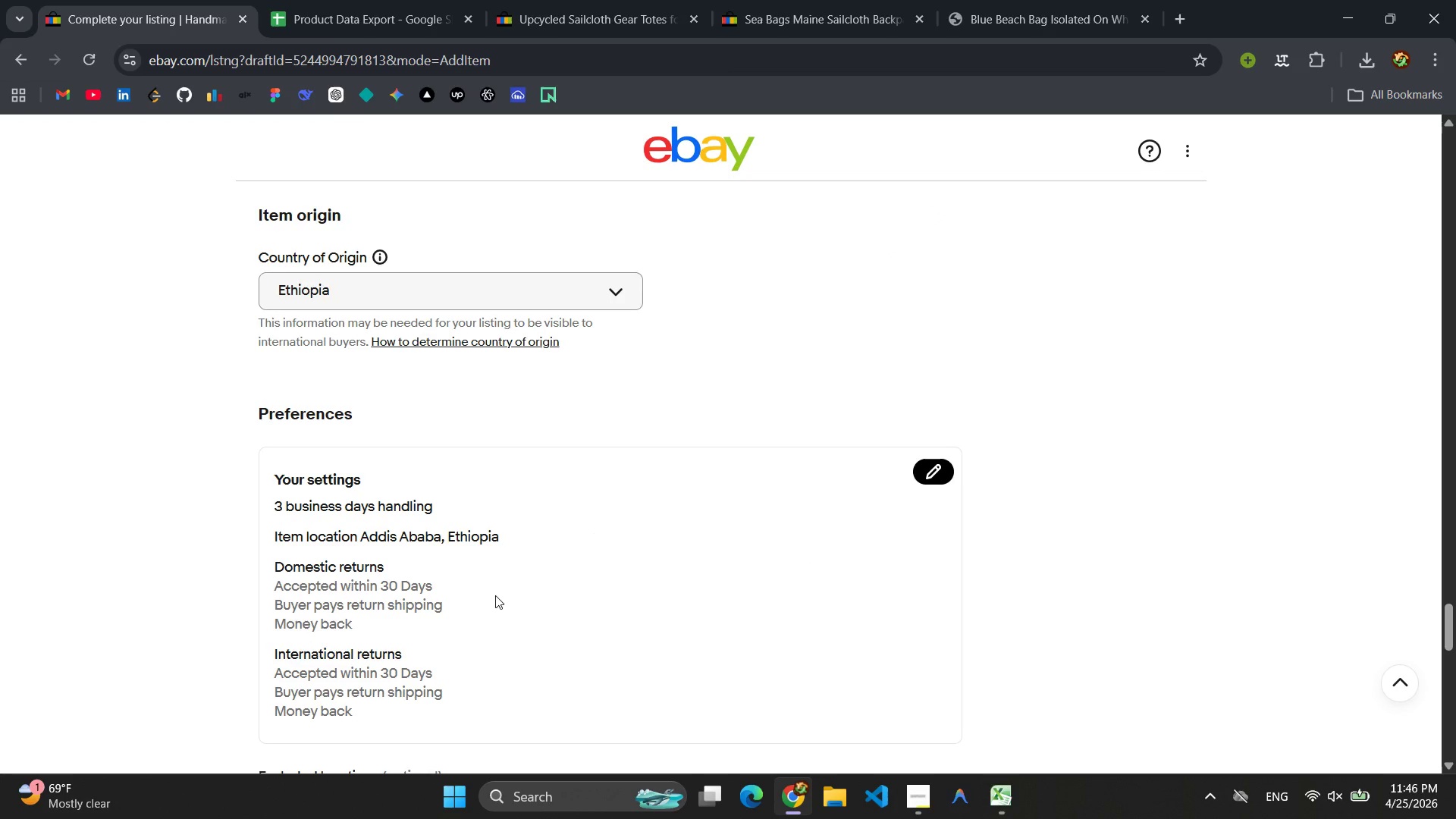 
scroll: coordinate [526, 579], scroll_direction: down, amount: 11.0
 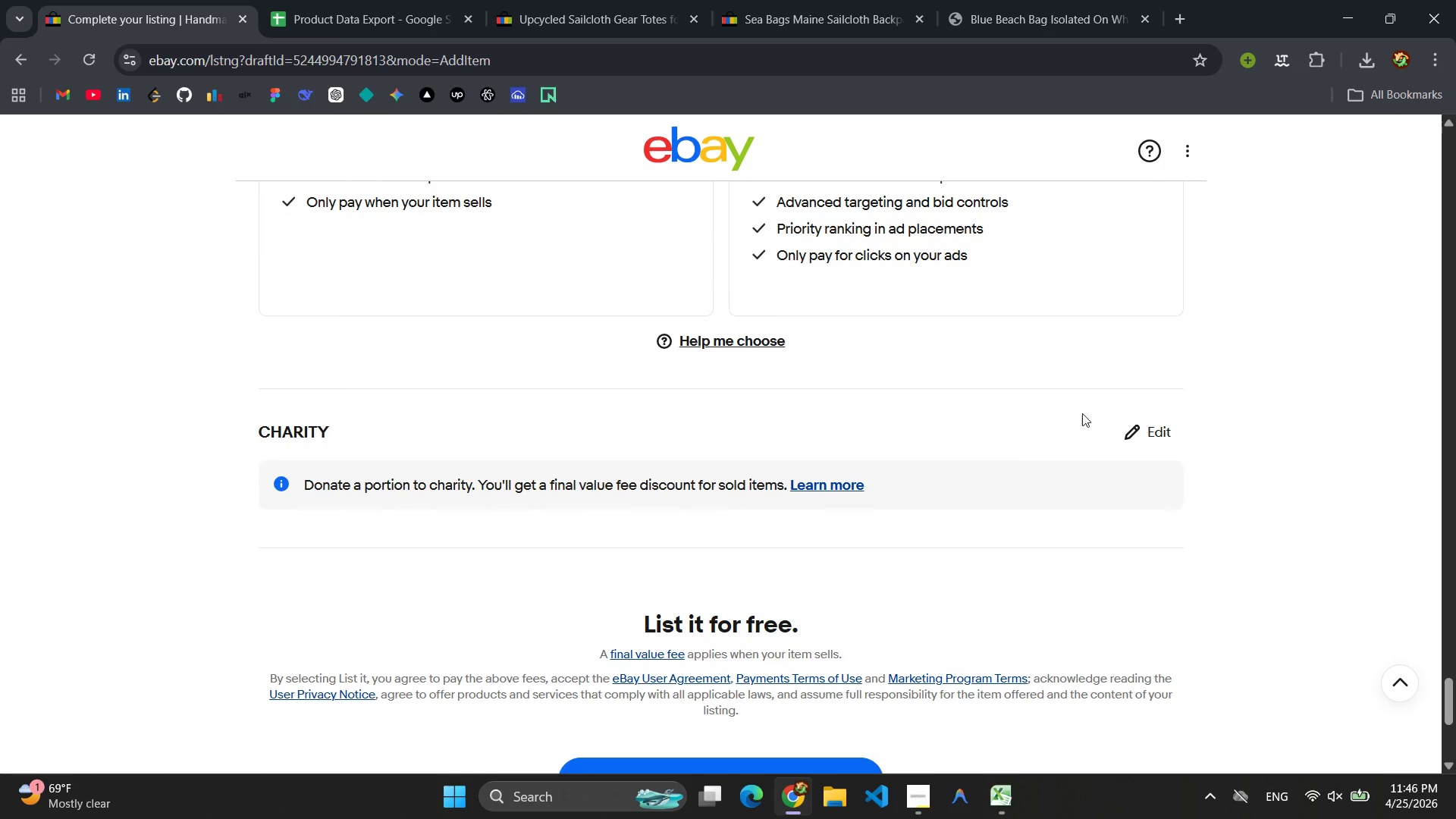 
left_click([1148, 432])
 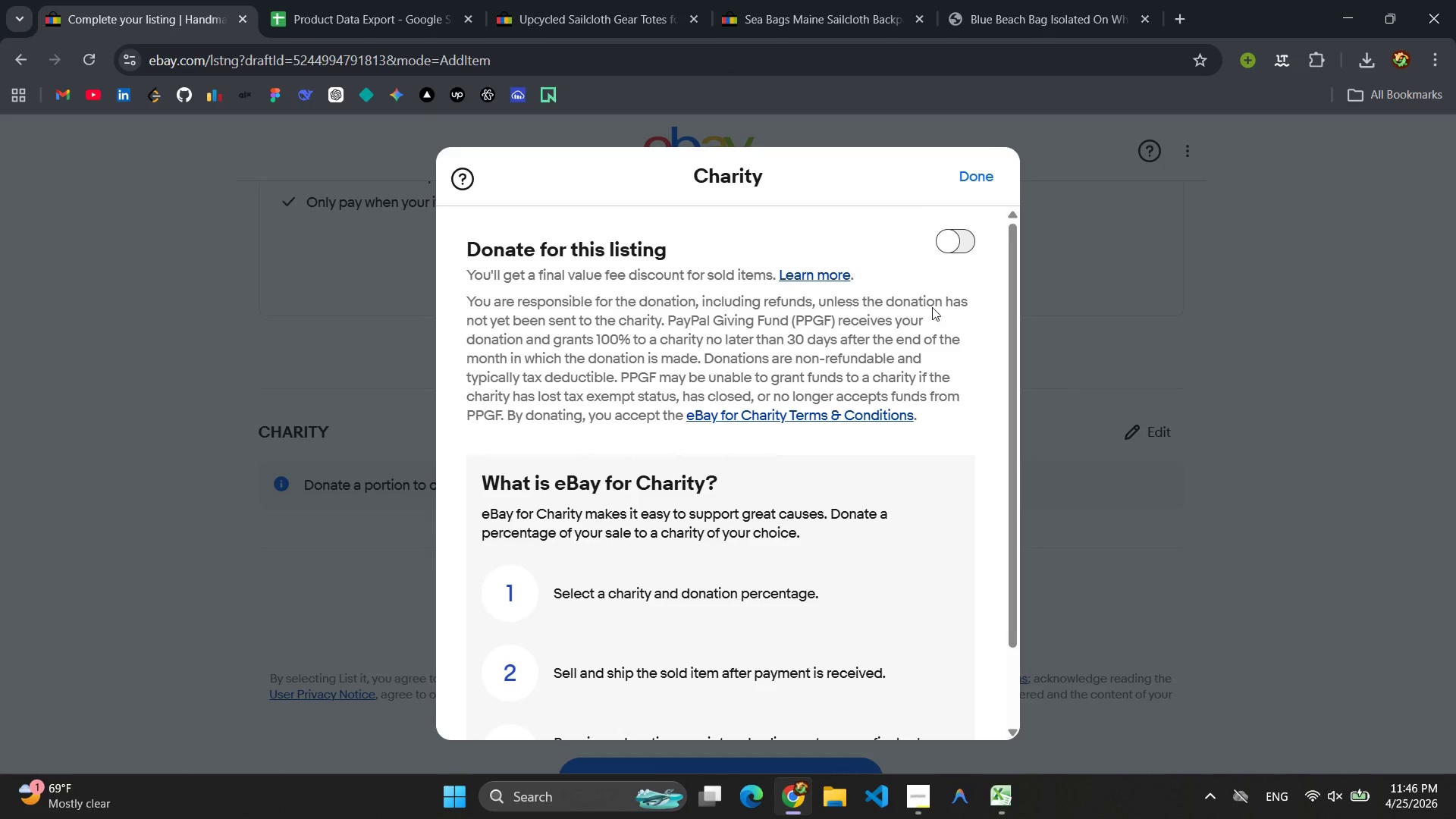 
left_click([959, 248])
 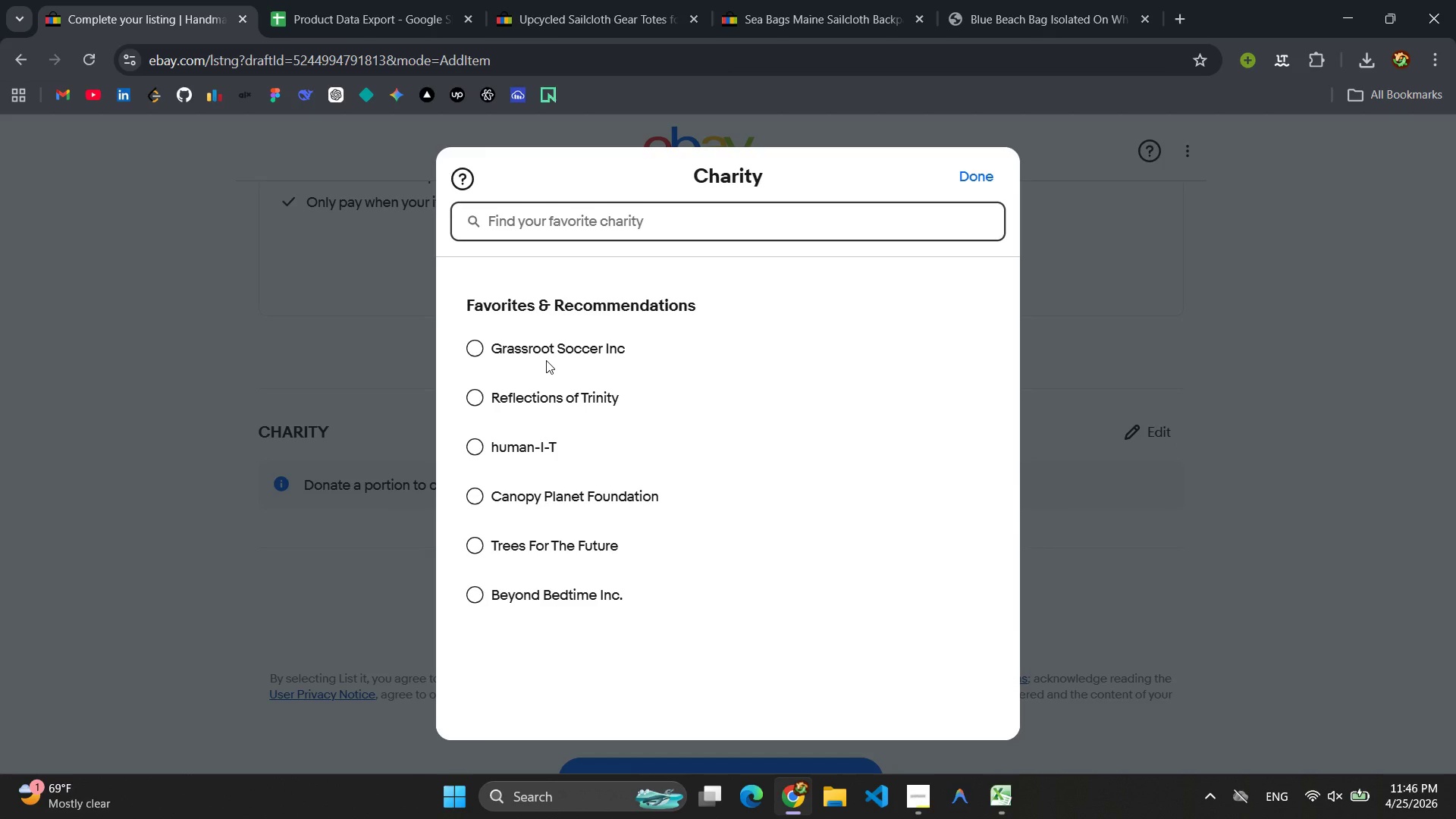 
wait(18.91)
 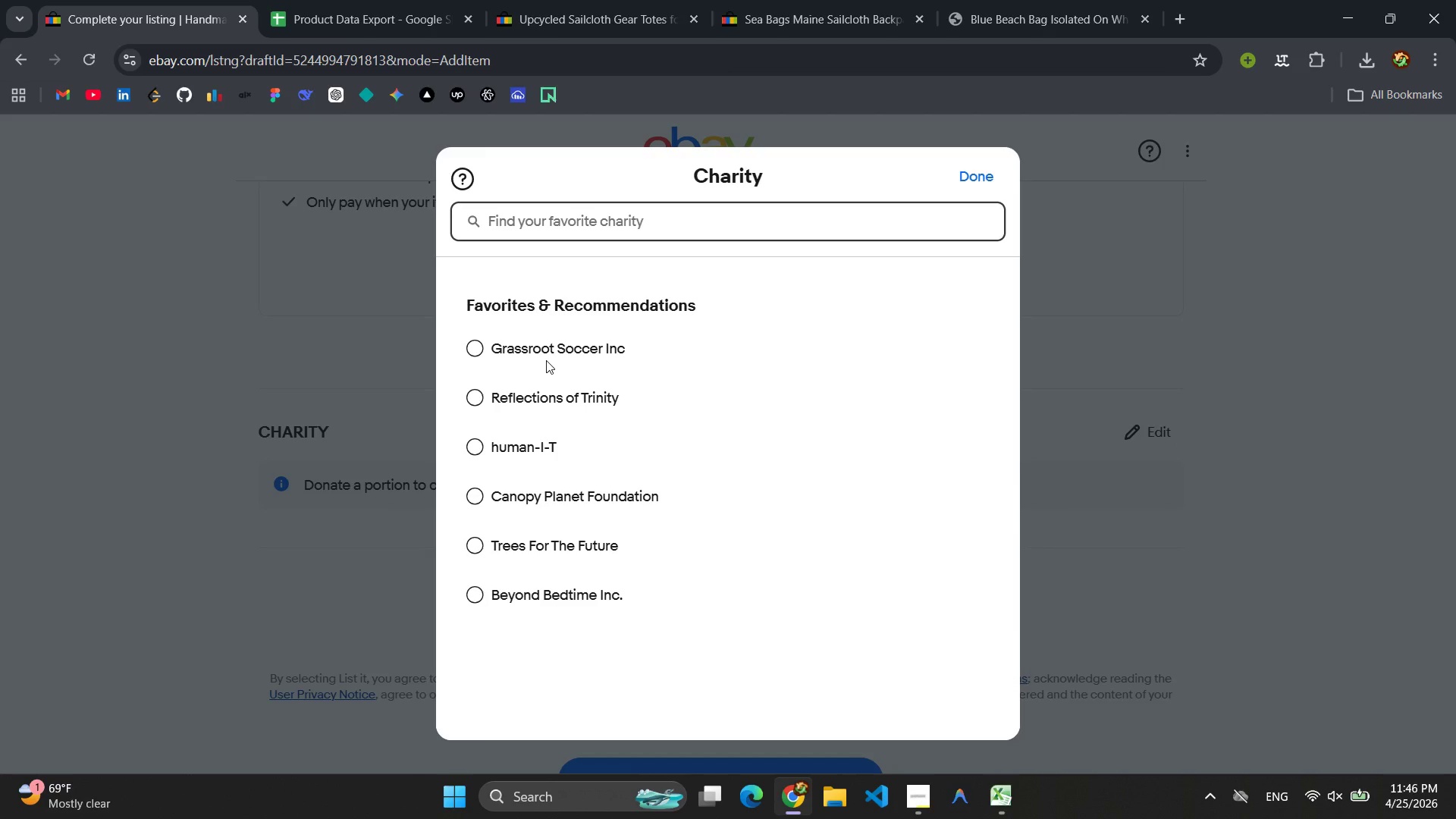 
type(Conservation)
 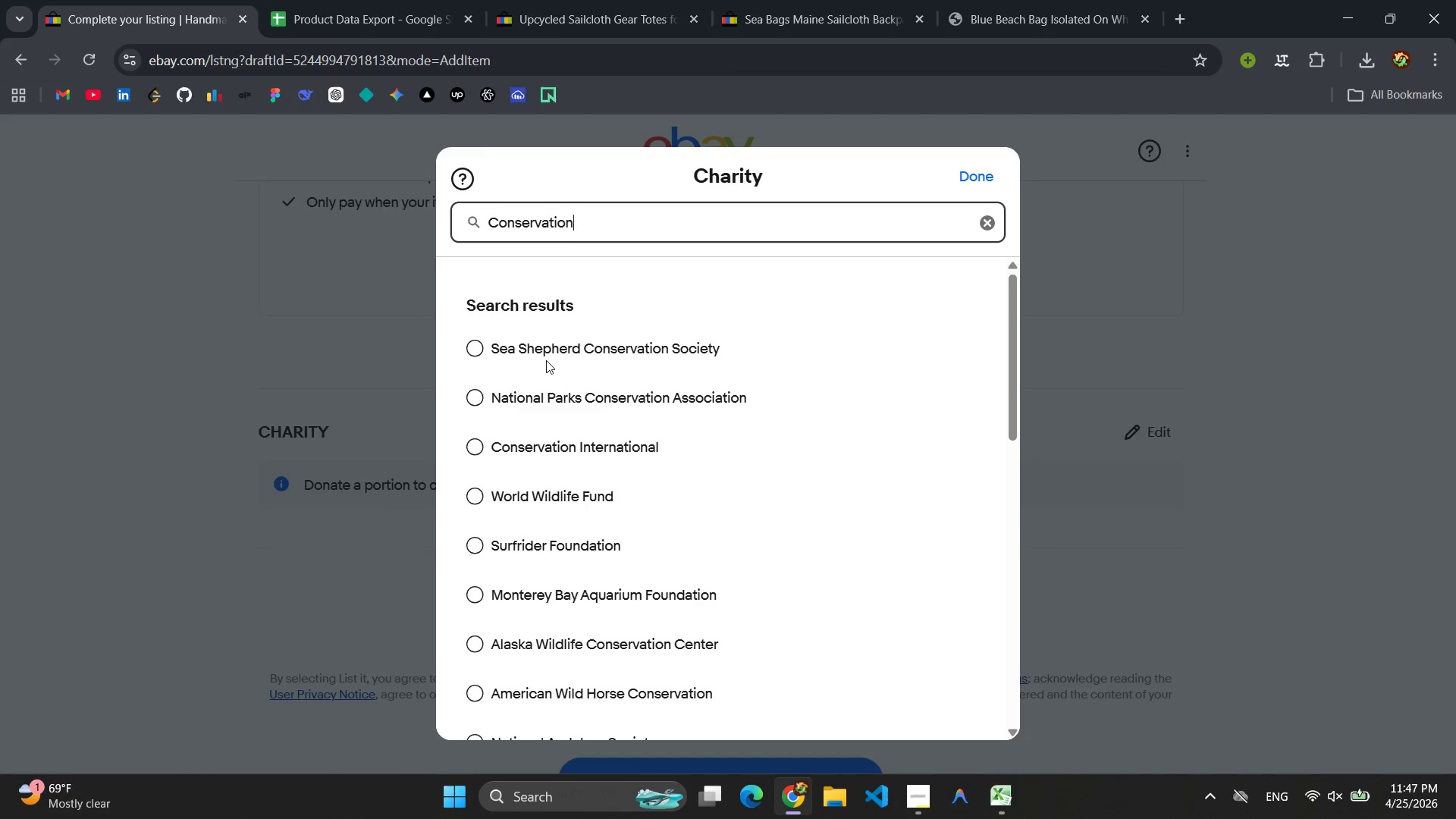 
wait(14.86)
 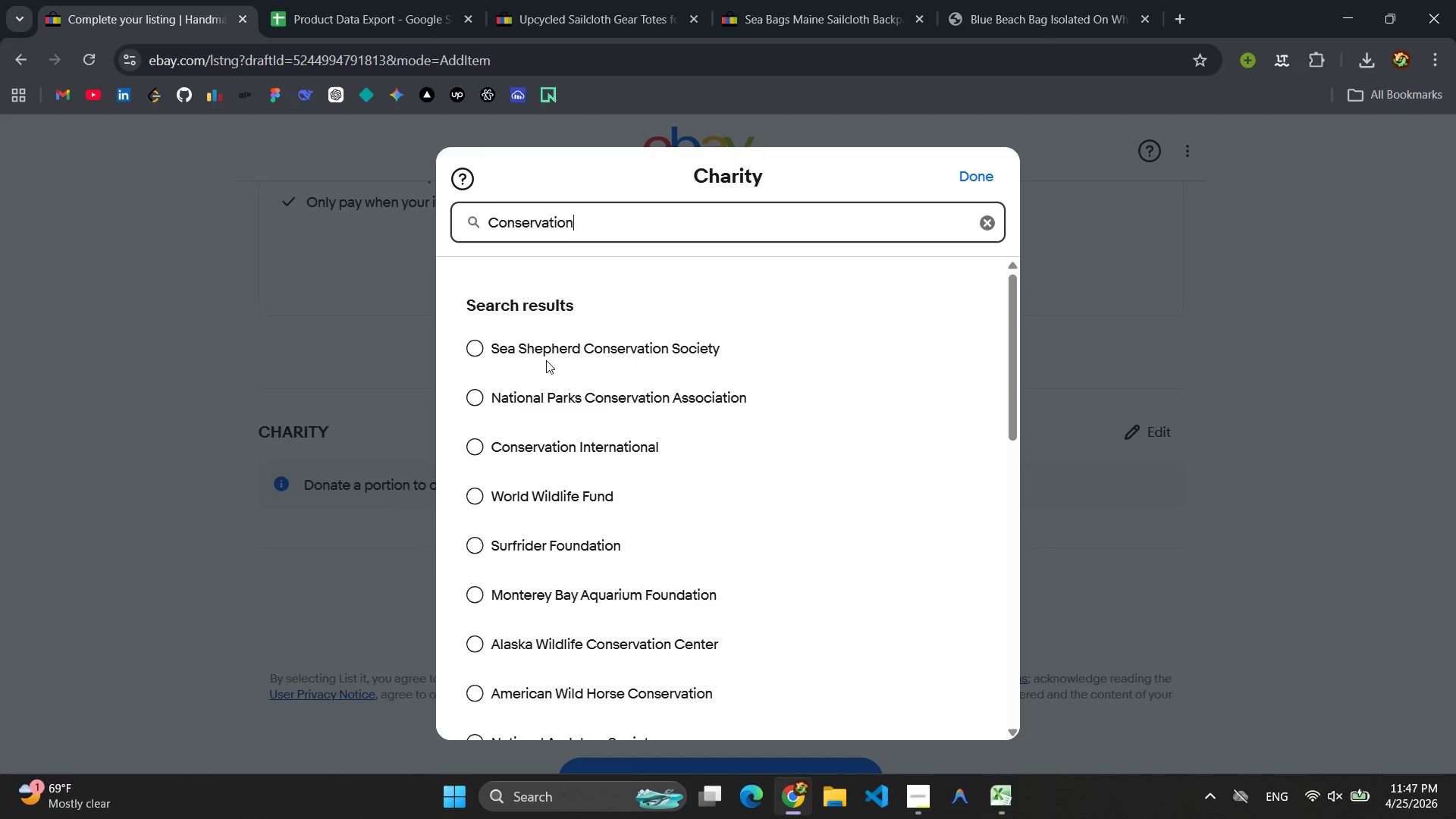 
scroll: coordinate [611, 424], scroll_direction: down, amount: 3.0
 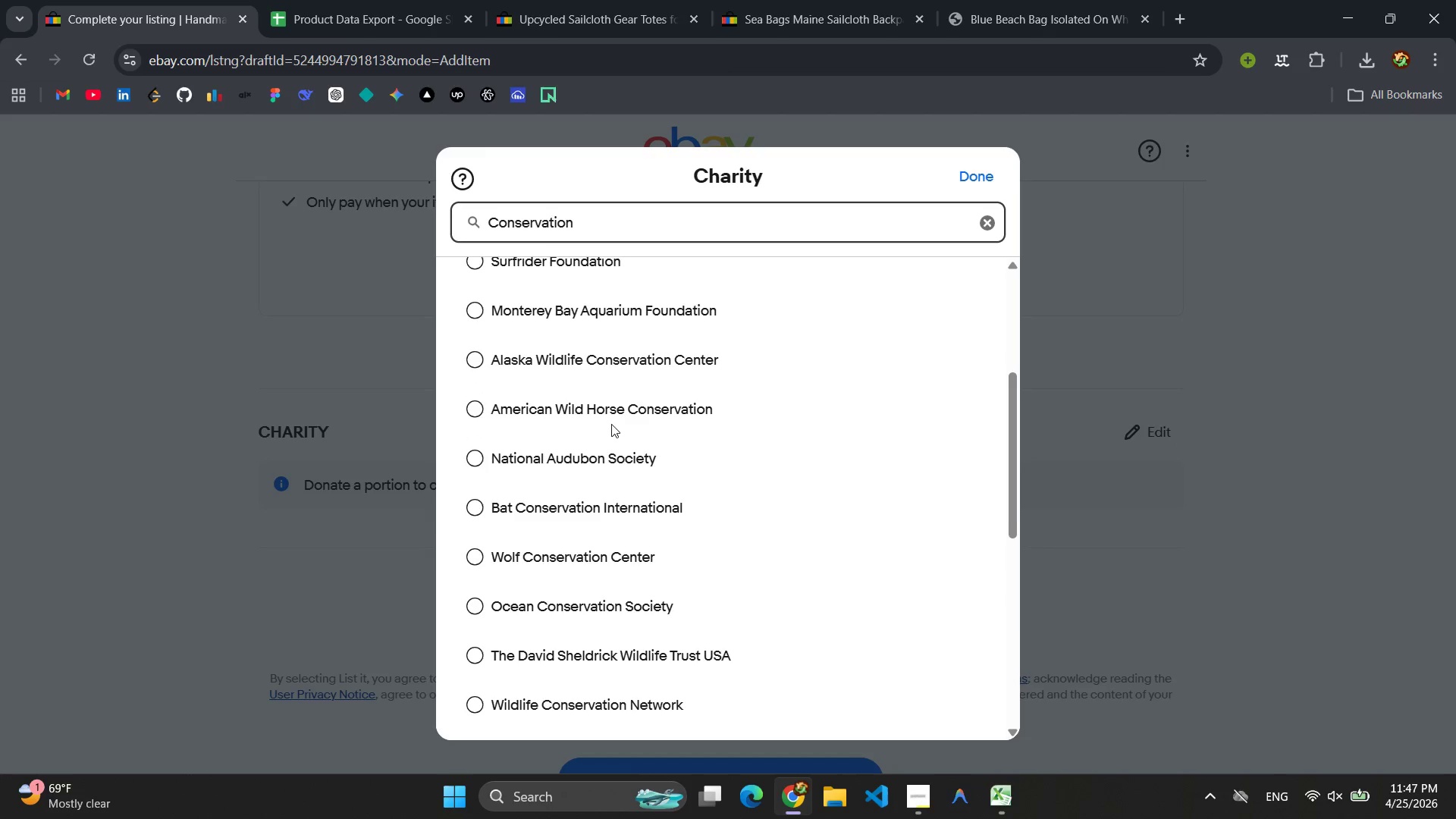 
scroll: coordinate [611, 424], scroll_direction: up, amount: 5.0
 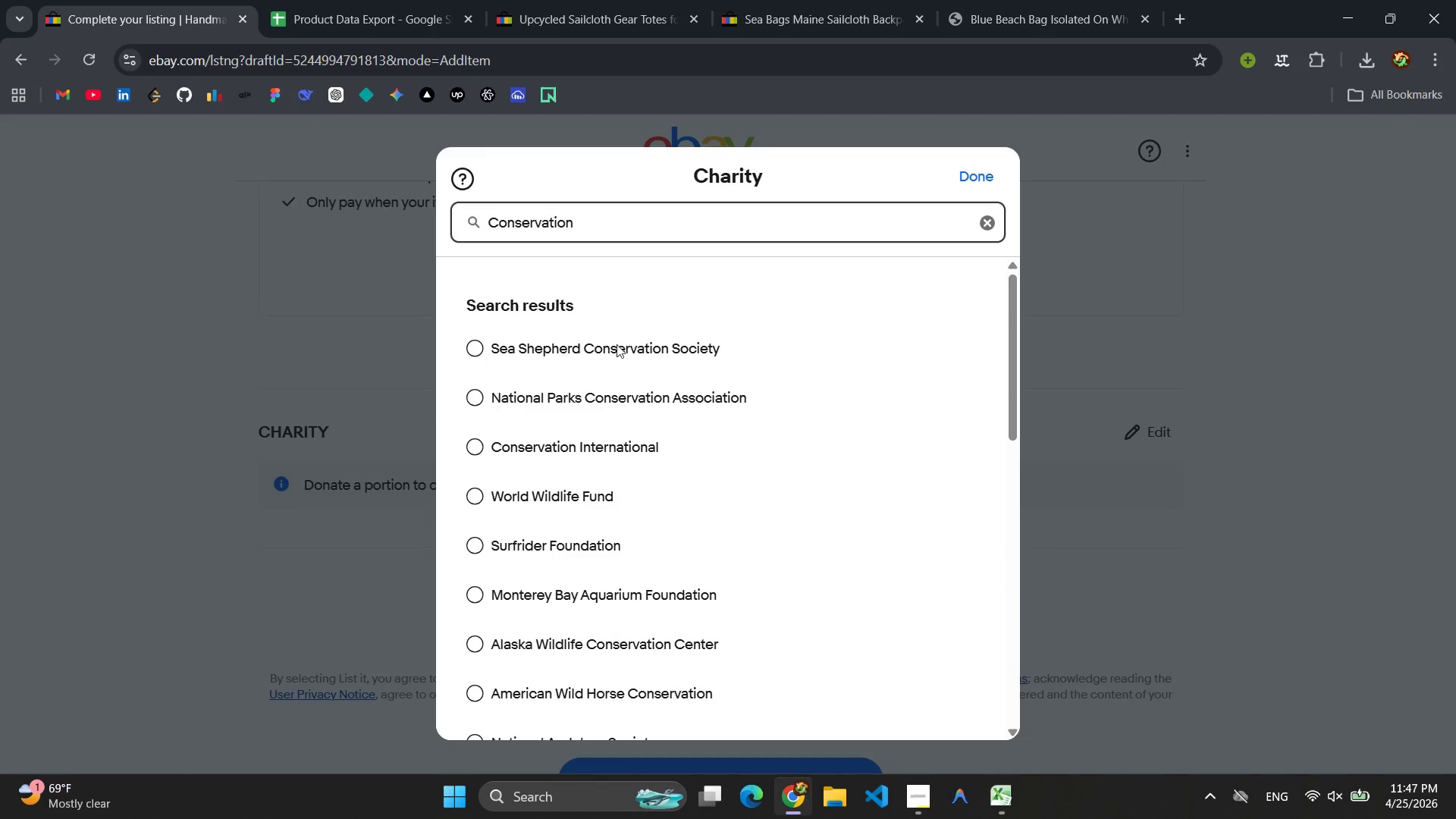 
left_click([614, 354])
 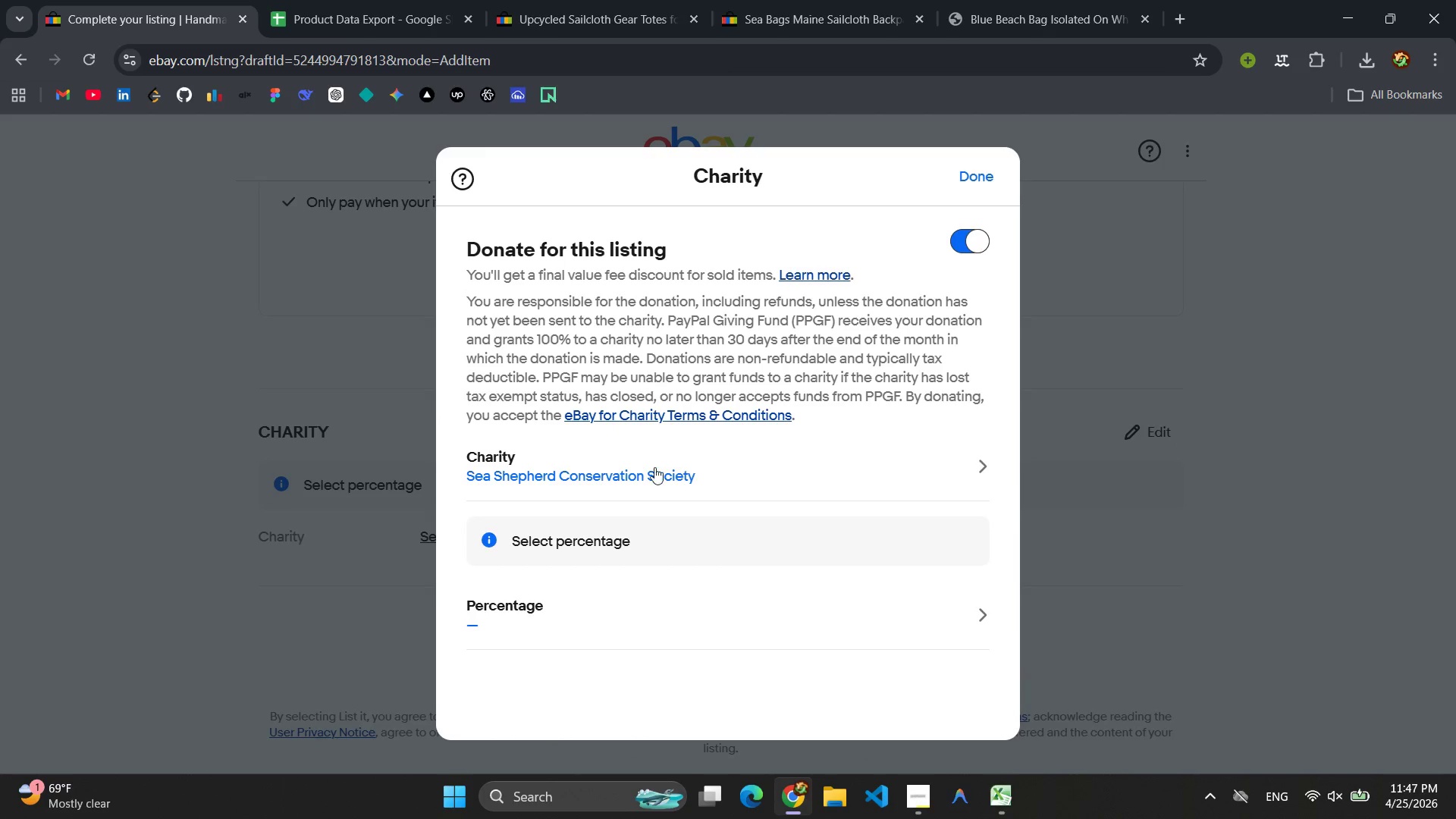 
left_click([595, 620])
 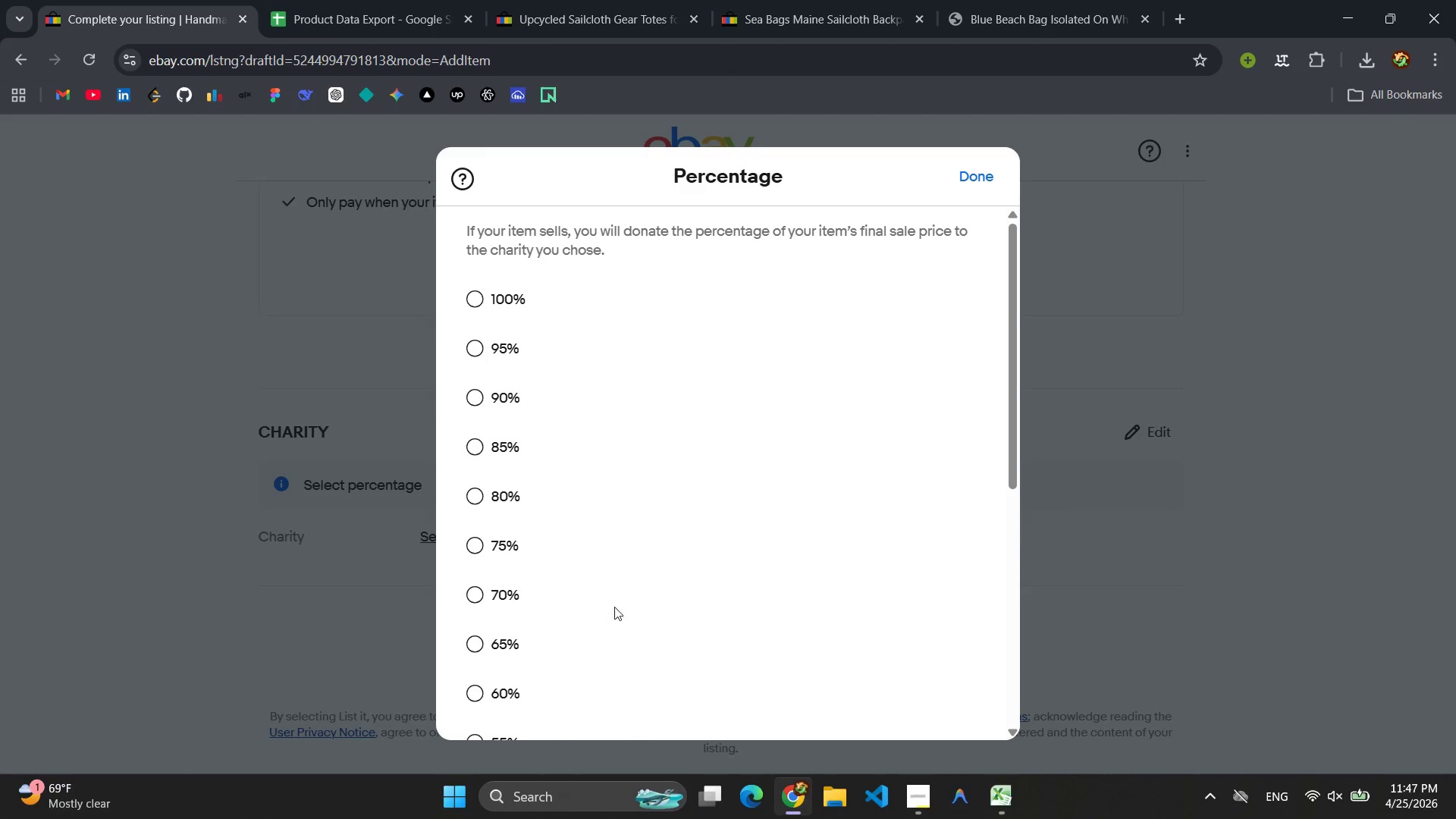 
scroll: coordinate [614, 605], scroll_direction: down, amount: 14.0
 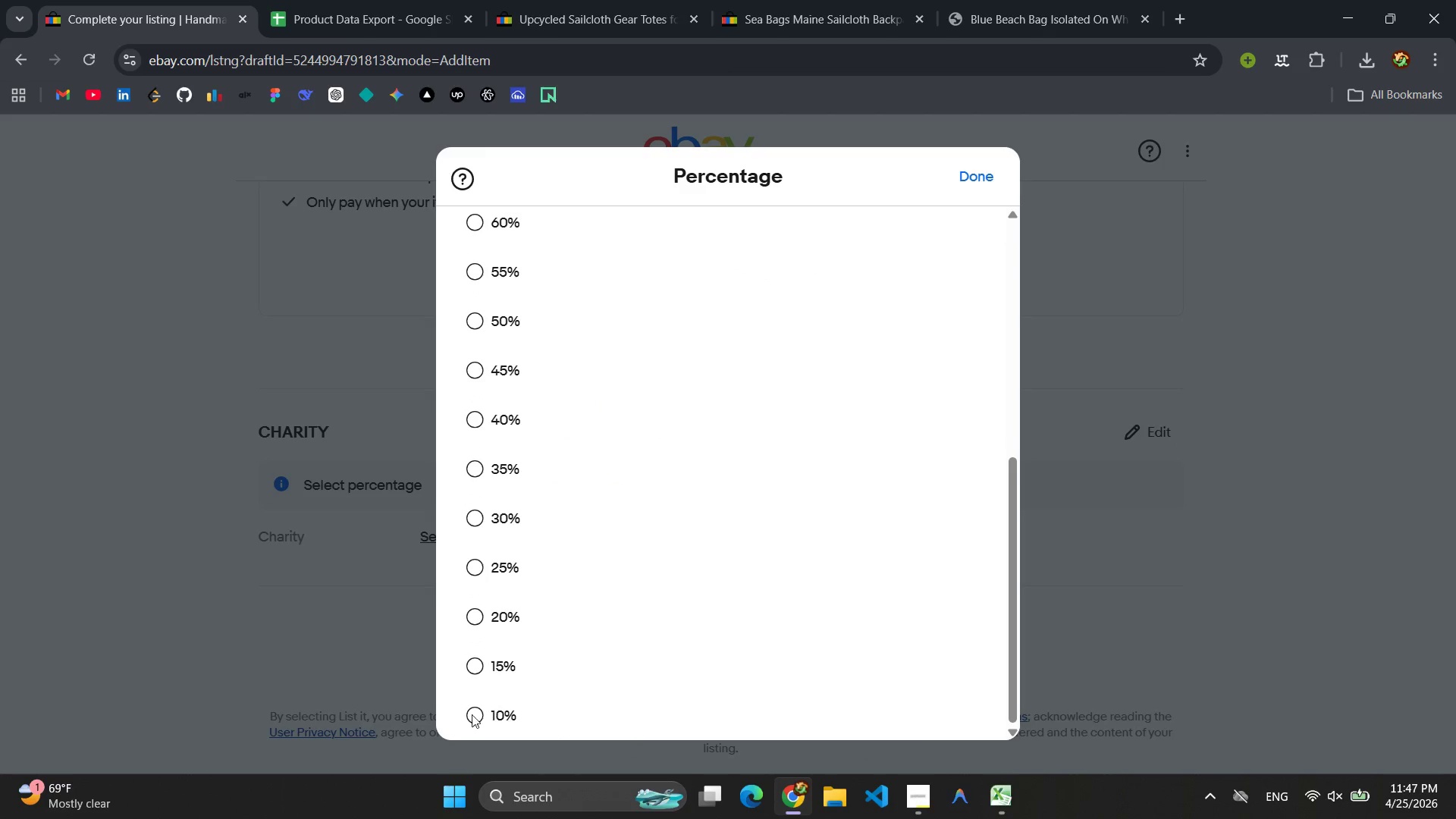 
left_click([469, 715])
 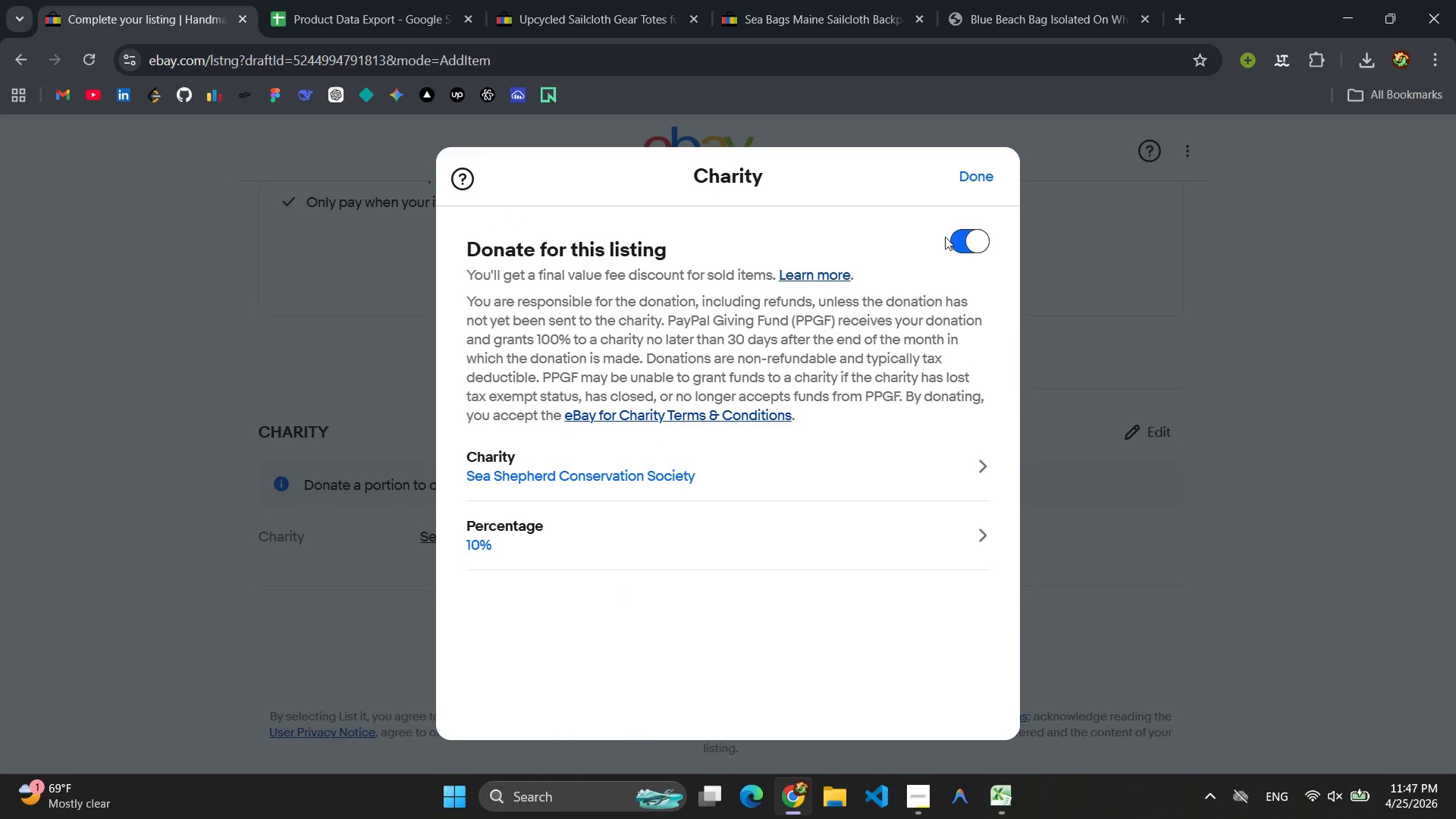 
left_click([984, 166])
 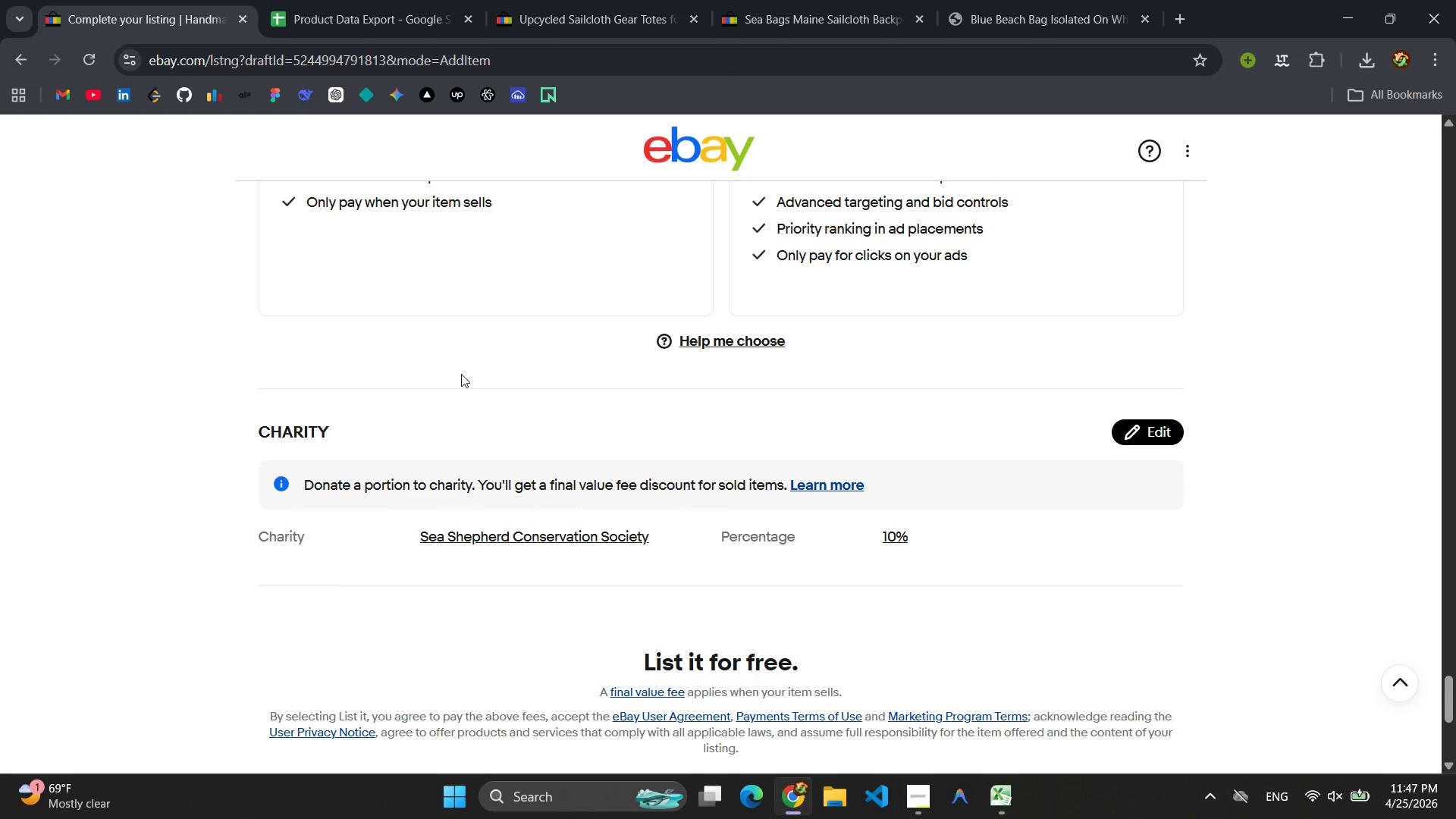 
scroll: coordinate [478, 408], scroll_direction: up, amount: 16.0
 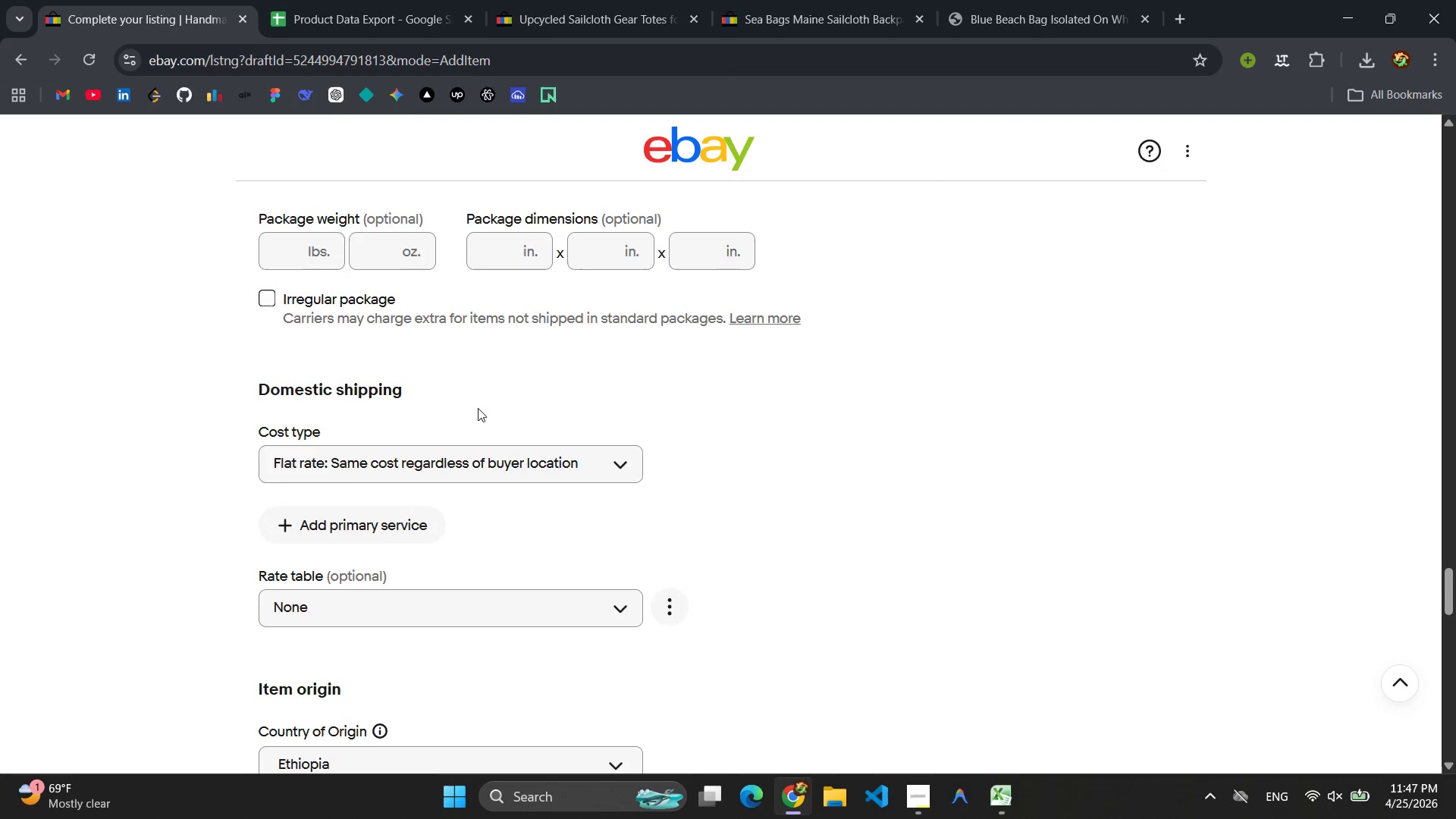 
scroll: coordinate [478, 408], scroll_direction: down, amount: 1.0
 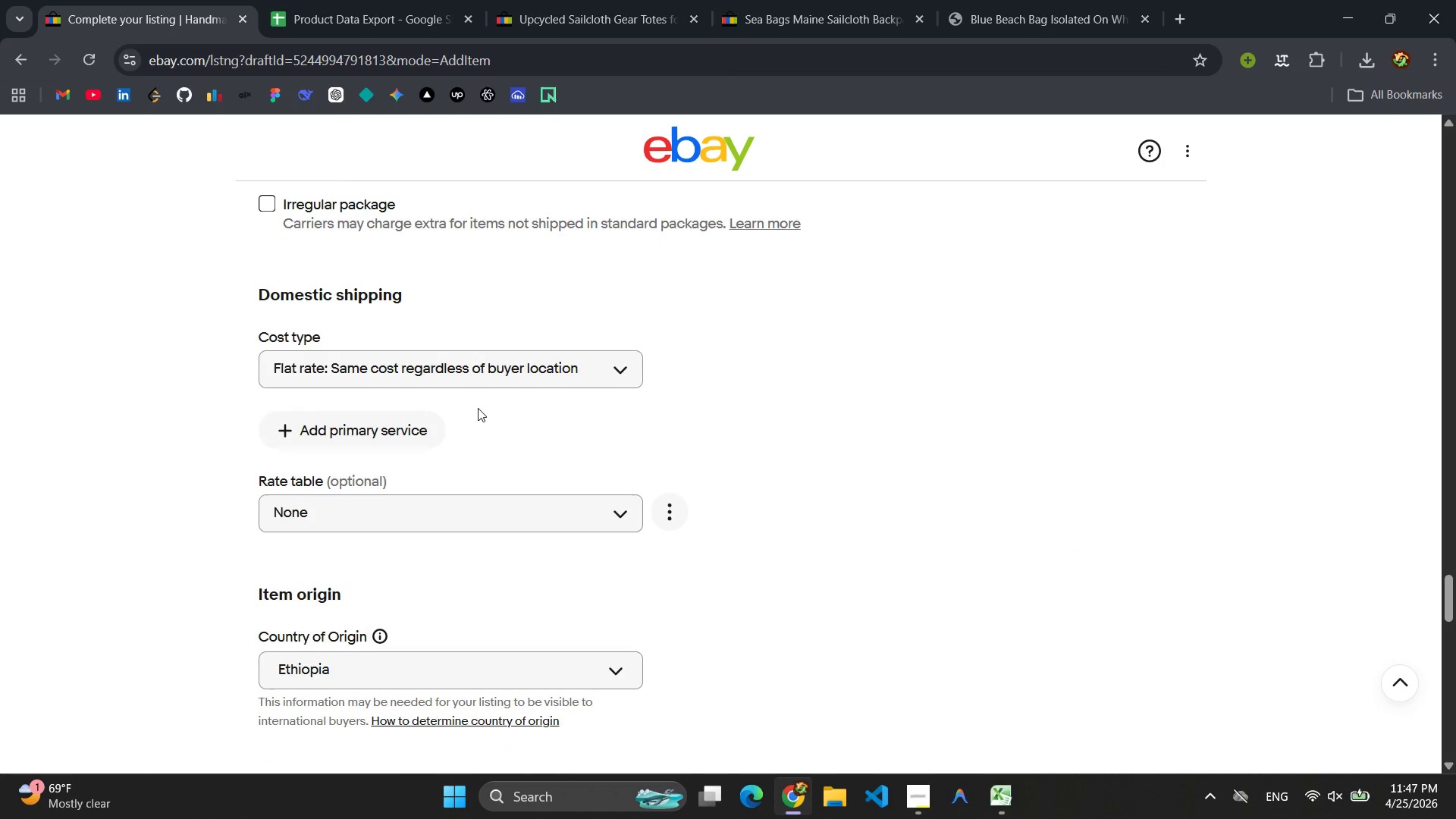 
scroll: coordinate [478, 408], scroll_direction: up, amount: 10.0
 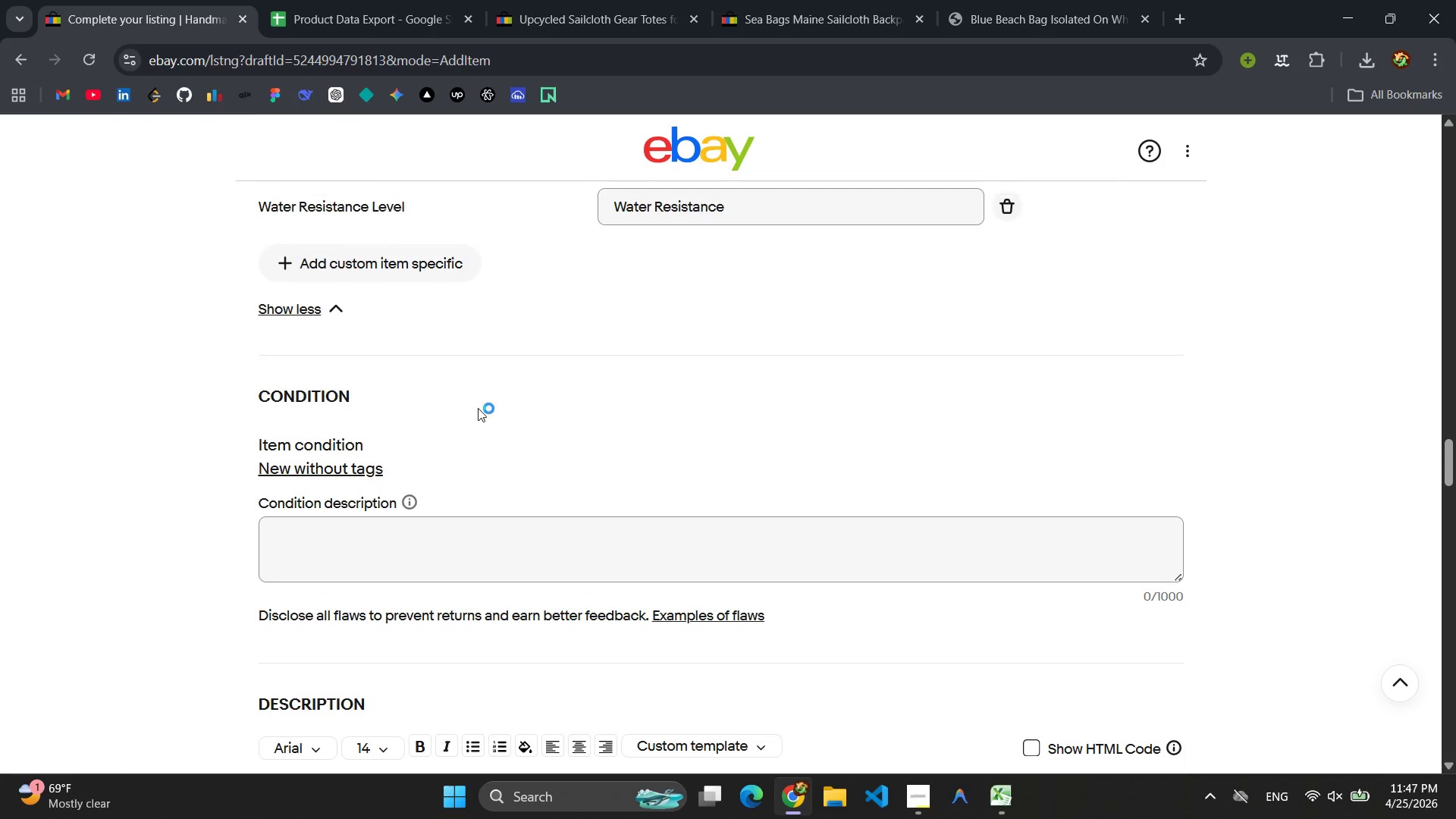 
scroll: coordinate [478, 408], scroll_direction: down, amount: 4.0
 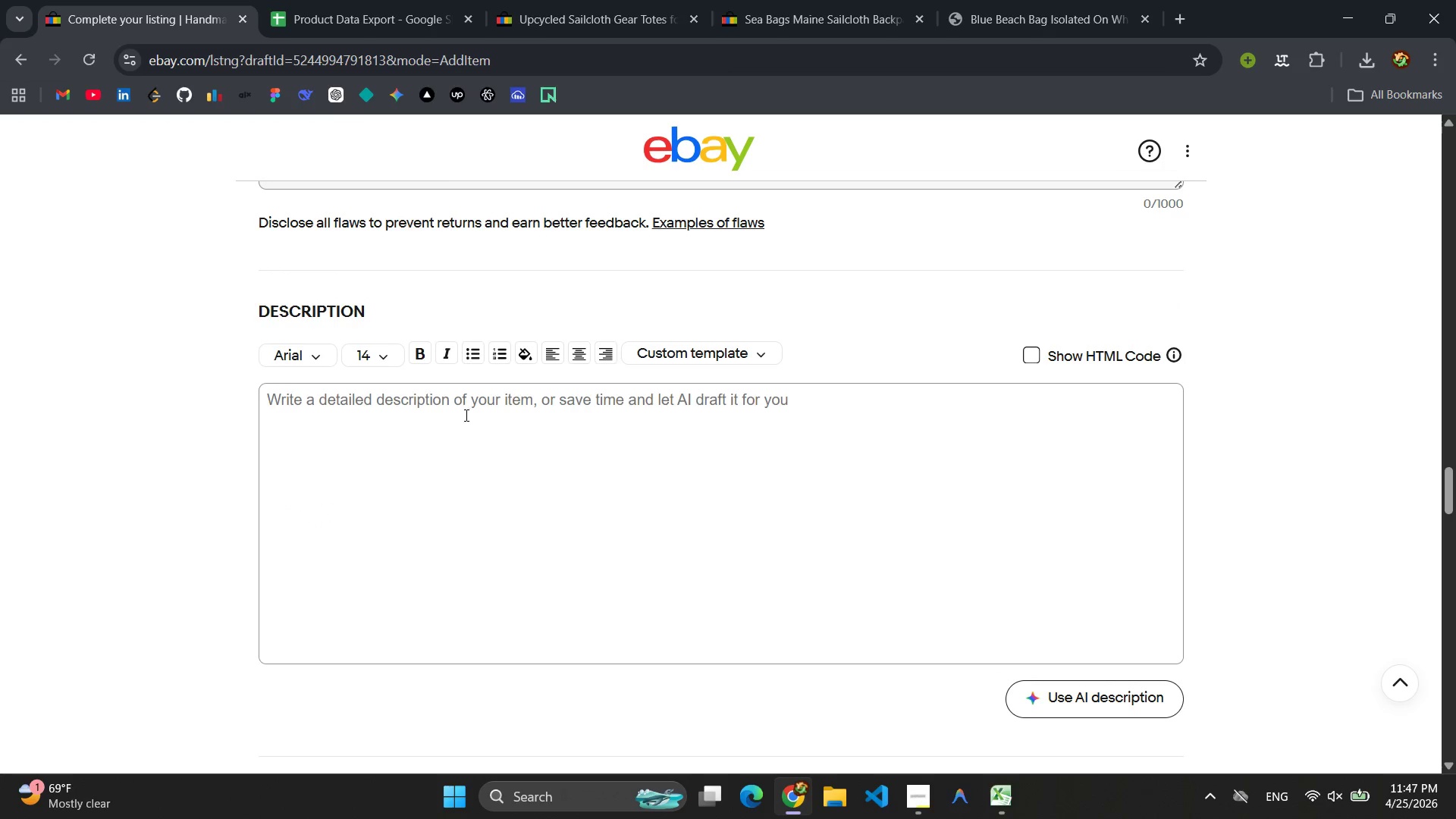 
left_click([464, 415])
 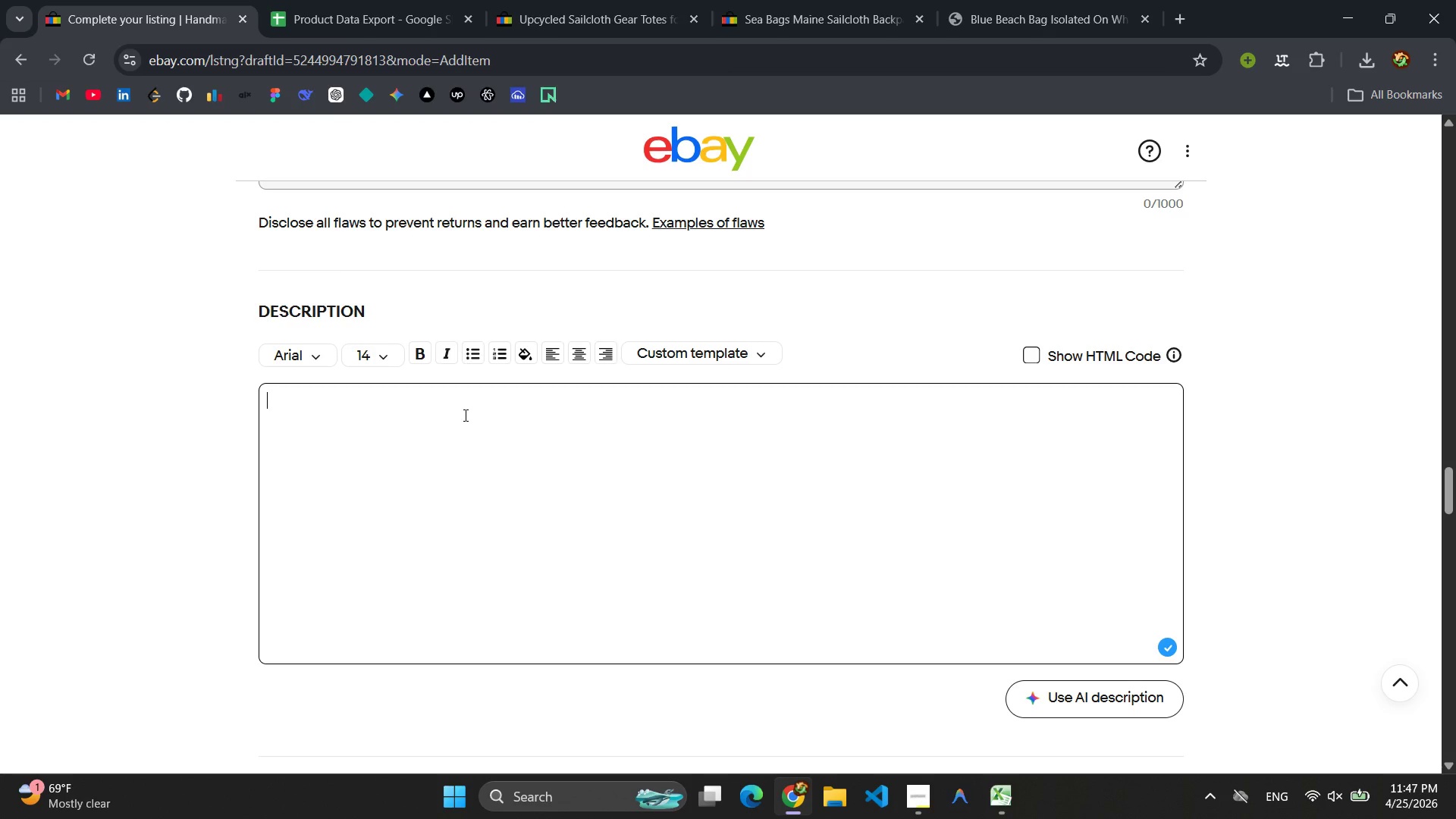 
wait(15.69)
 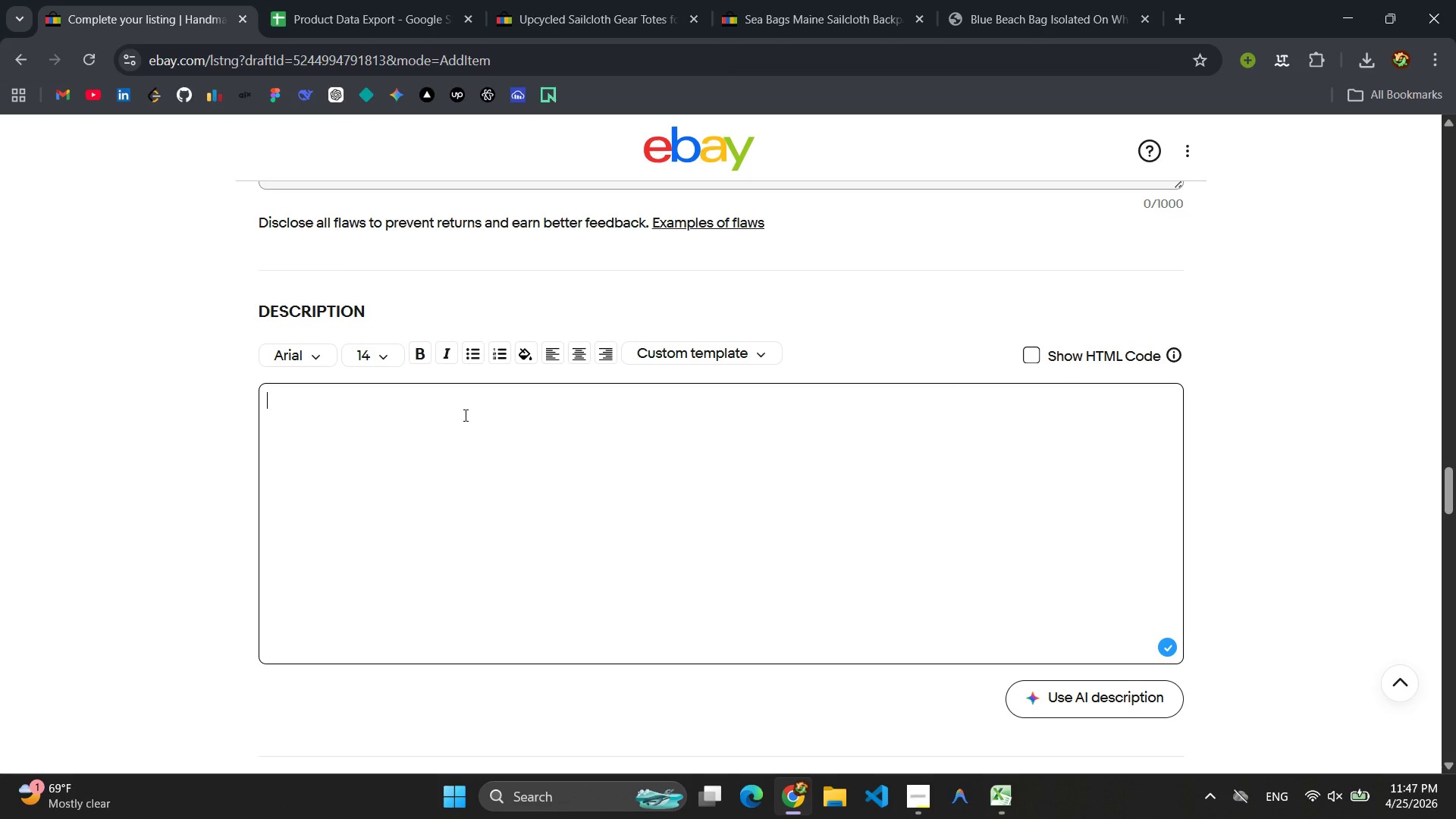 
type(Hand-crafted from a decommissioned professional ki)
 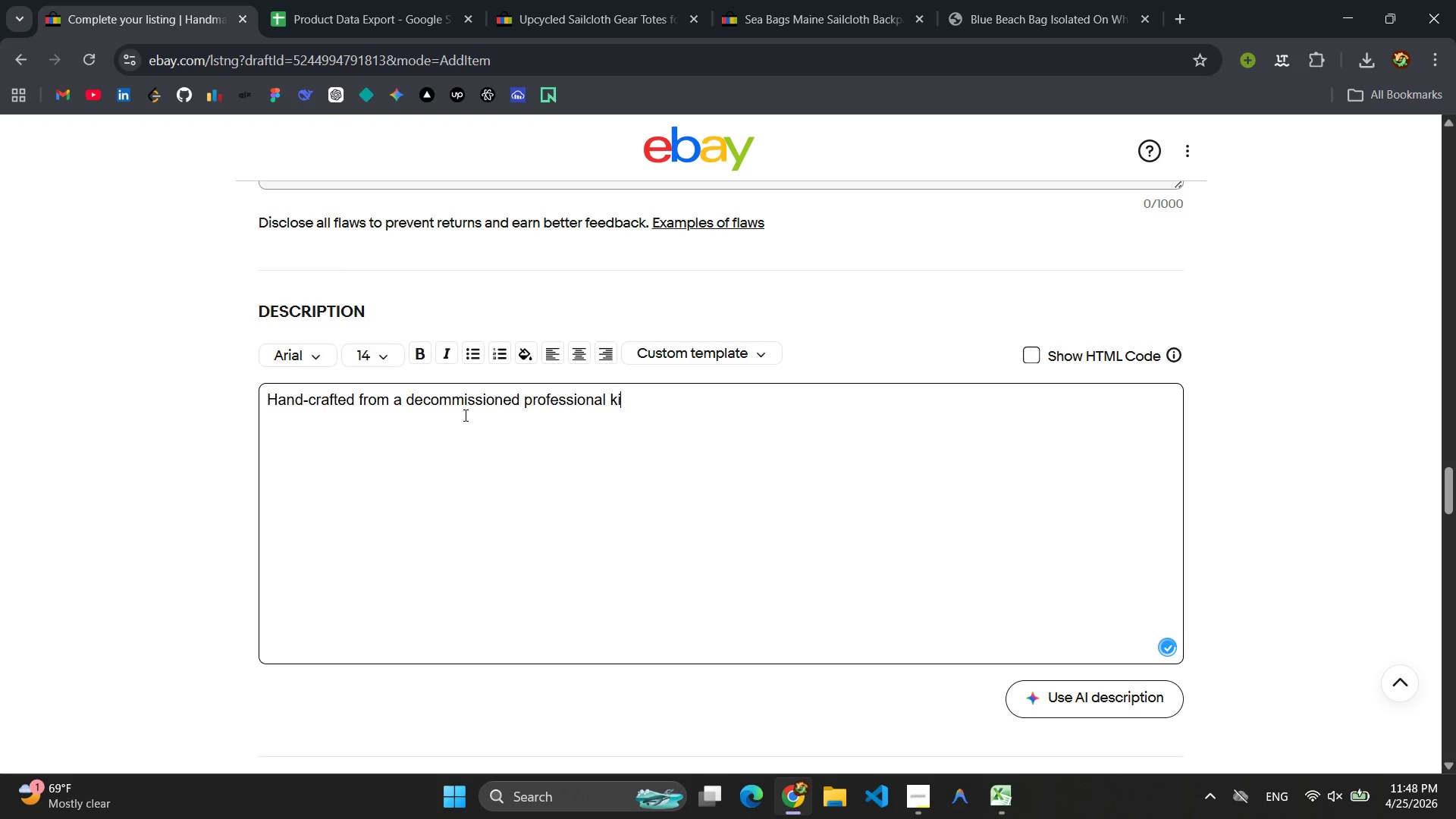 
key(Control+ControlLeft)
 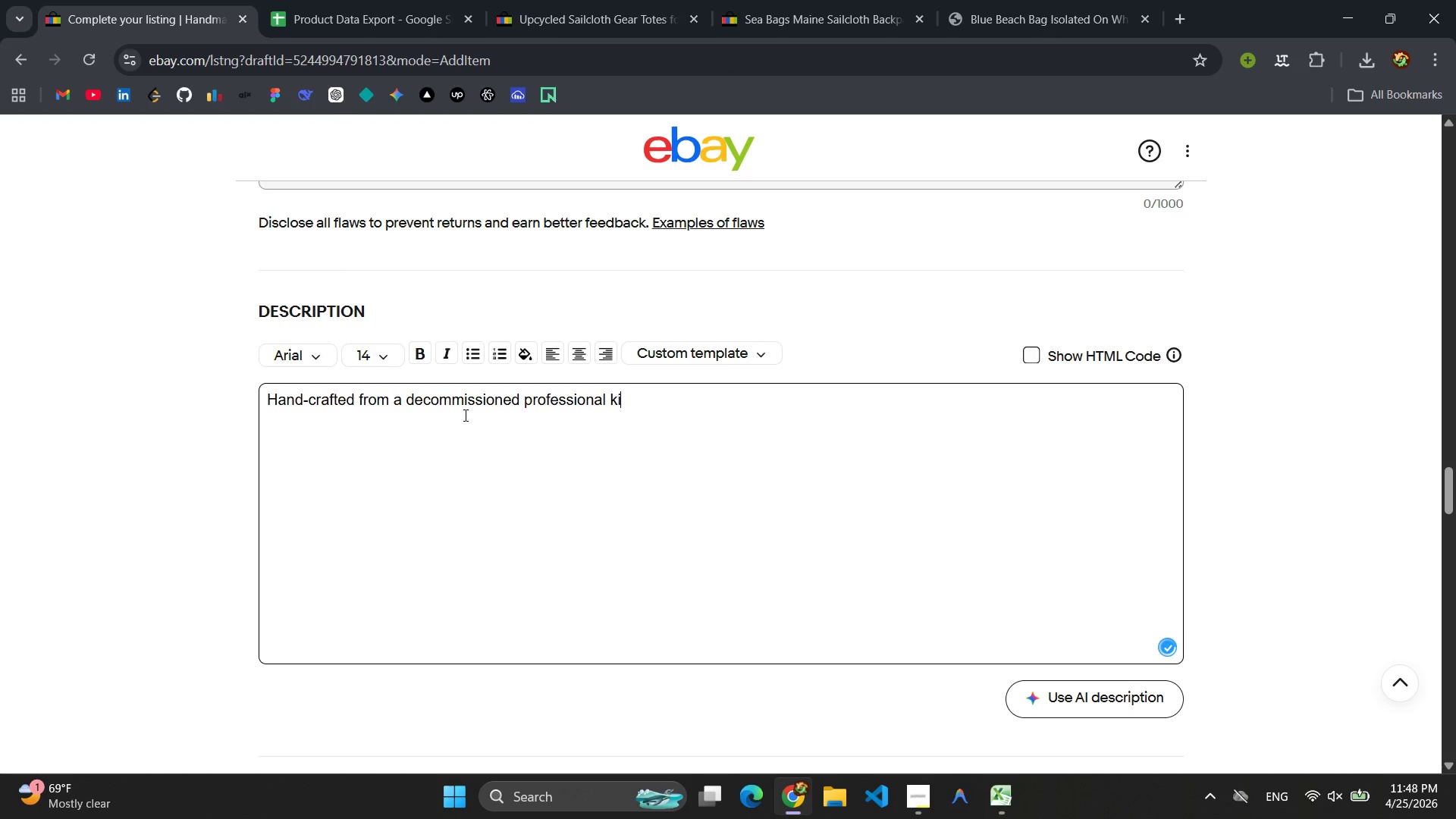 
key(Control+T)
 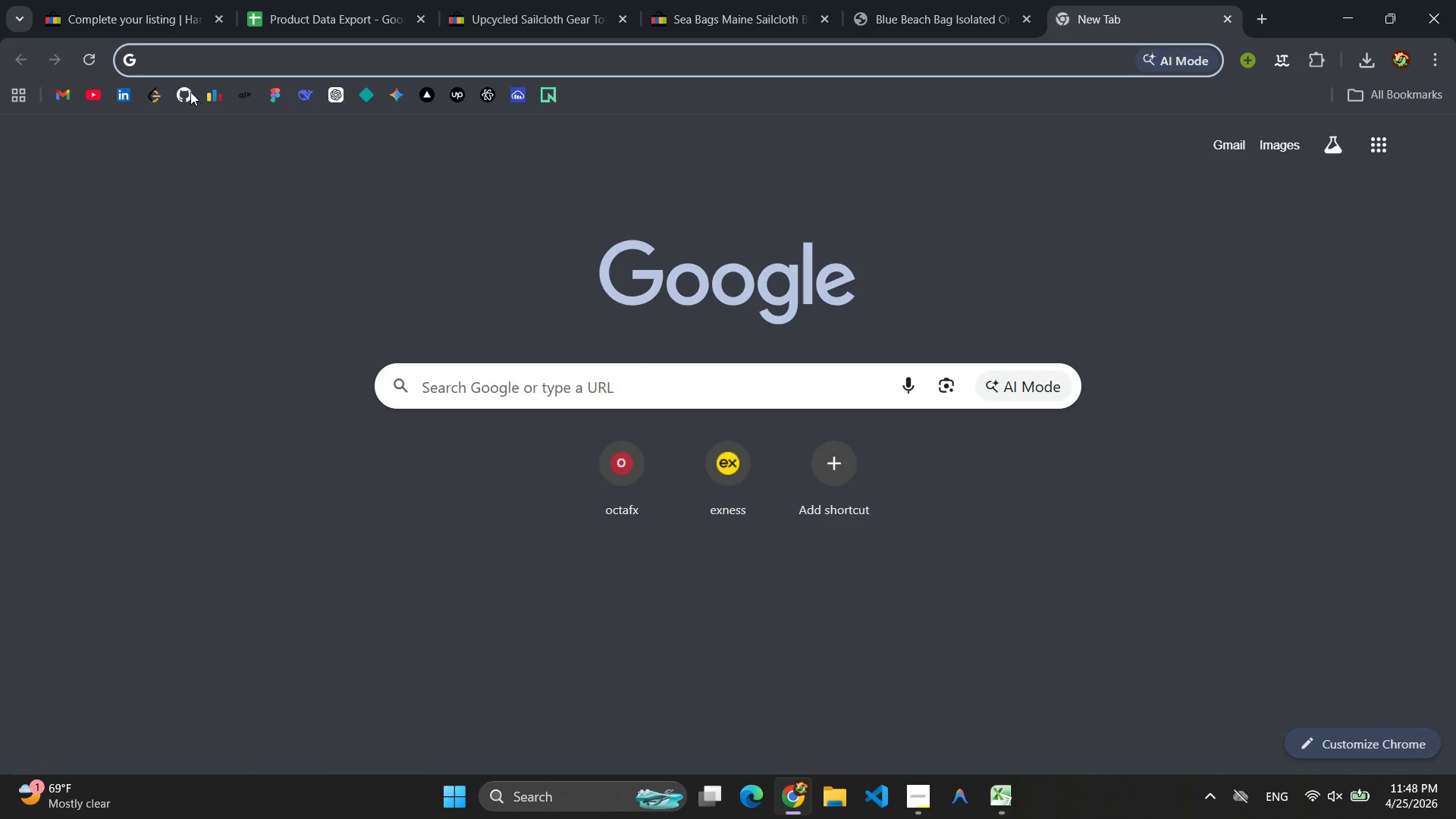 
left_click([138, 28])
 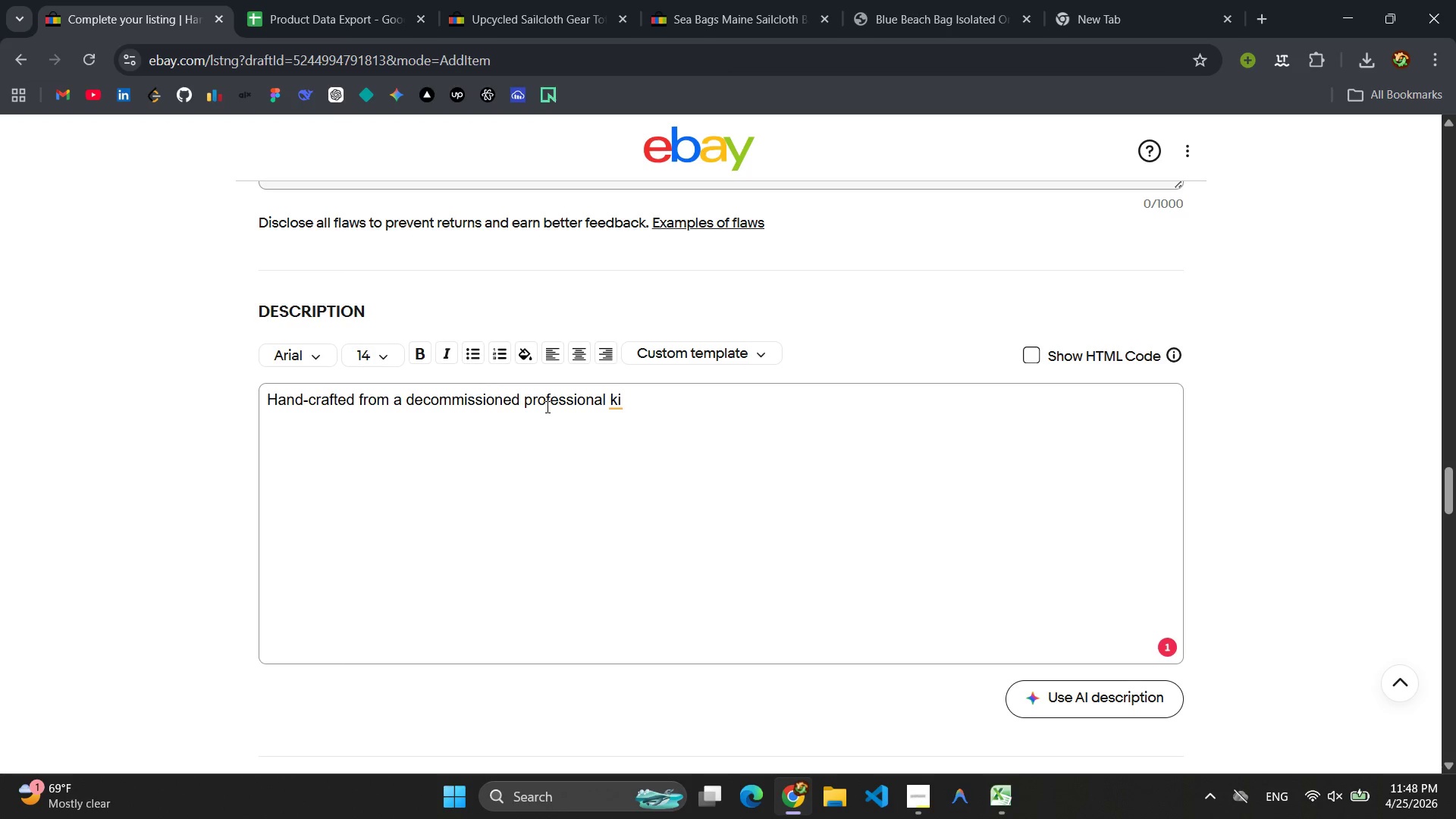 
type(teboarding sail, this tote carries thet pw)
key(Backspace)
key(Backspace)
key(Backspace)
key(Backspace)
type( pwer)
key(Backspace)
key(Backspace)
key(Backspace)
type(ower of the wind and the memory of the sea. No teo )
key(Backspace)
key(Backspace)
key(Backspace)
type(wo b)
key(Backspace)
type(bags are identical - every sial )
 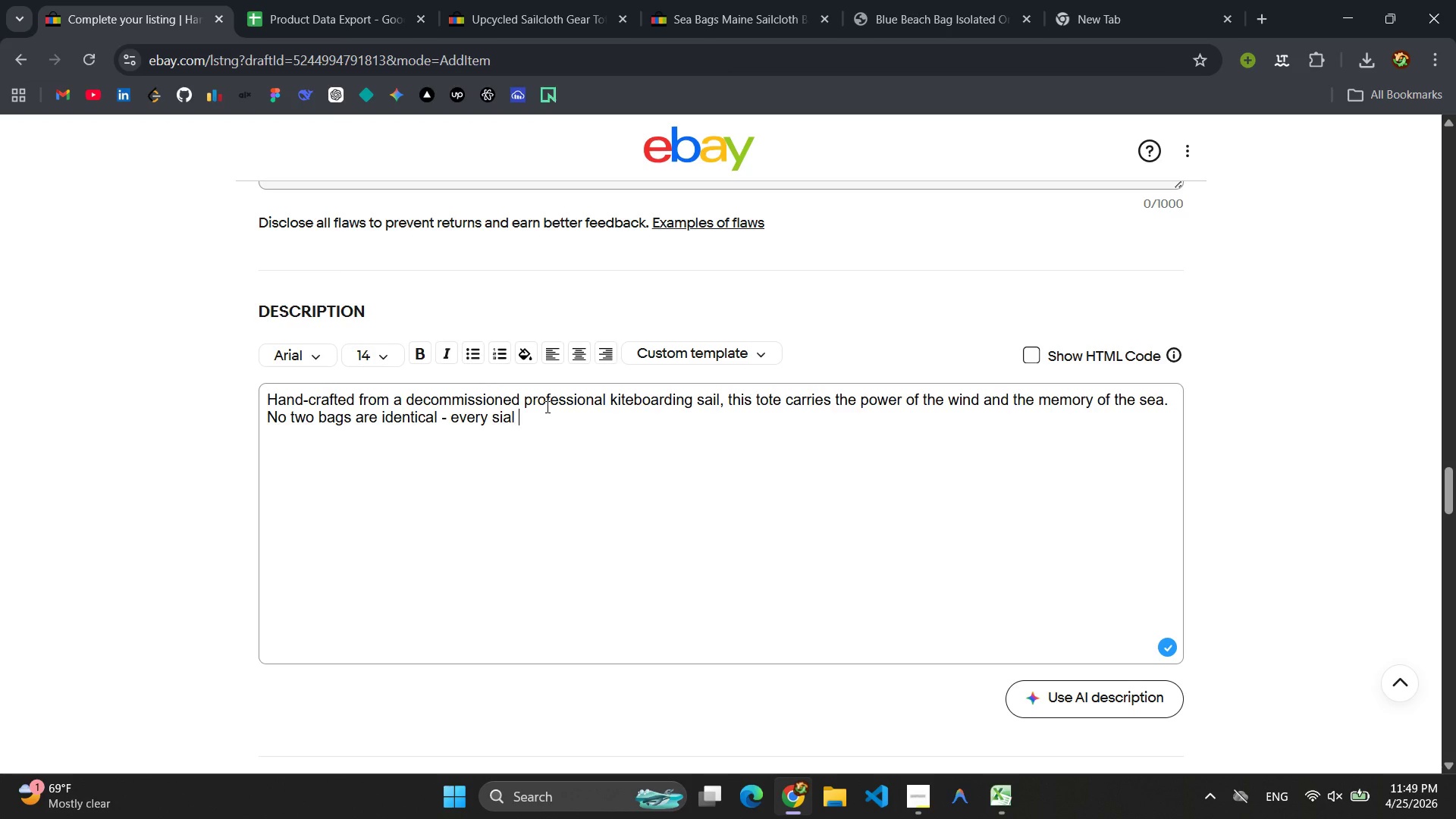 
wait(10.34)
 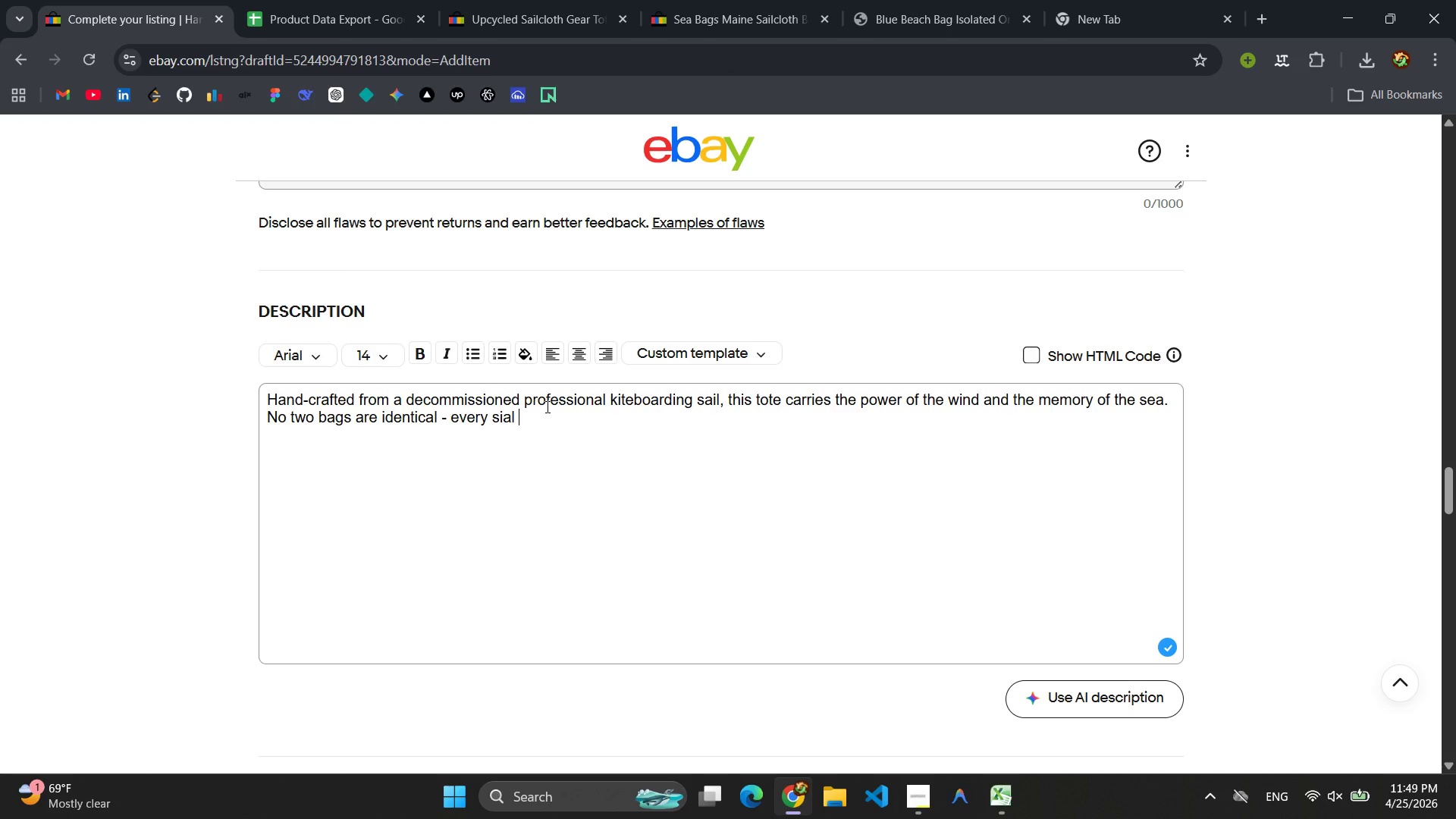 
key(Backspace)
key(Backspace)
key(Backspace)
key(Backspace)
type(ail has )
 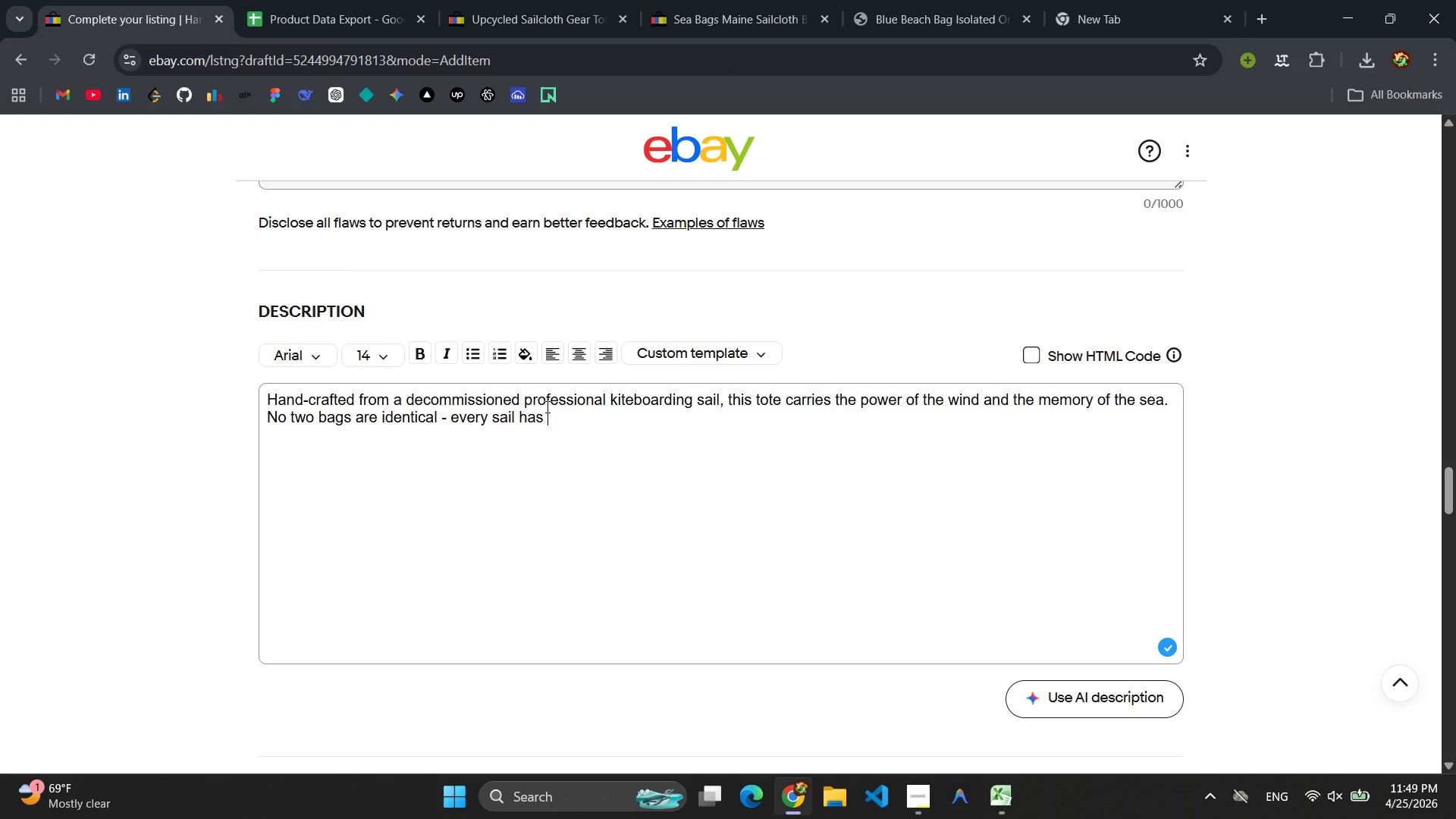 
wait(7.38)
 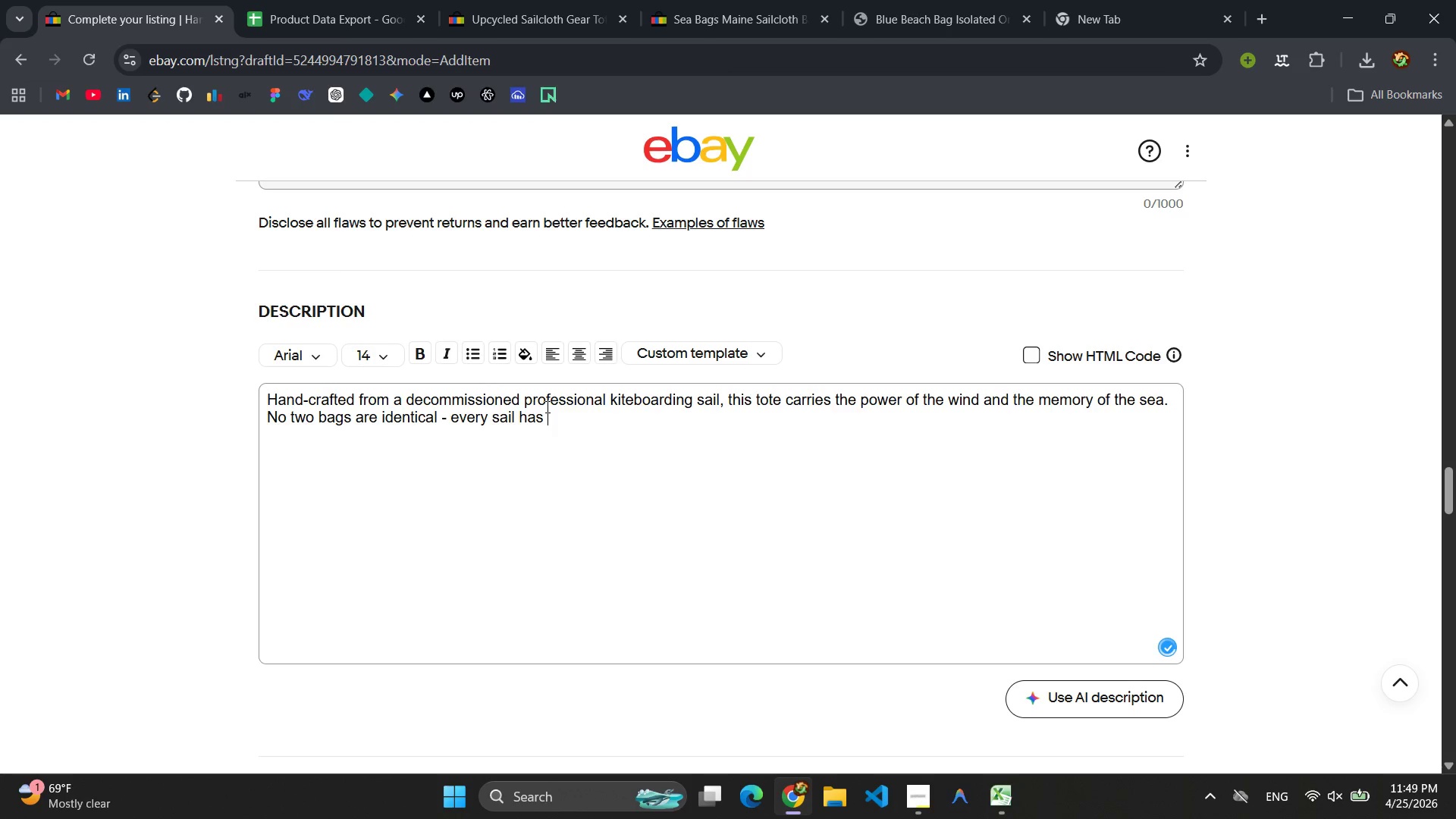 
type(its own so)
key(Backspace)
type(tory, markin)
key(Backspace)
key(Backspace)
type(ed by subtle variations in color, stitching, and pai)
key(Backspace)
type(tina that makes your te)
key(Backspace)
type(ote truly)
 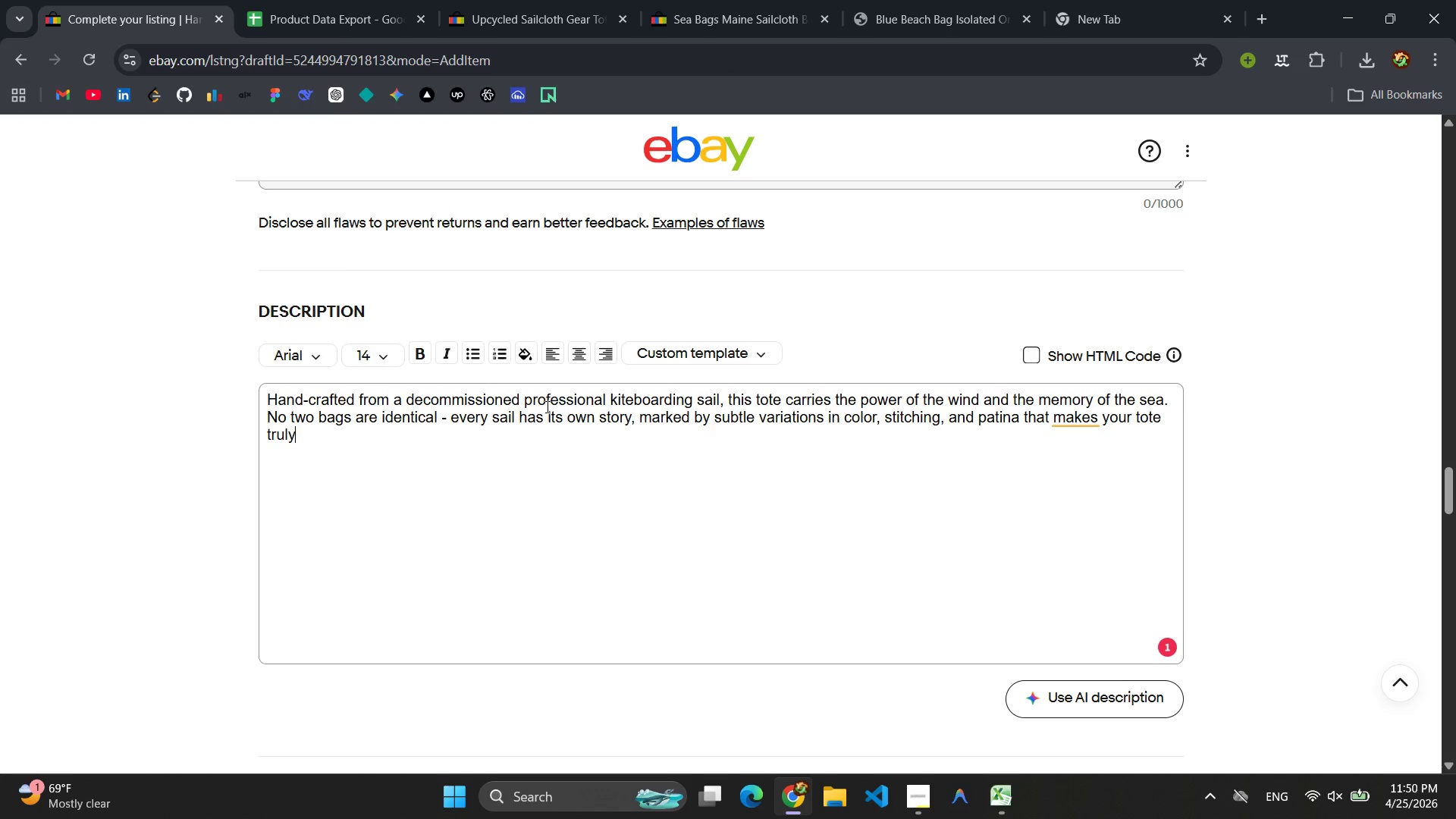 
wait(10.66)
 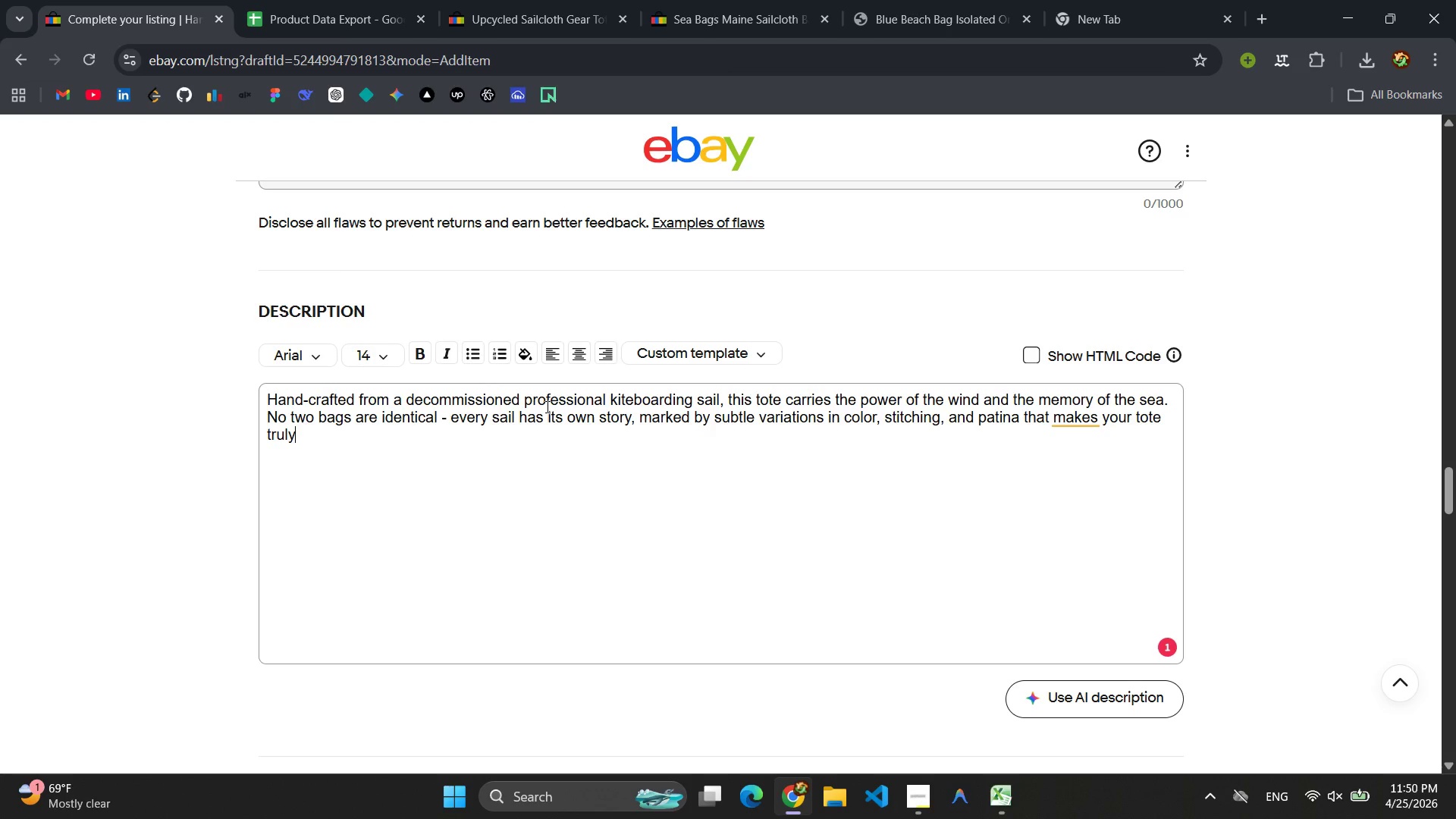 
left_click([1081, 429])
 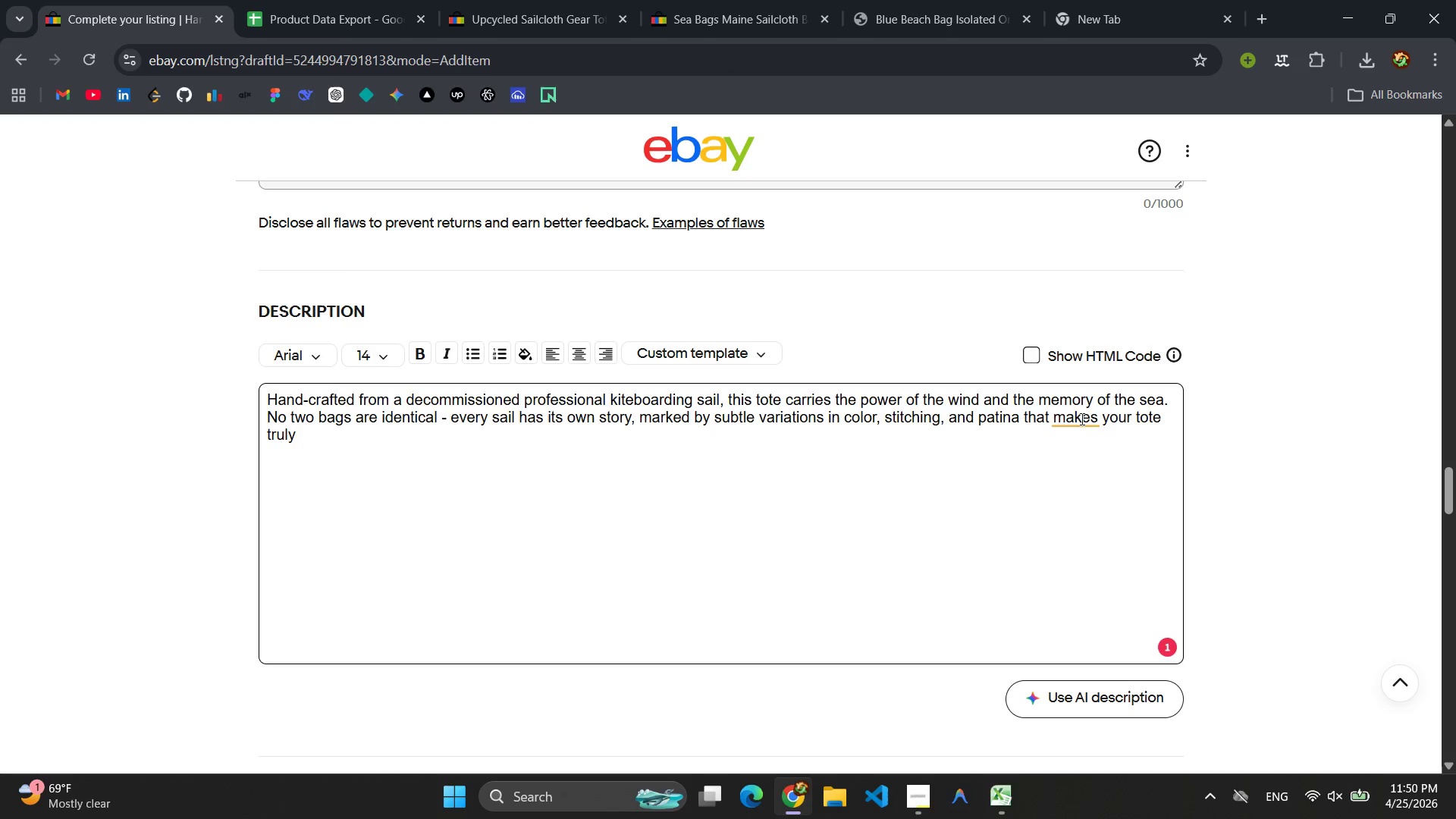 
left_click([1081, 419])
 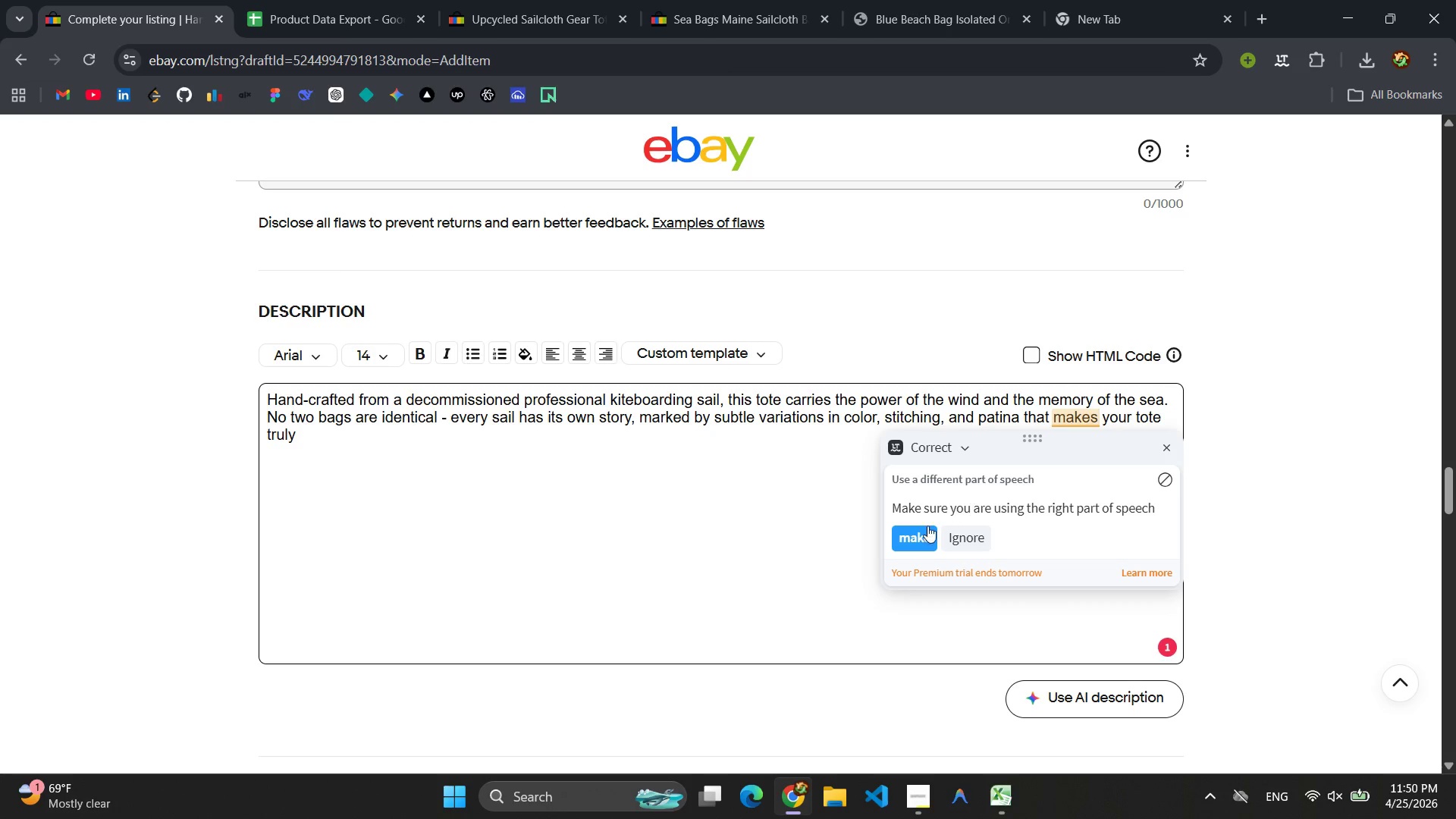 
left_click([919, 541])
 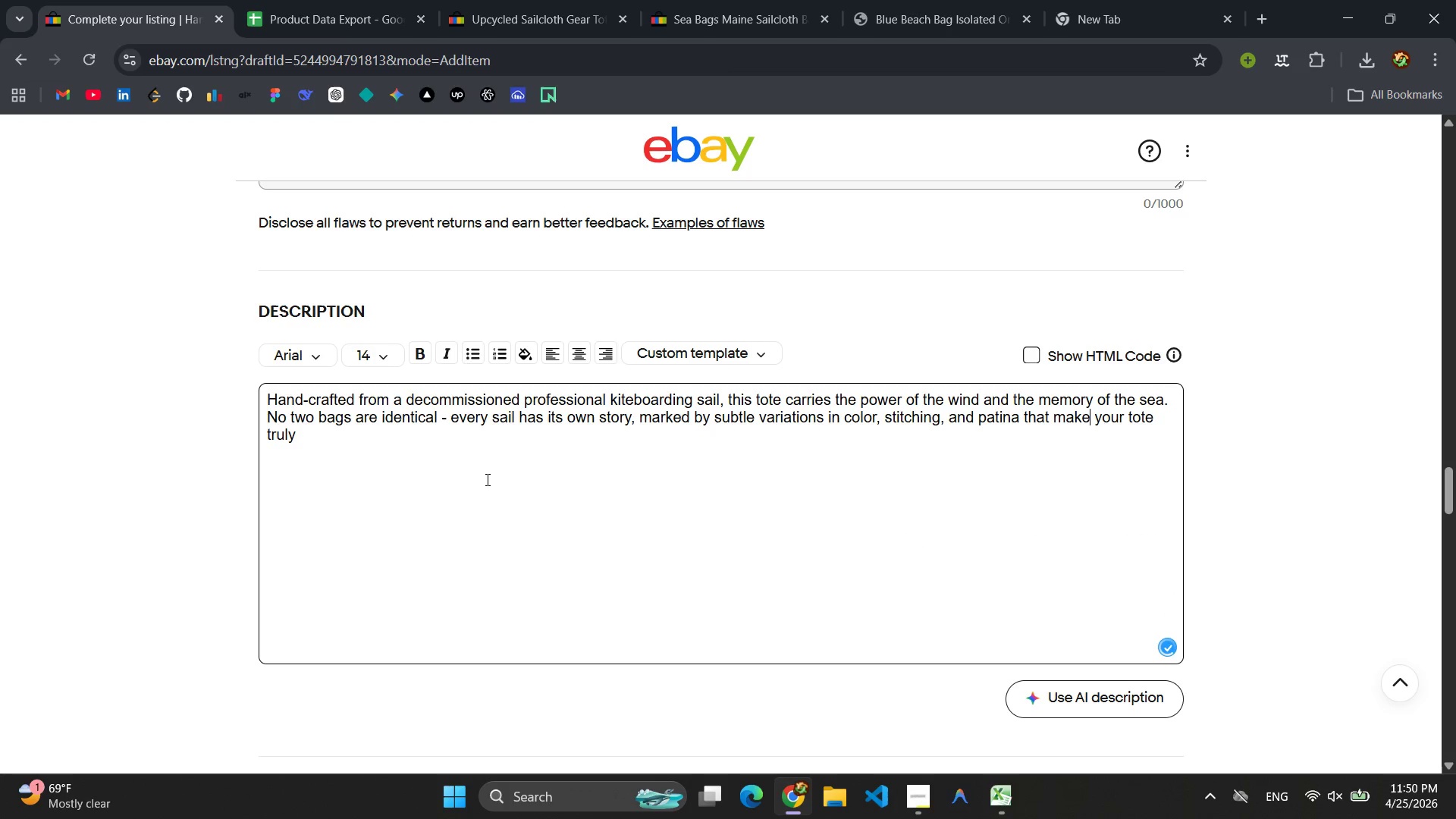 
left_click([444, 472])
 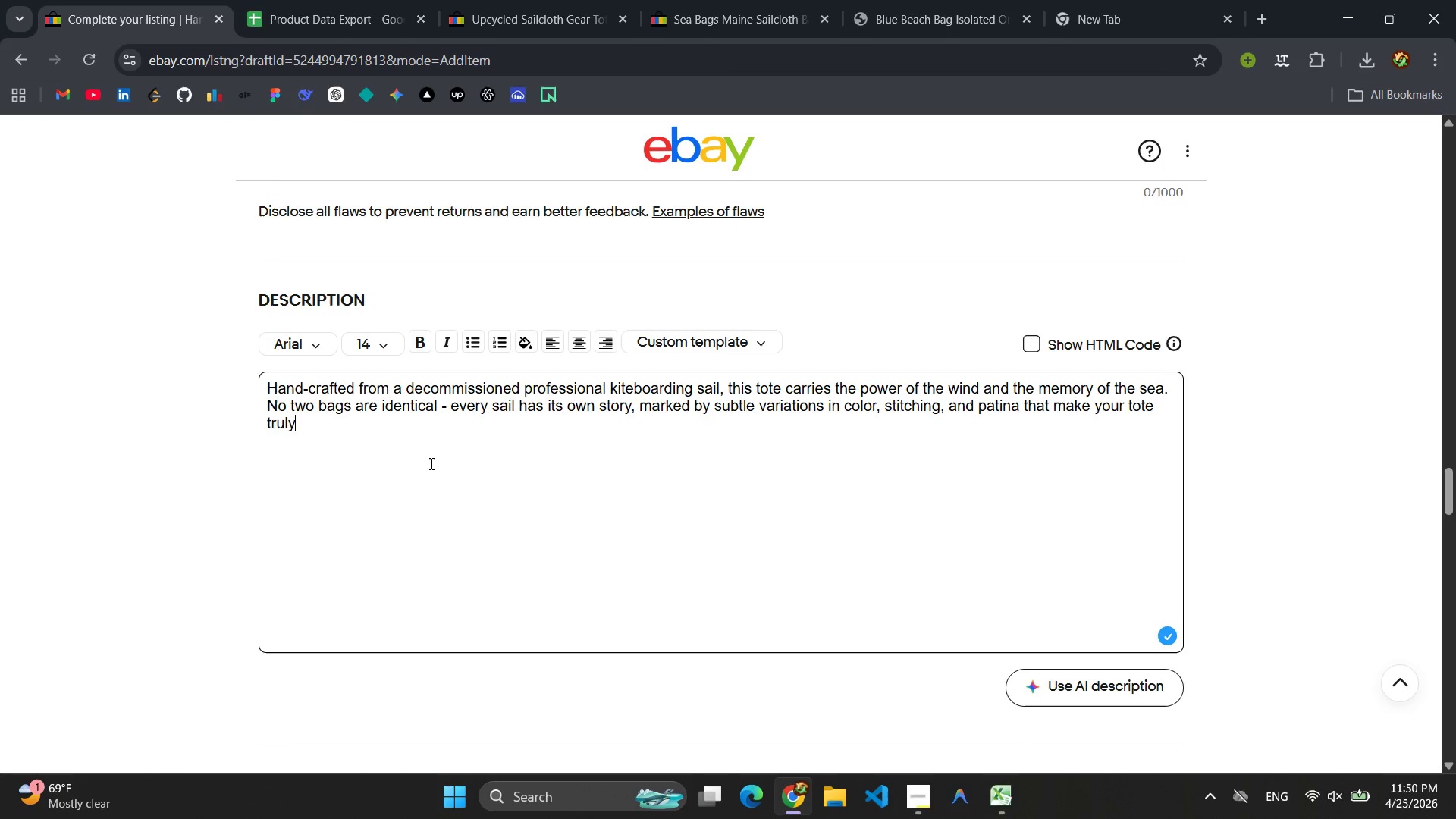 
wait(7.19)
 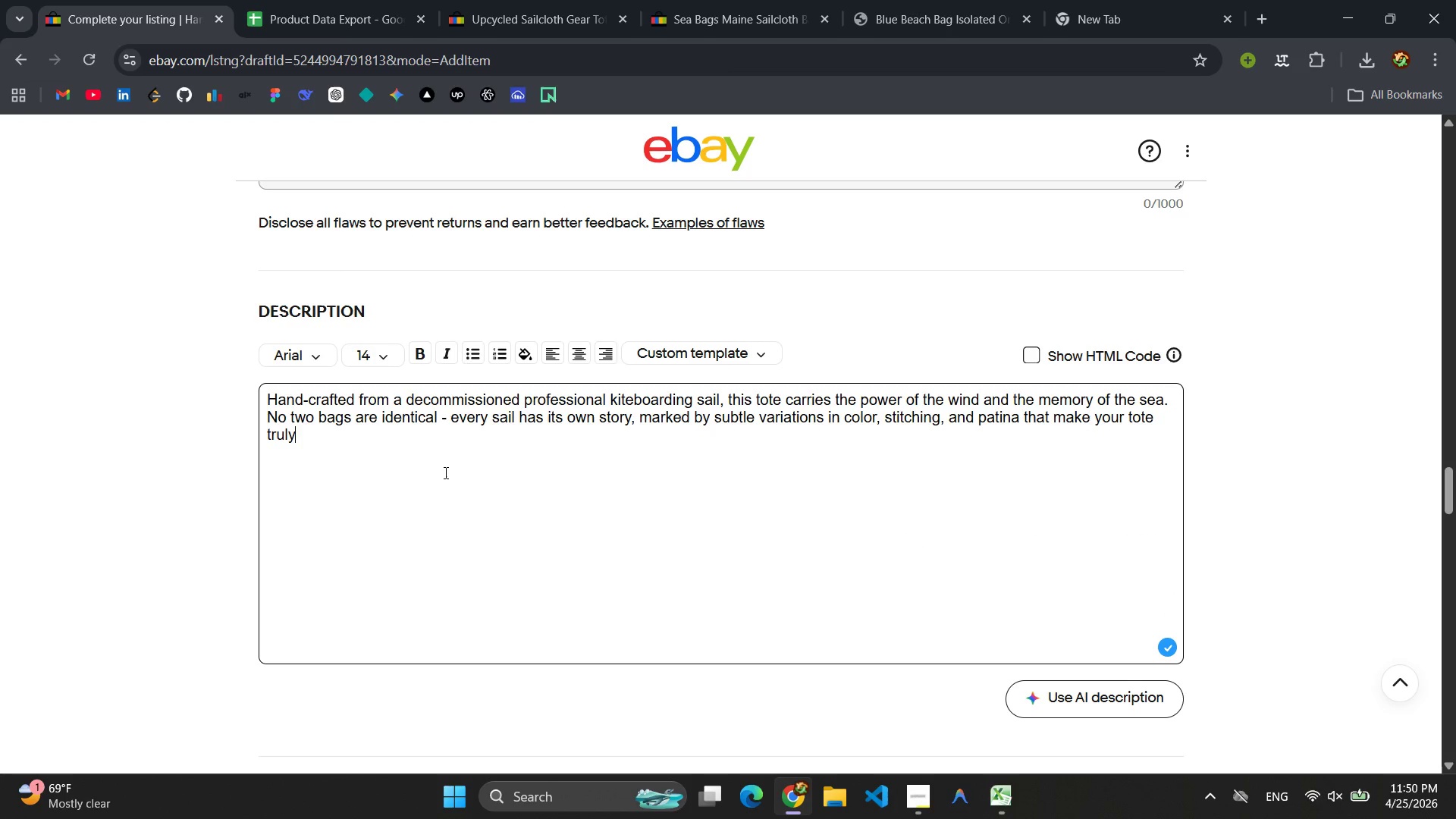 
left_click([271, 390])
 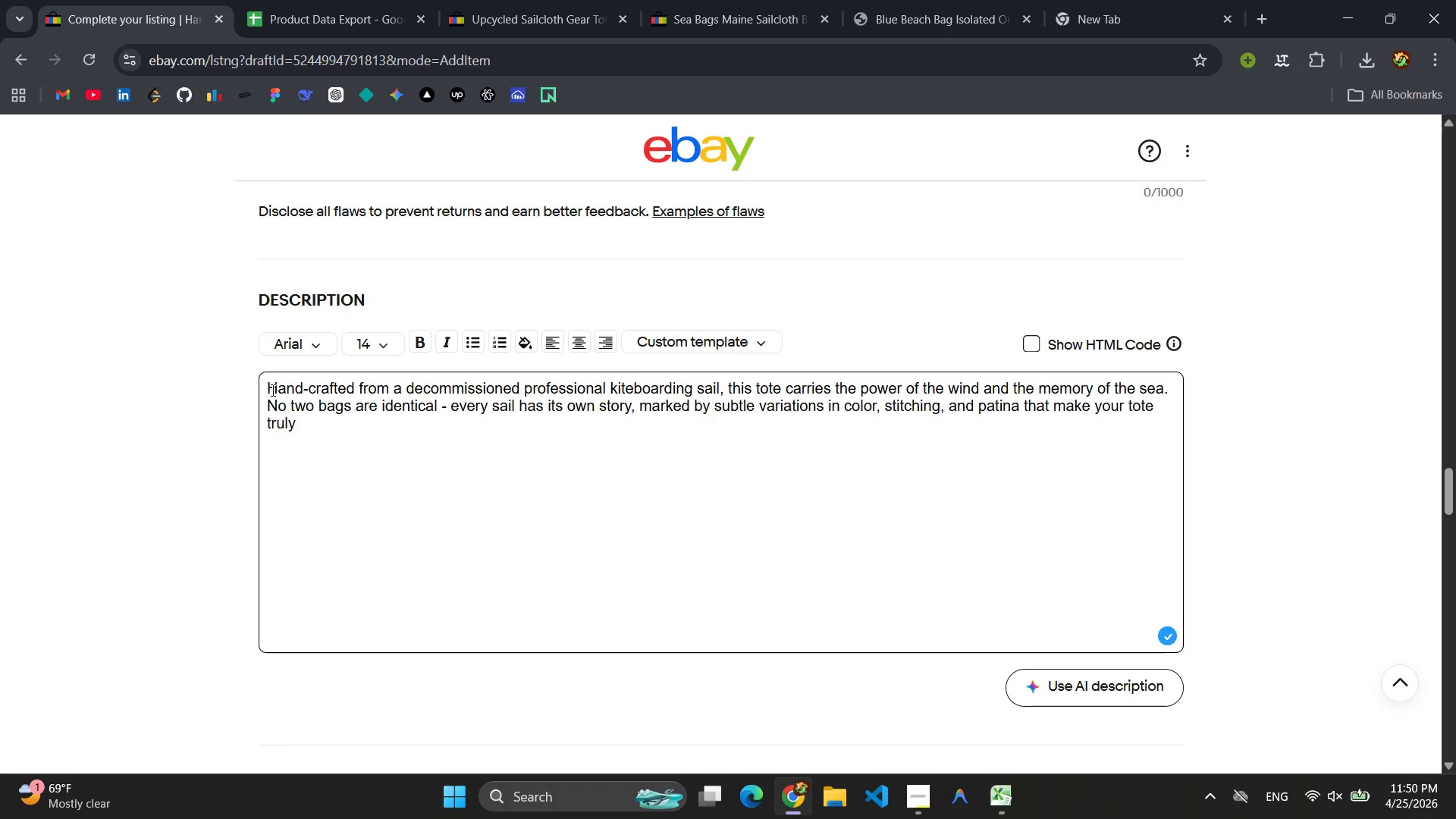 
key(Enter)
 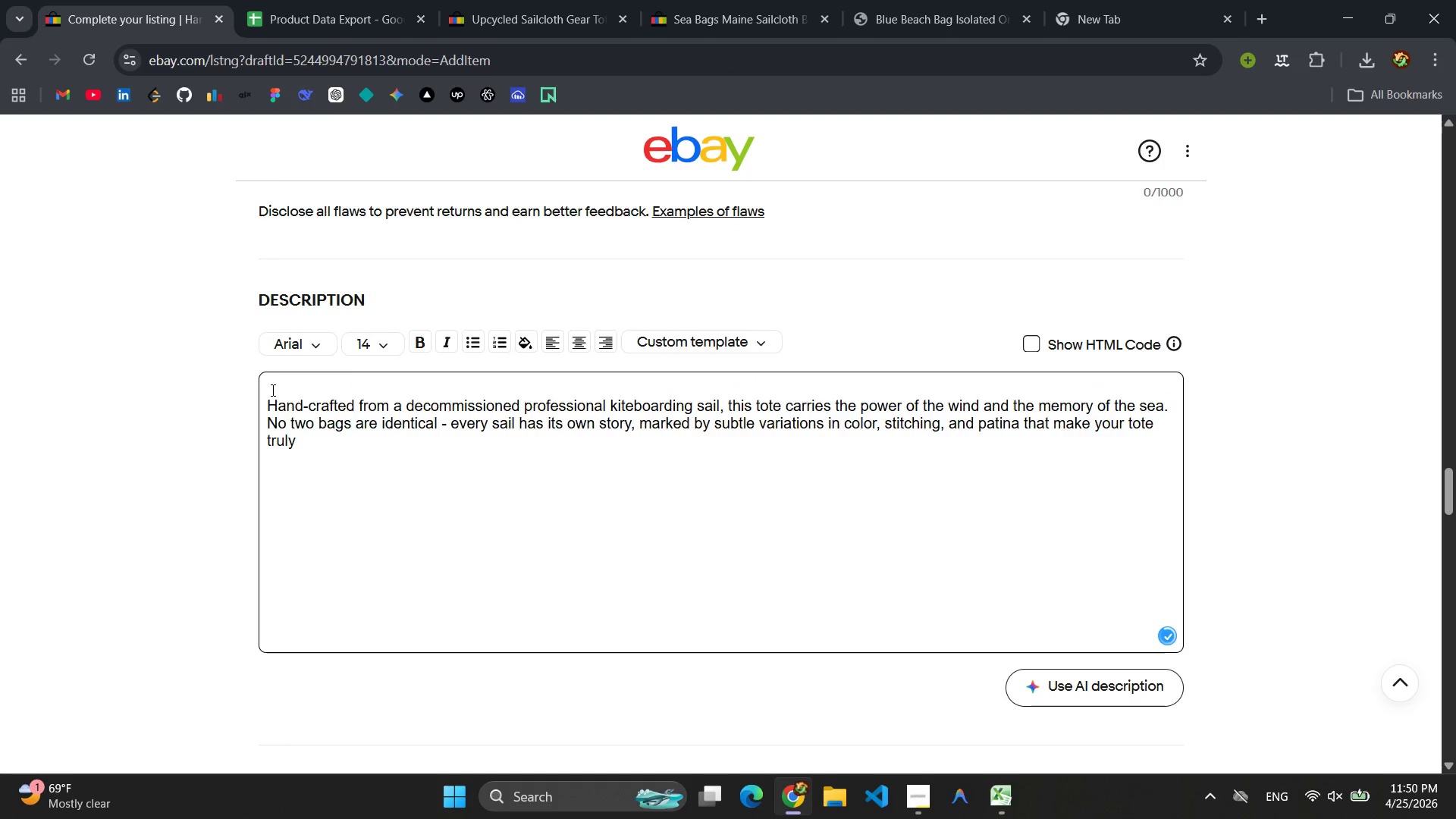 
key(Enter)
 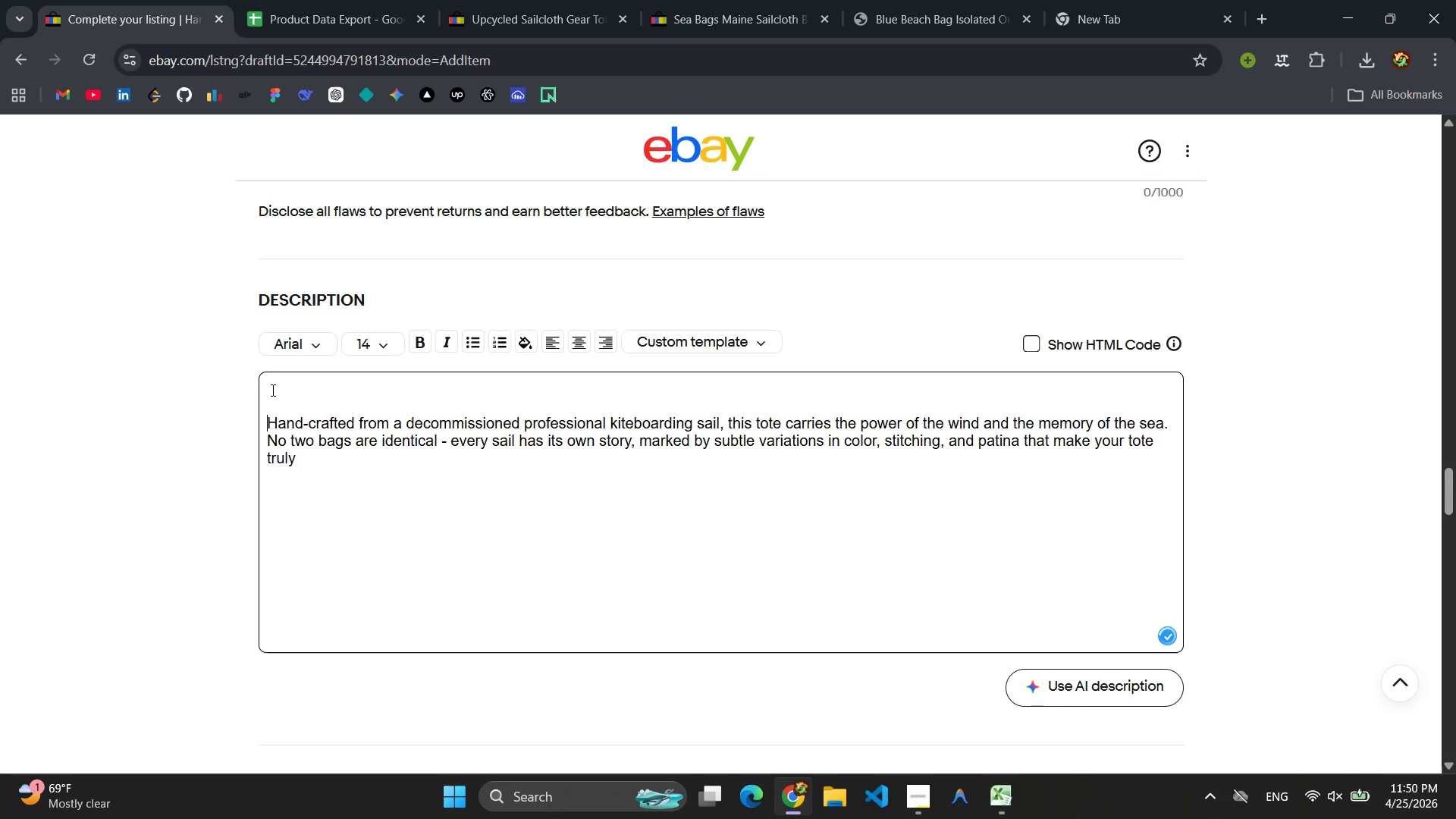 
left_click([271, 384])
 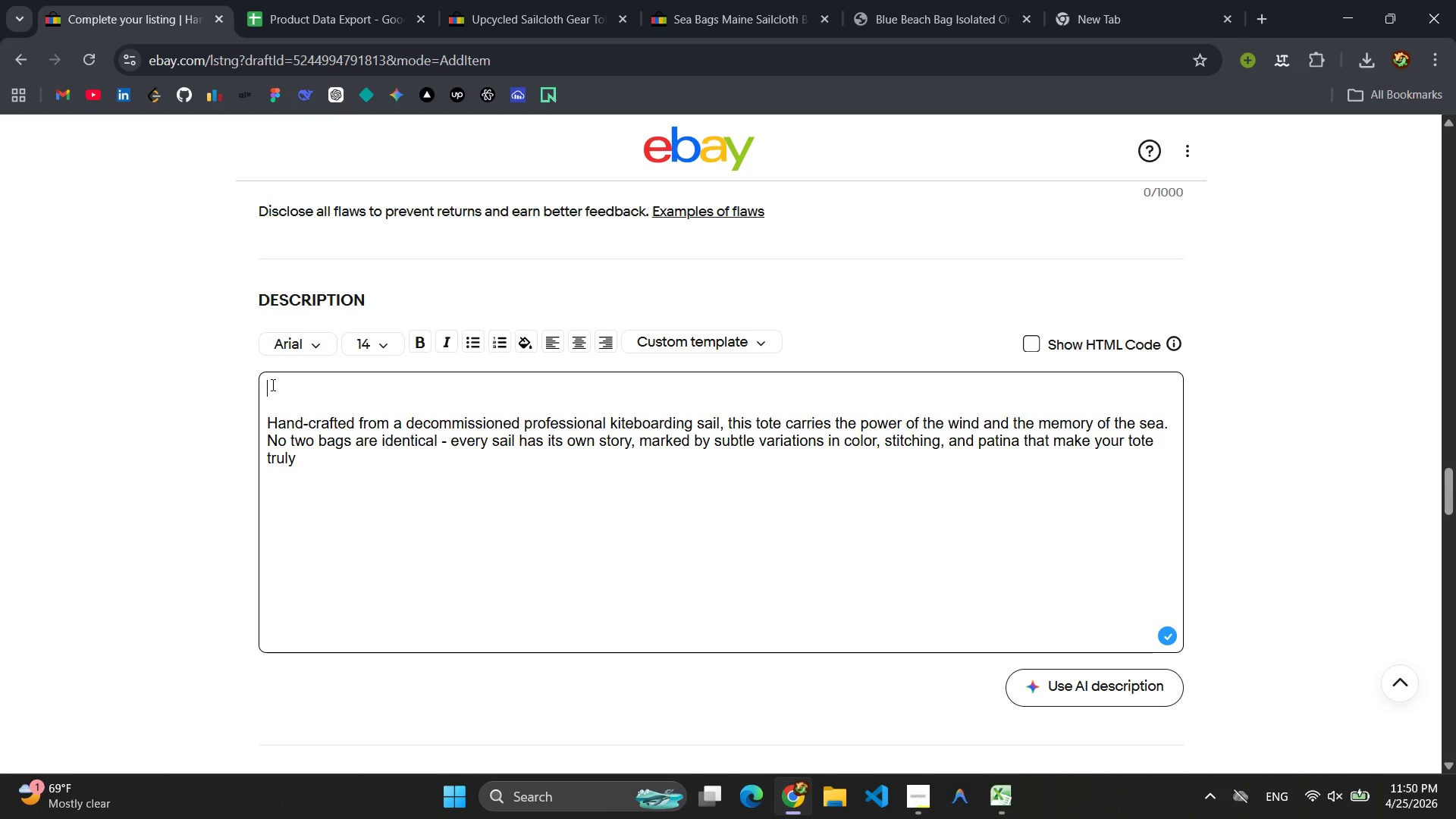 
type(Sav)
key(Backspace)
type(v)
key(Backspace)
type(lvagio Sails Ocean Recovery TO)
key(Backspace)
type(ote- )
key(Backspace)
key(Backspace)
type( - Seafom)
key(Backspace)
type(am Grr)
key(Backspace)
type(een)
 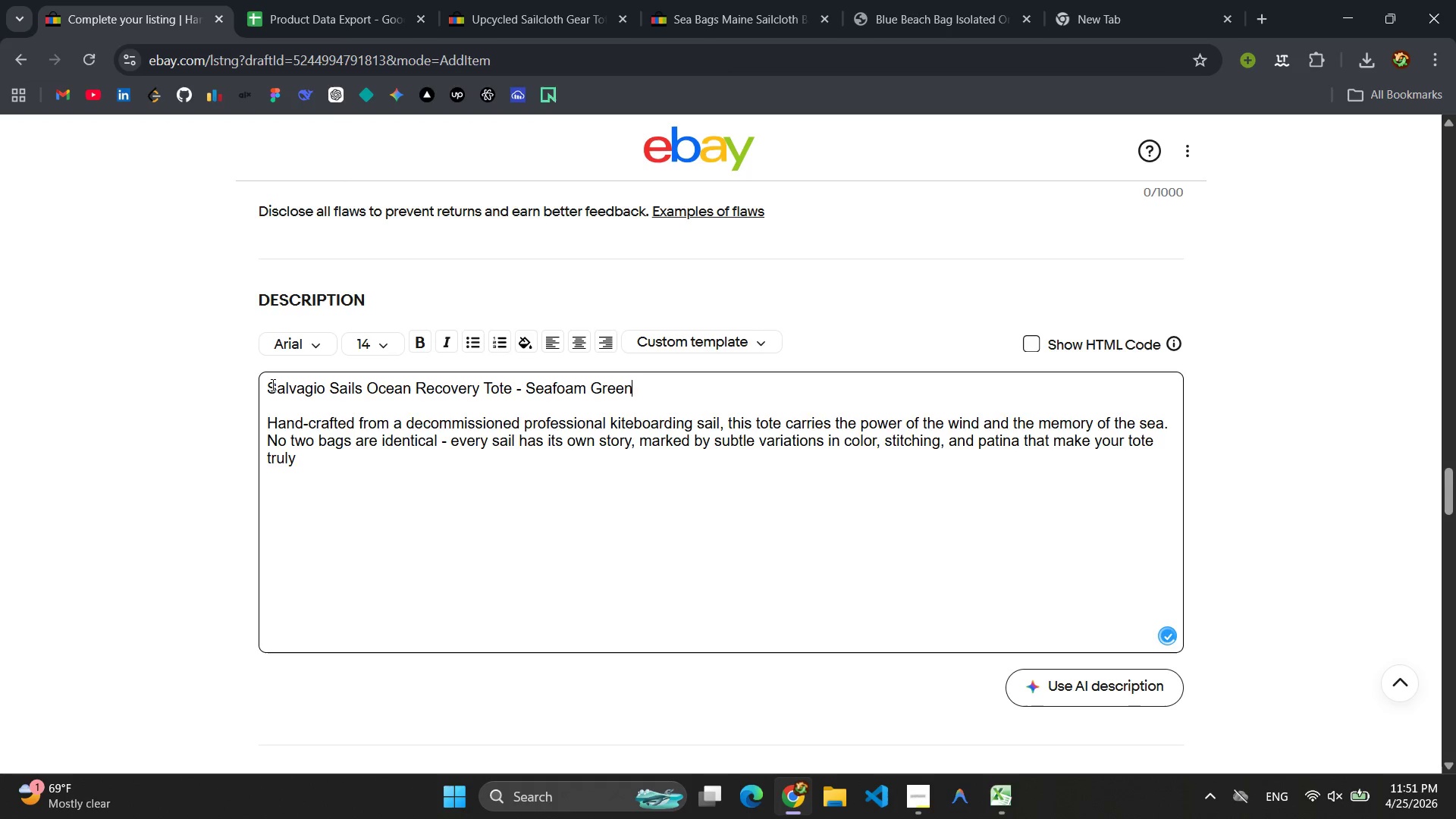 
left_click([367, 491])
 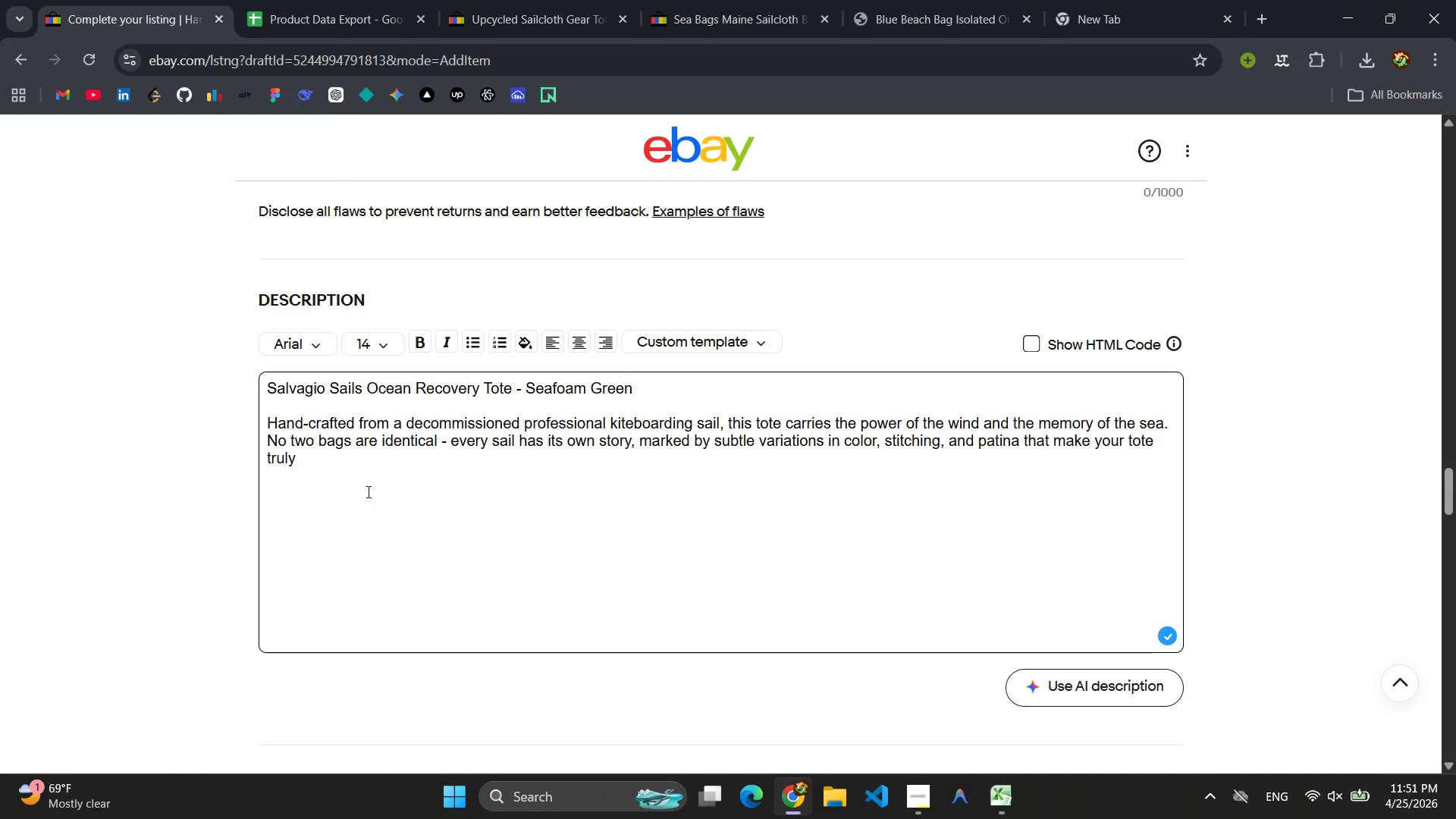 
key(Enter)
 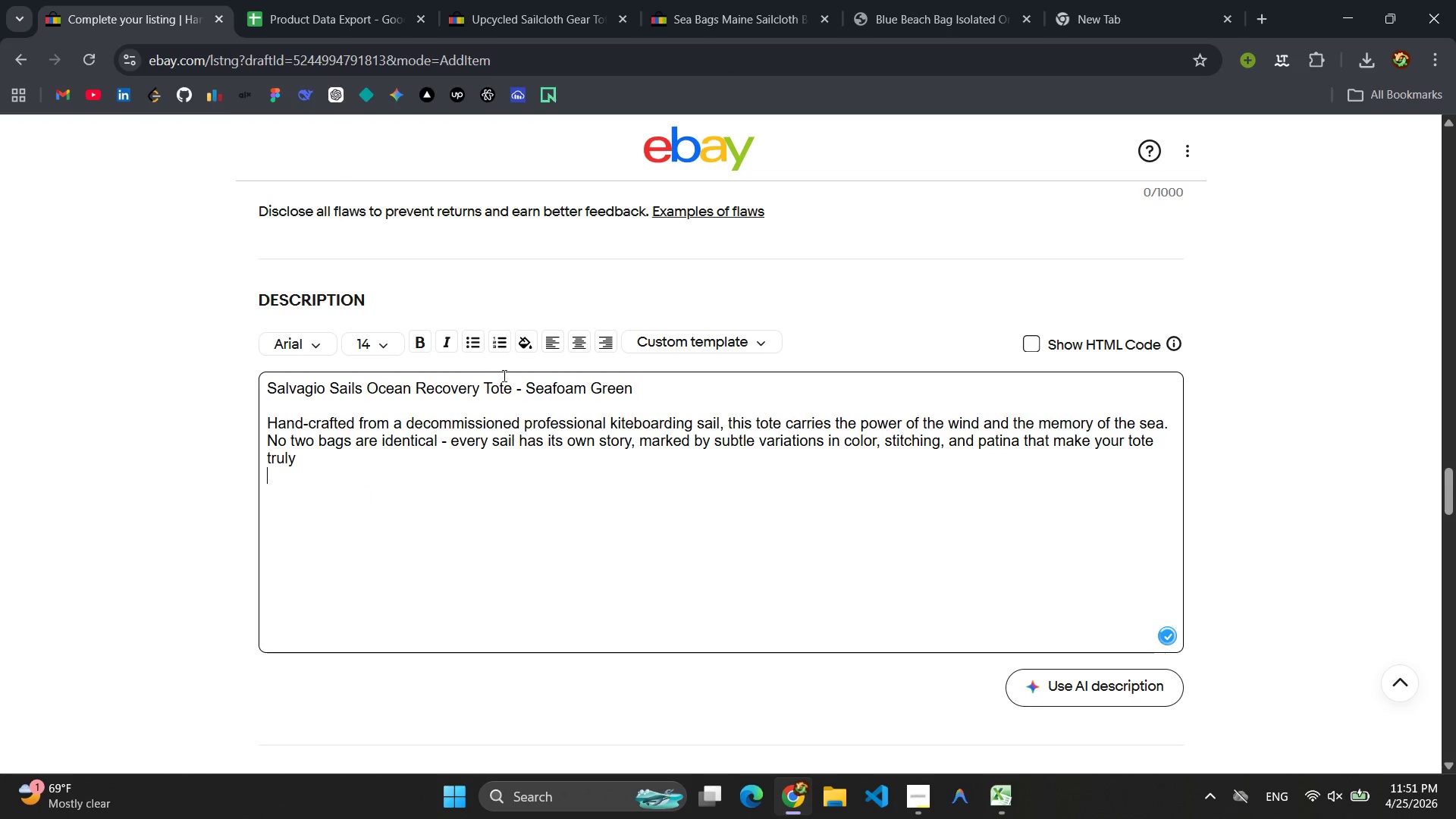 
left_click([471, 347])
 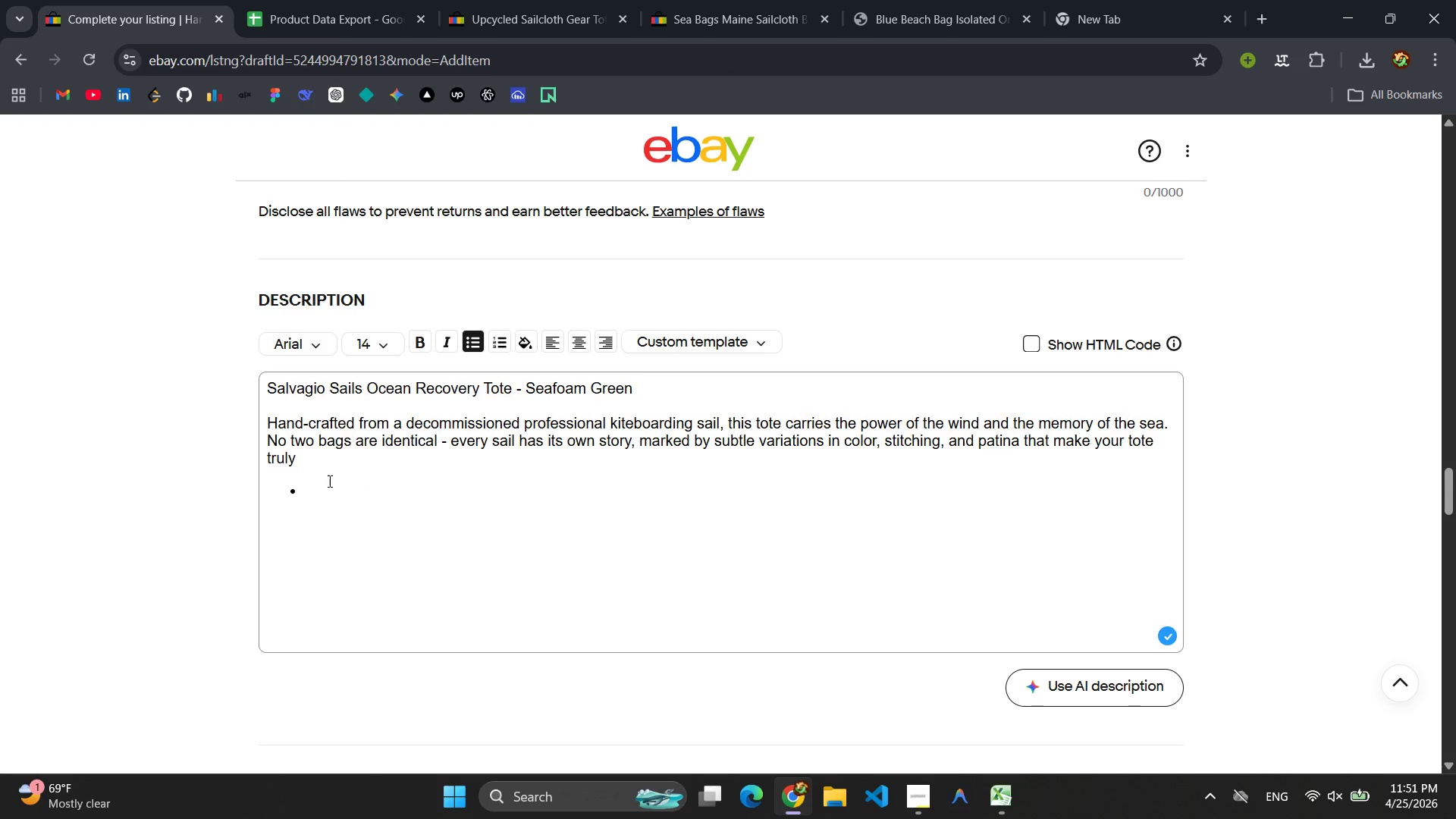 
left_click([327, 485])
 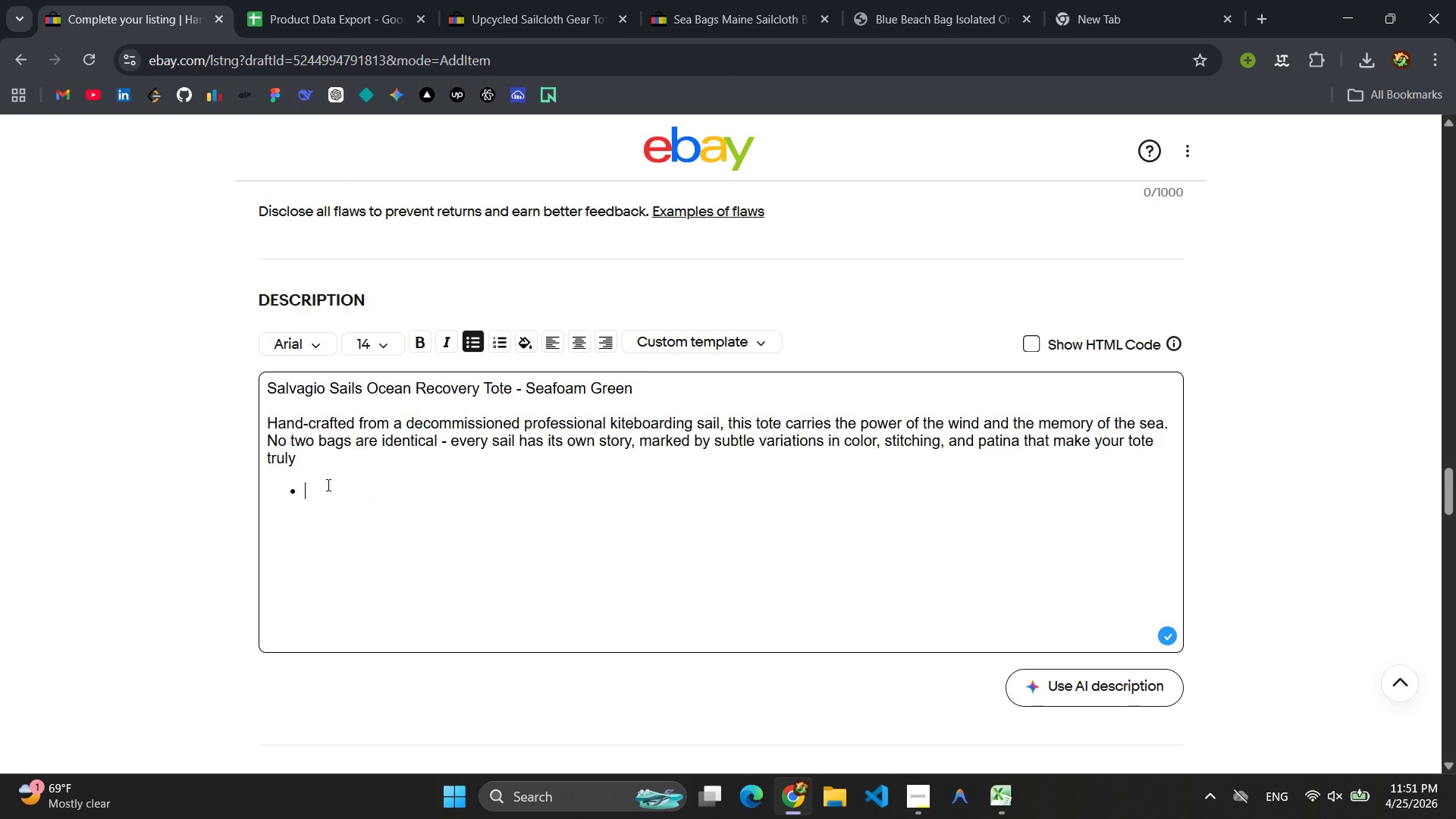 
type(One-of_)
key(Backspace)
type(-o)
key(Backspace)
type(One PRof)
key(Backspace)
key(Backspace)
key(Backspace)
type(rovenance: Built from a single retired competition sail, originally used by kiteboarders along the breezy coastlines. Minor marks and slight colour shifts are a natural part of th )
key(Backspace)
type(e material's history-prof)
key(Backspace)
type(of of its a)
key(Backspace)
type(pat)
key(Backspace)
type(st life on th )
key(Backspace)
type(e water.)
 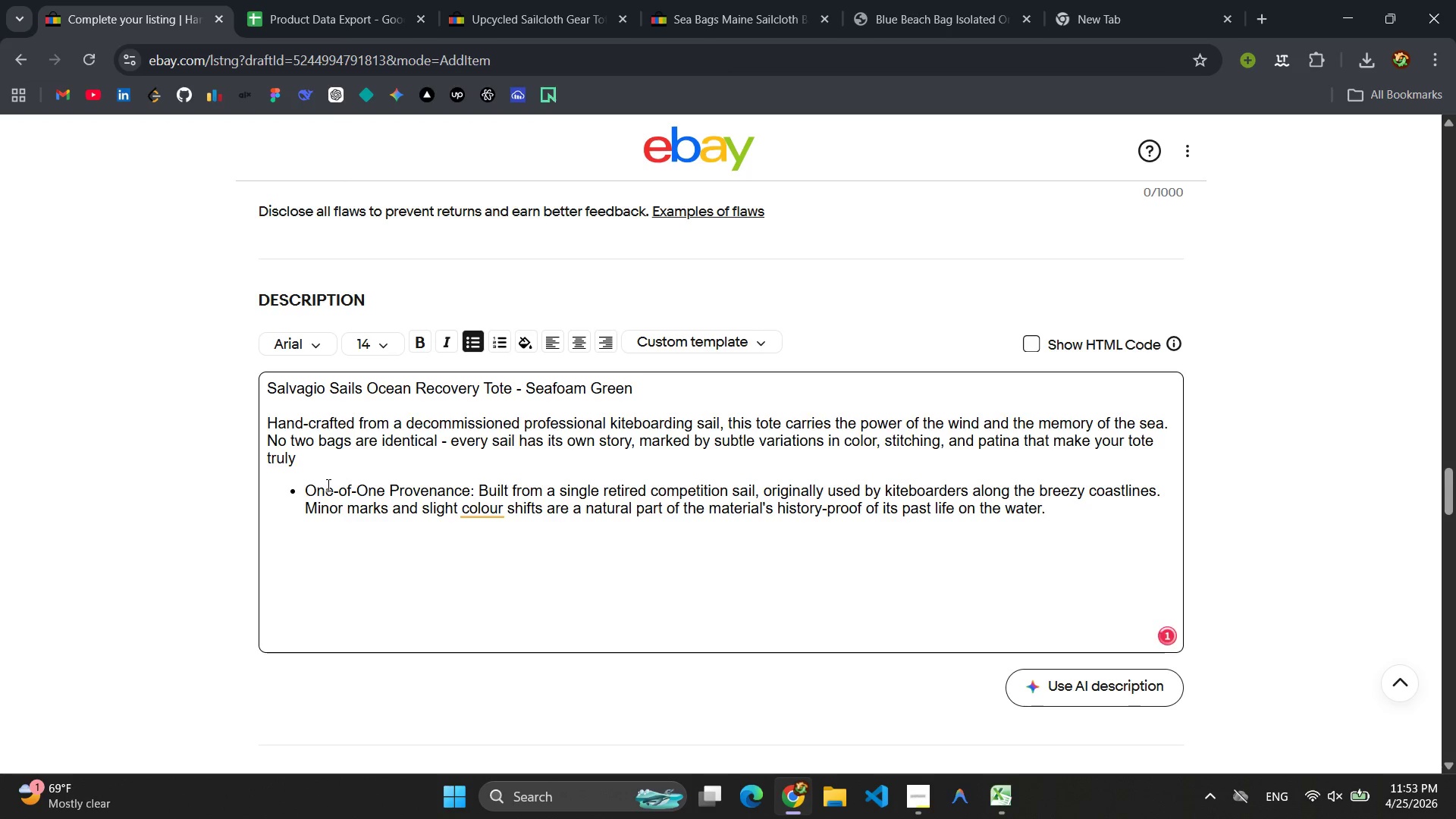 
left_click([498, 513])
 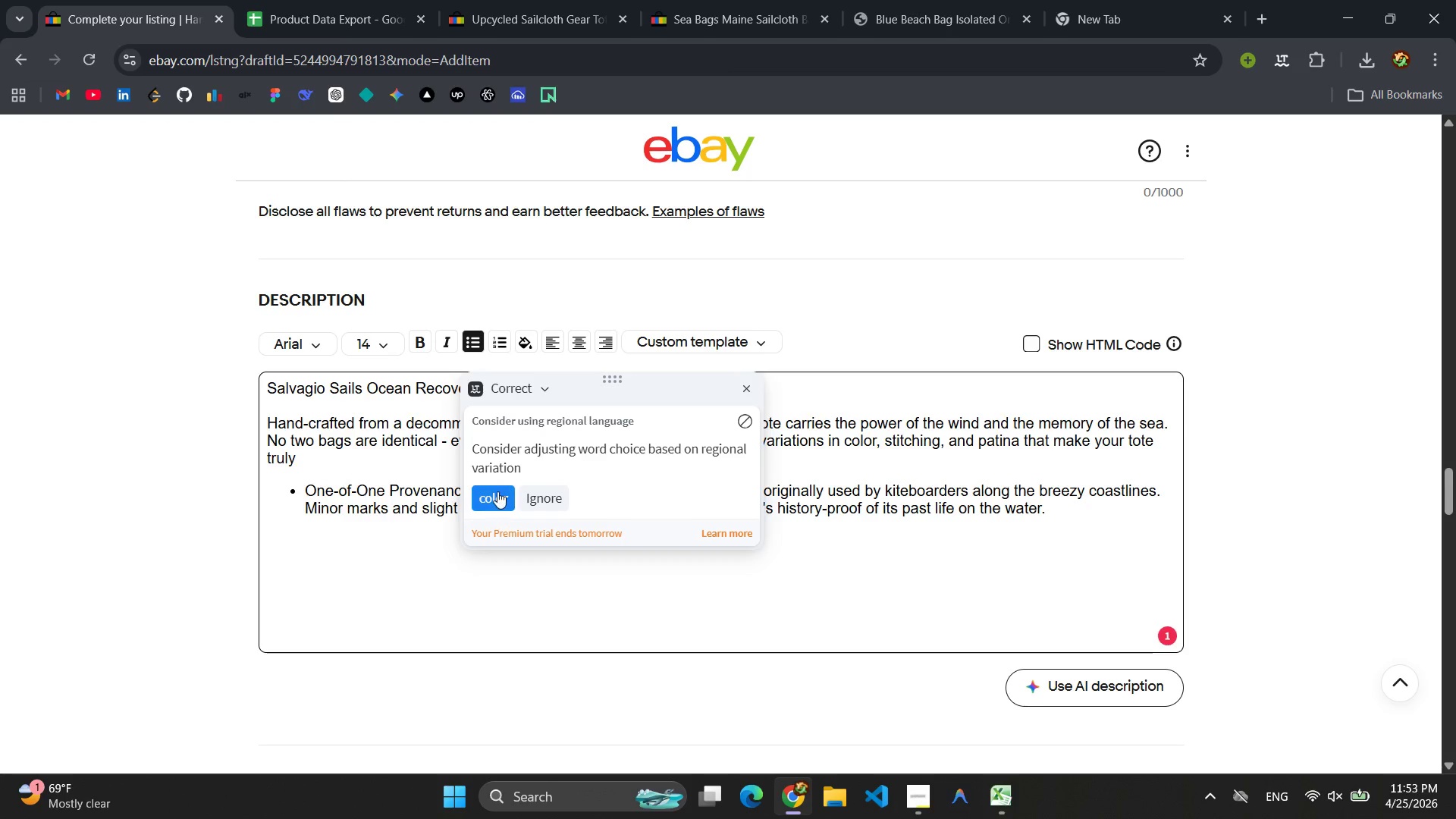 
left_click([497, 491])
 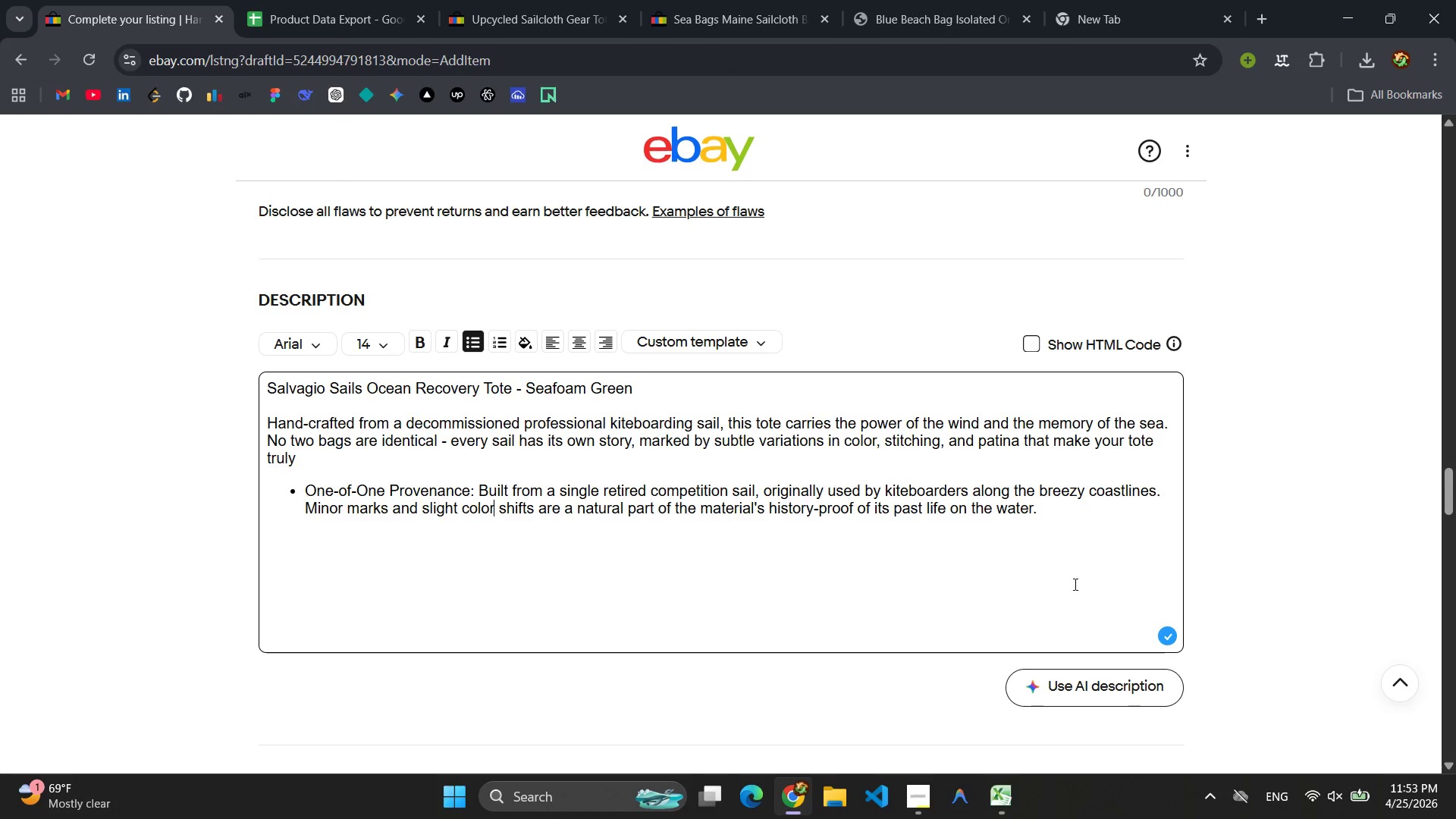 
left_click([1123, 527])
 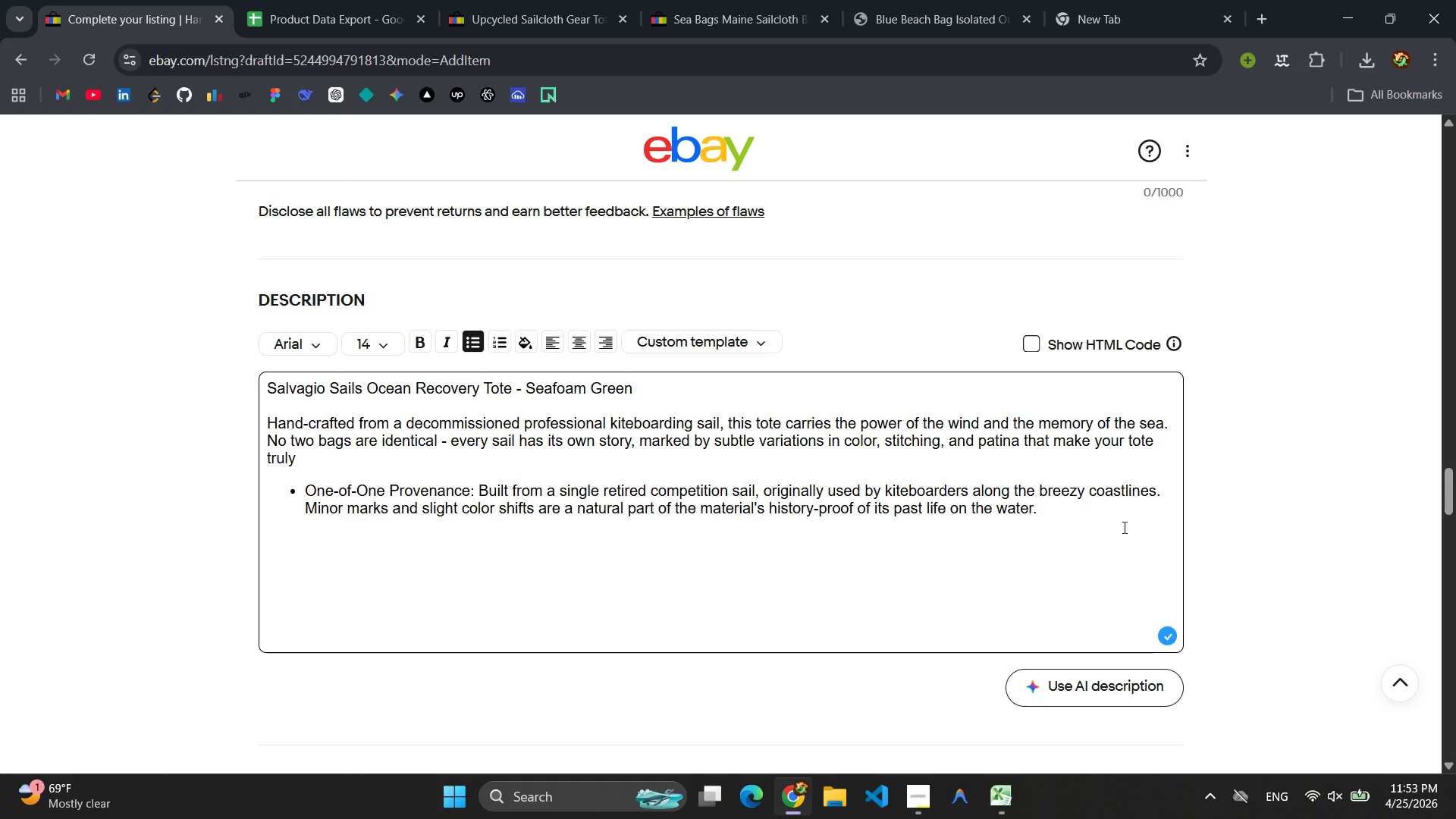 
key(Enter)
 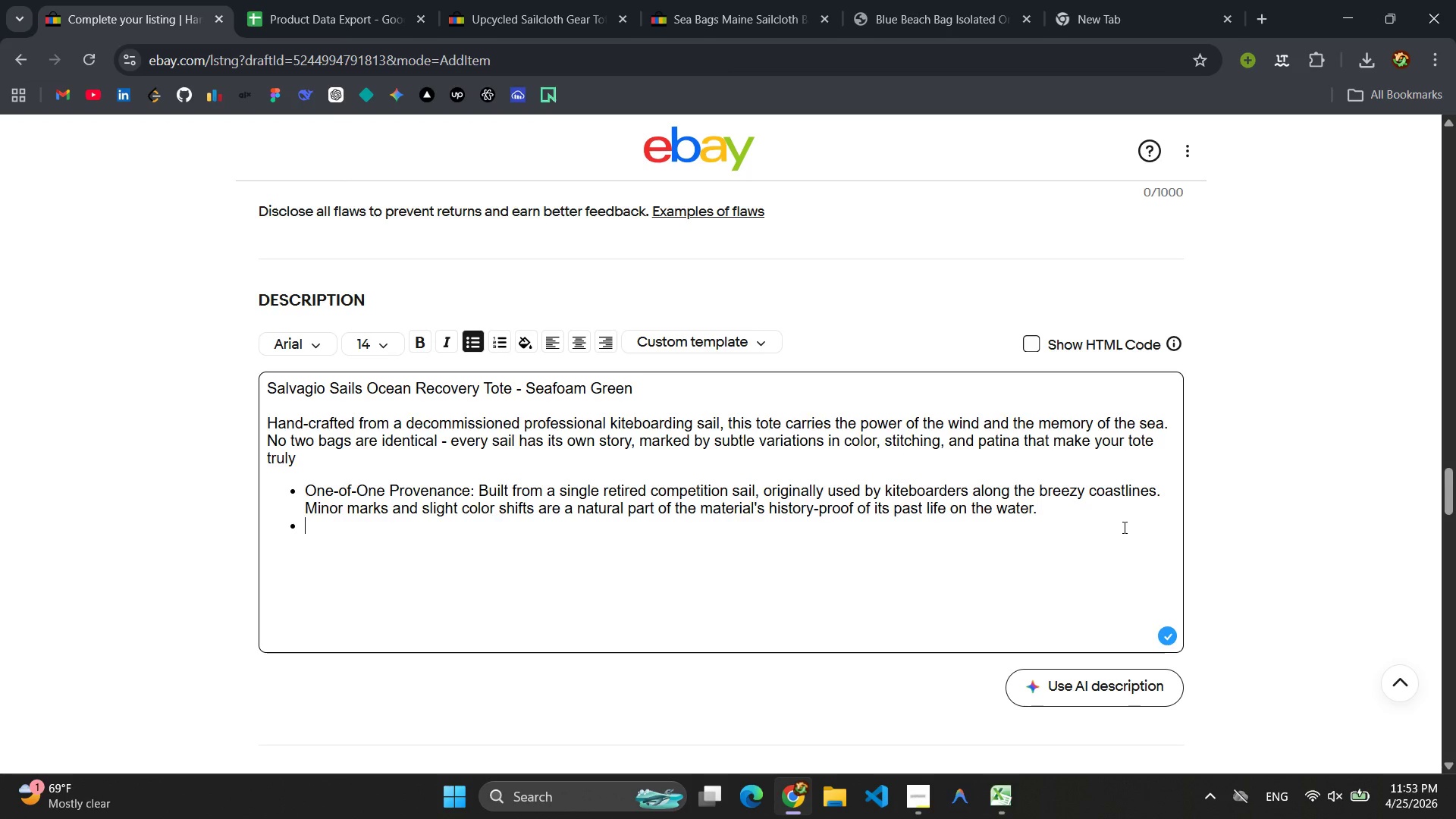 
type(Water-Resiste)
key(Backspace)
type(ant & Built to Last: )
 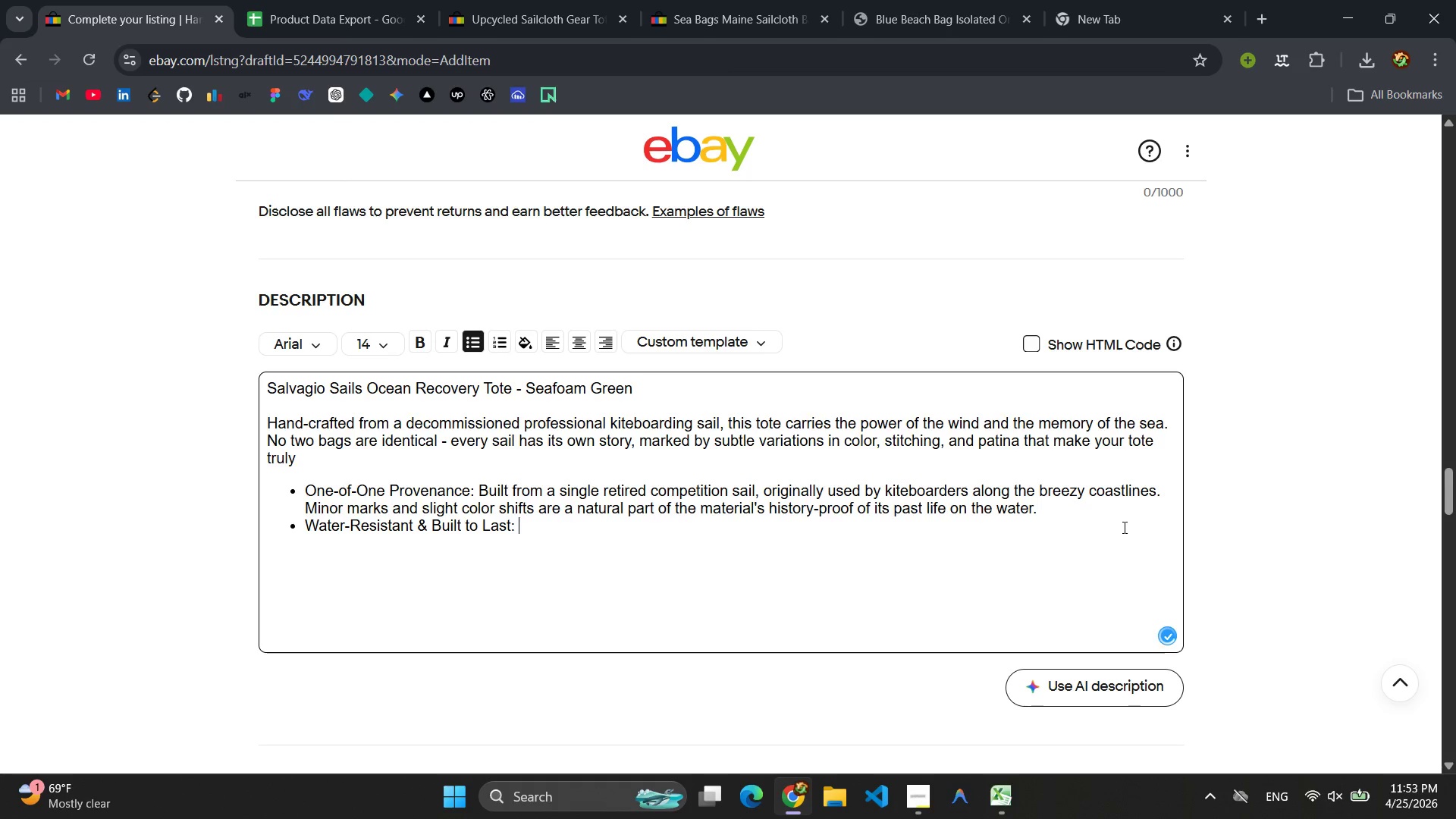 
type( )
key(Backspace)
type(The original sailcloth is incredibly tough and sheds water easily. Even after years of riding wace)
key(Backspace)
key(Backspace)
type(ves and cathing gusts, the fabric remain strong and protective)
 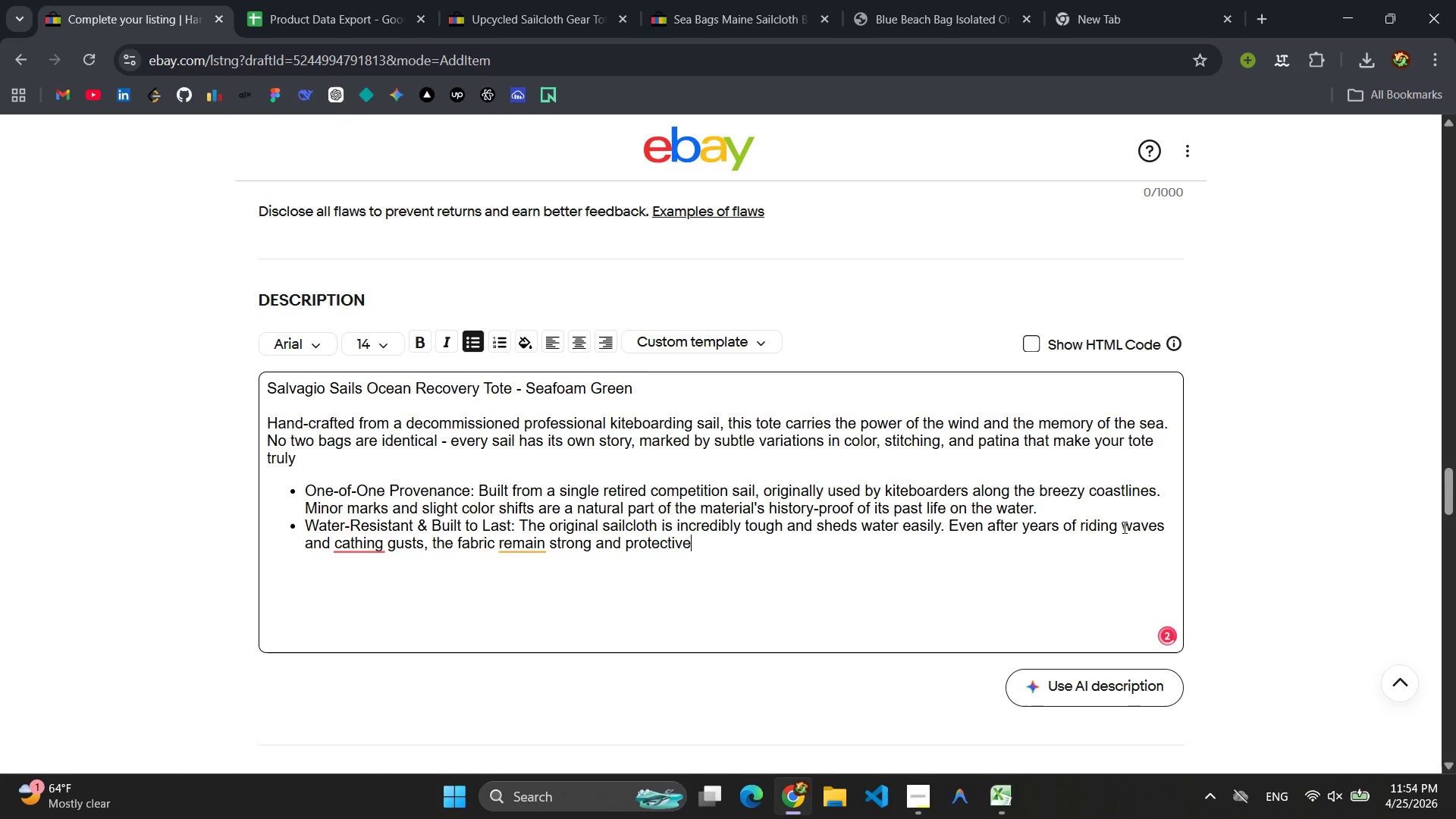 
key(Period)
 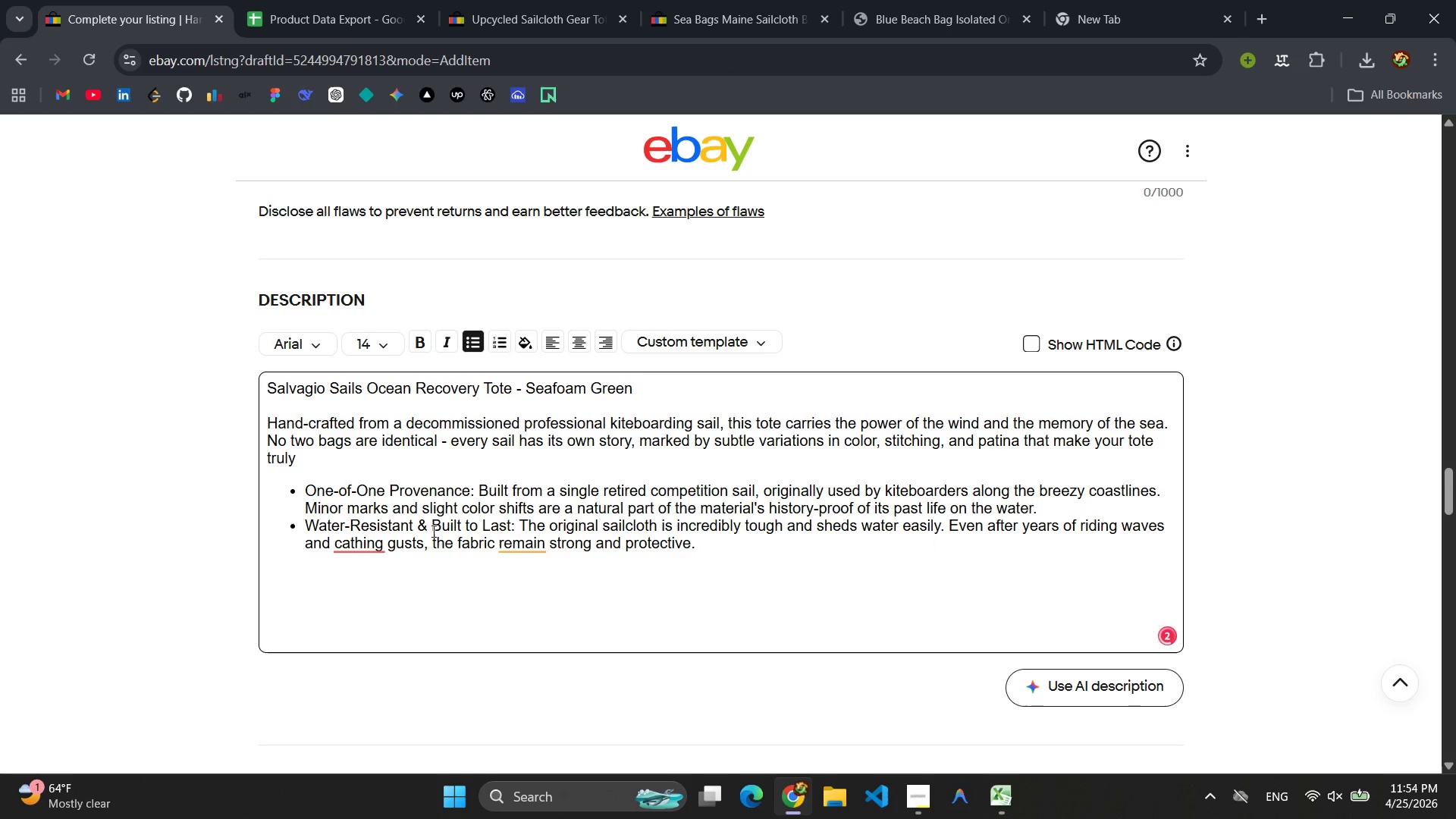 
left_click([359, 546])
 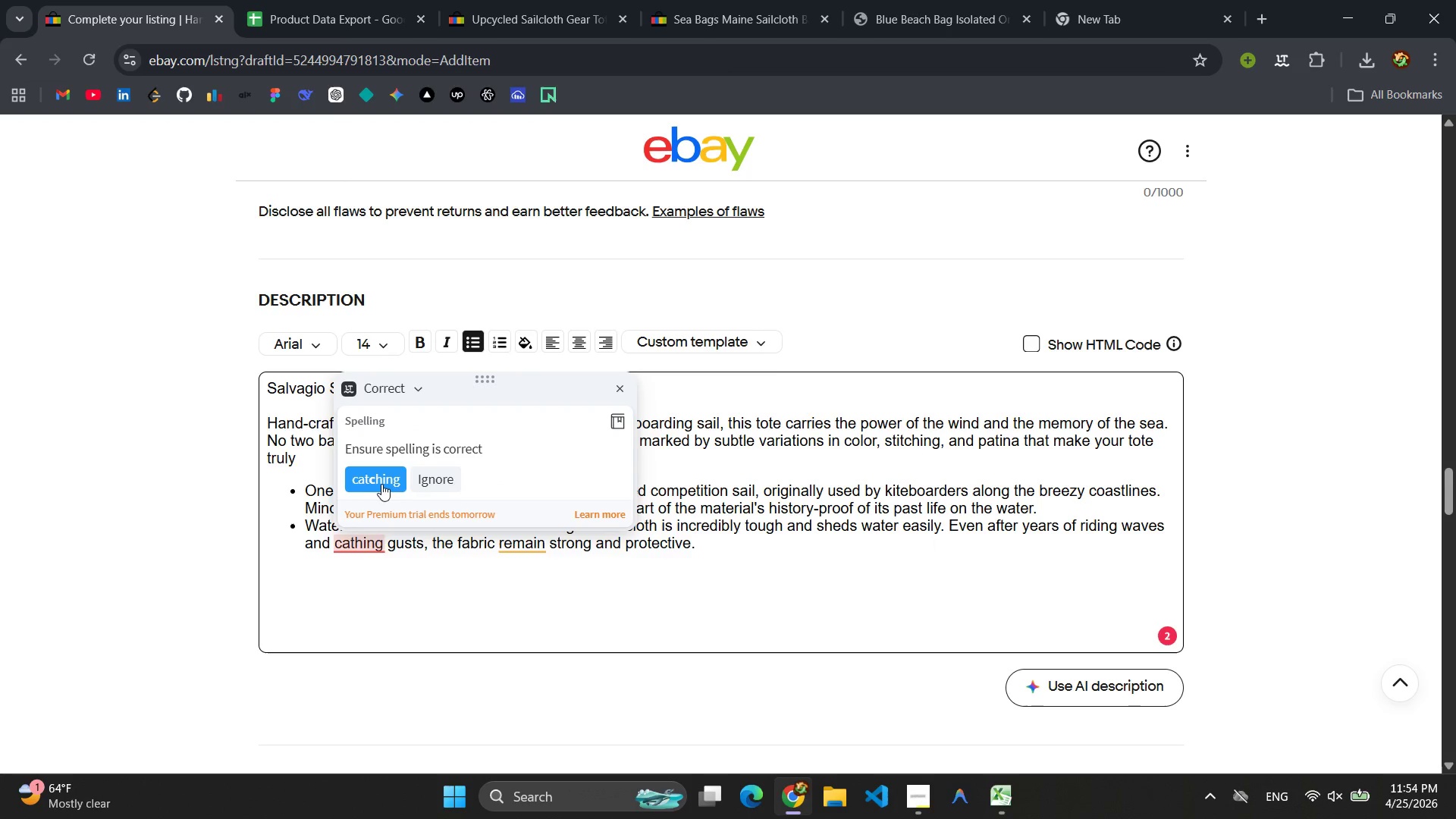 
left_click([382, 482])
 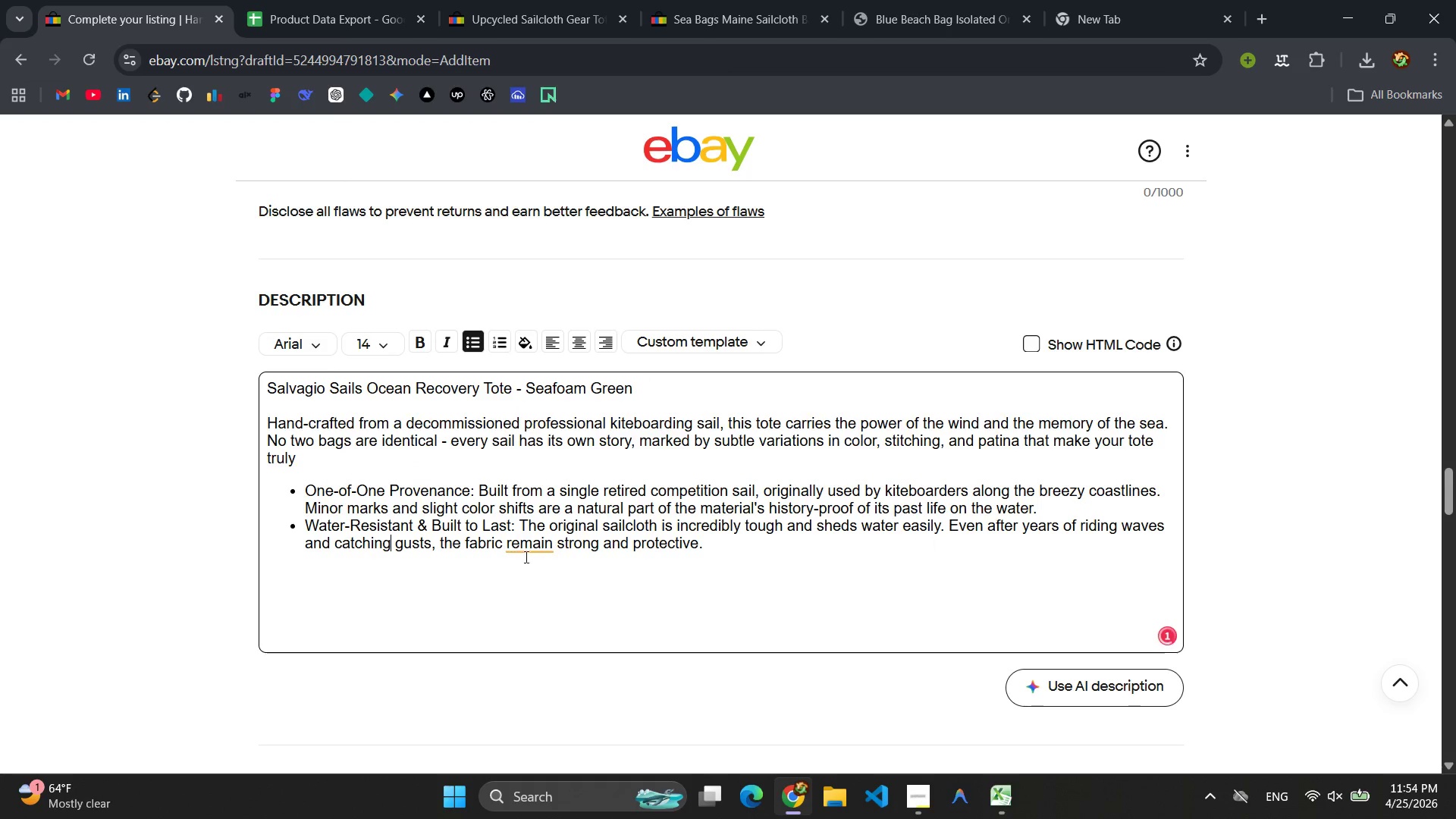 
left_click([533, 551])
 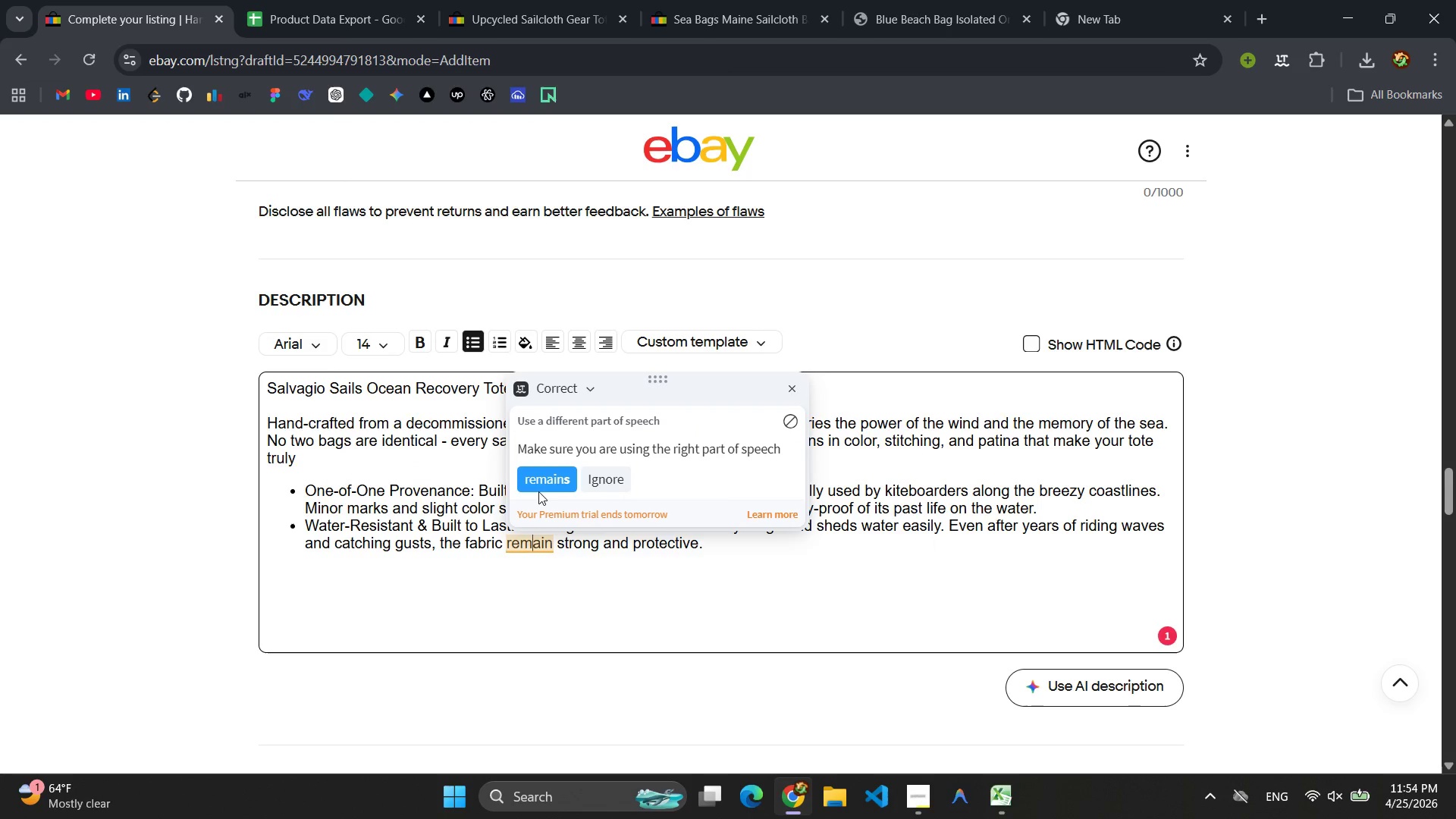 
left_click([541, 476])
 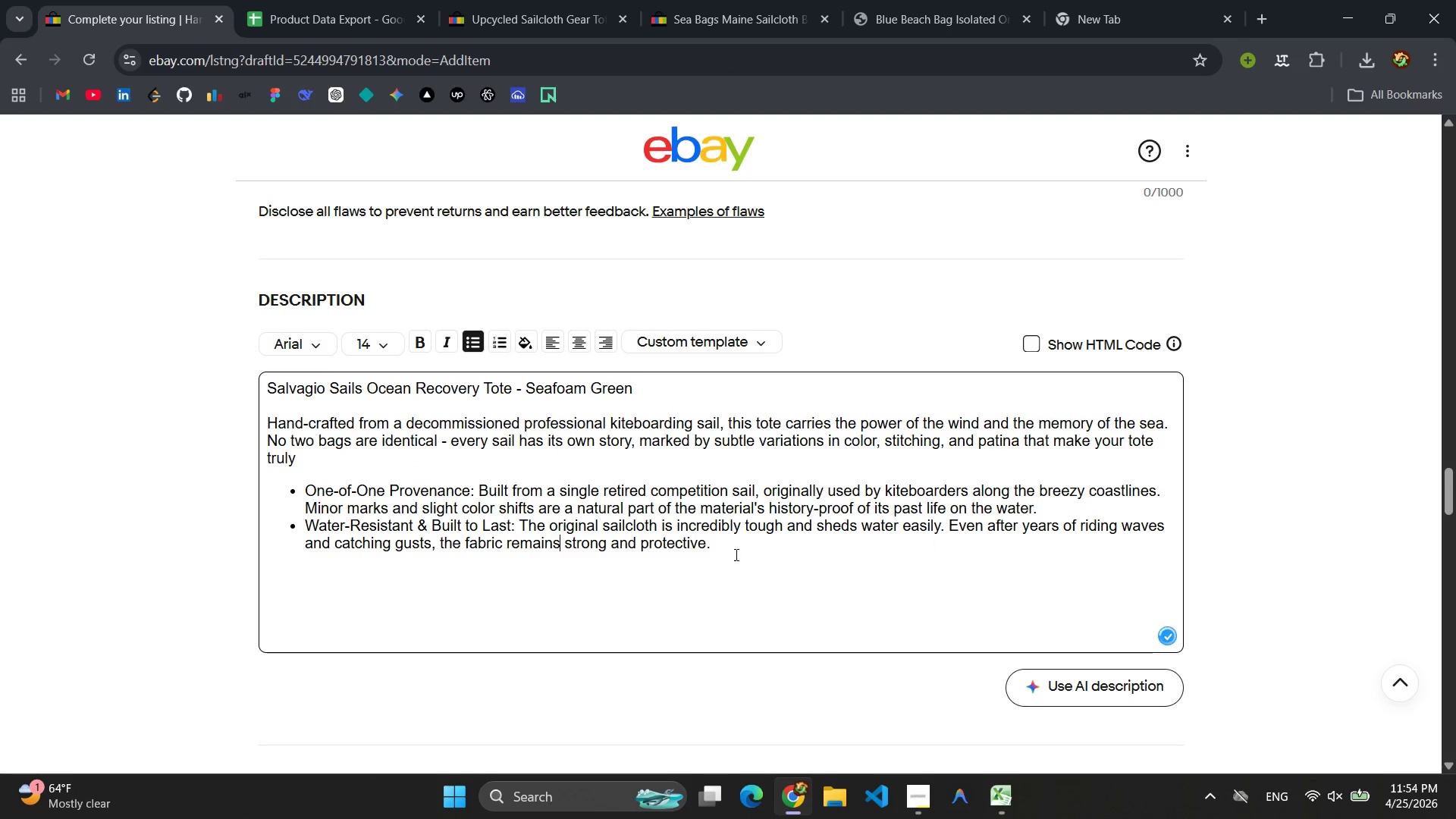 
left_click([744, 553])
 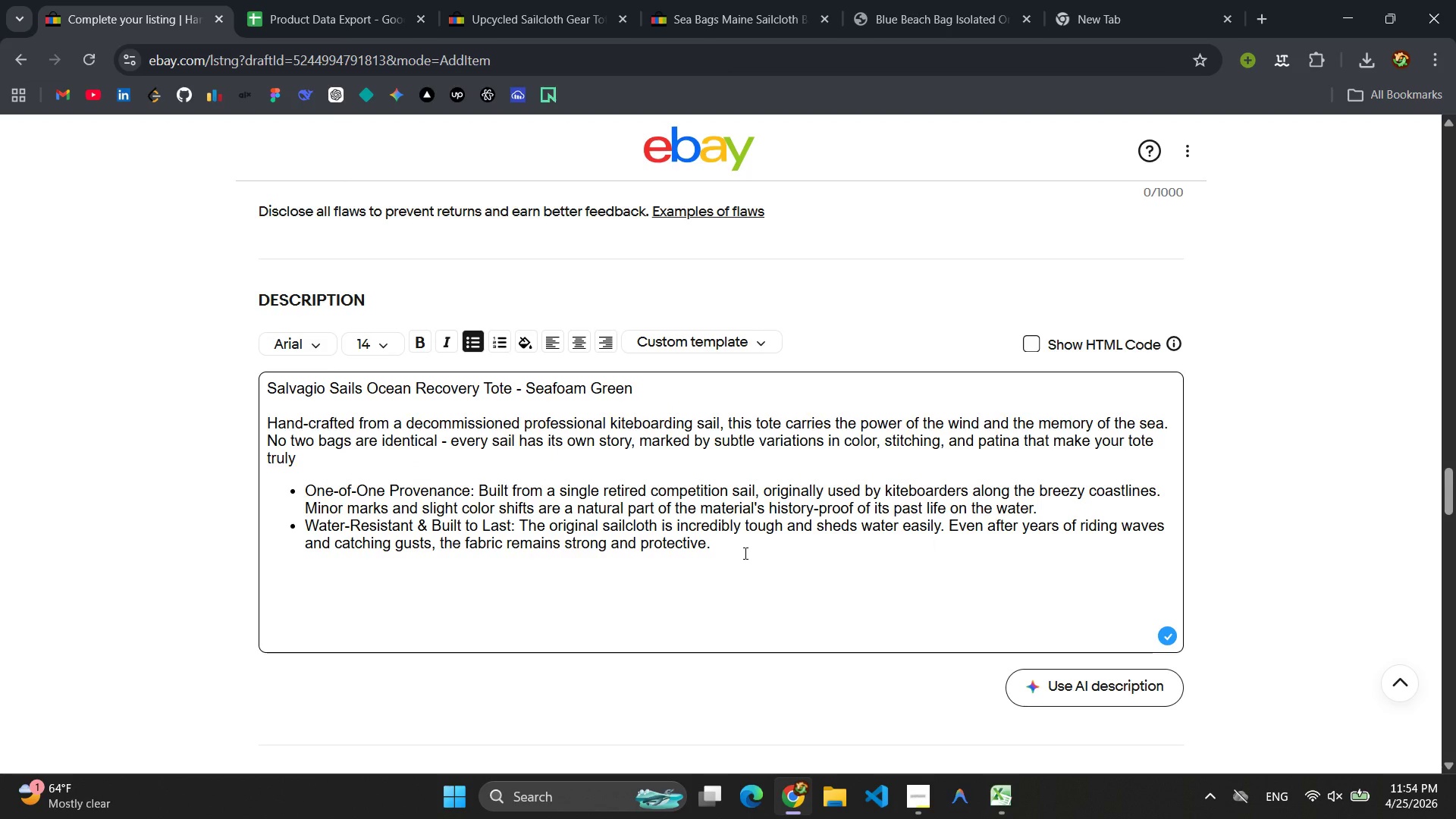 
key(Enter)
 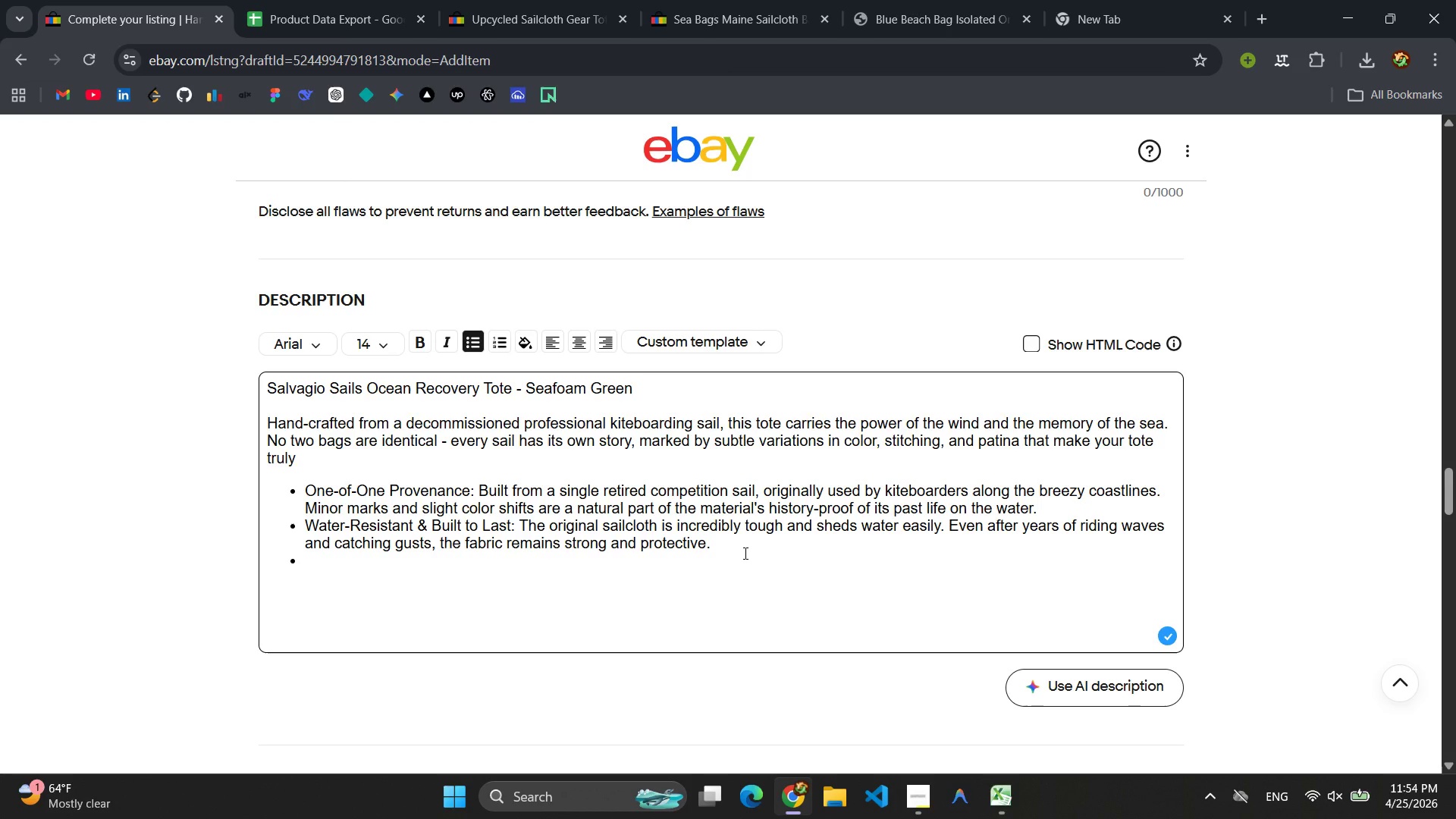 
type(Ec0-)
key(Backspace)
key(Backspace)
type(o-conscious Craft)
 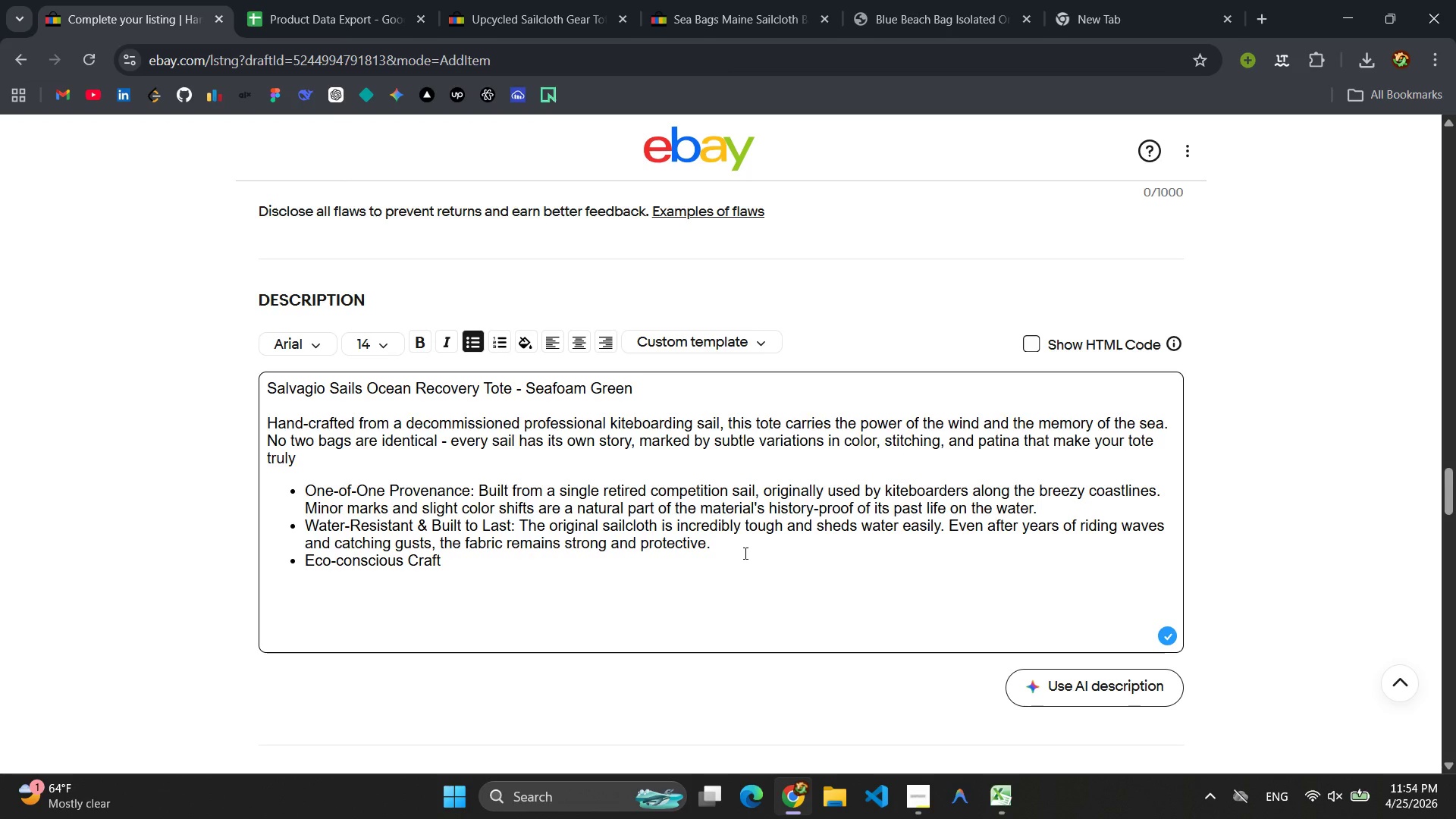 
type(: Every tote is handmade in our small workshop, using plastic-free packaging and zero-waste cutting technlo)
key(Backspace)
key(Backspace)
type(ology)
 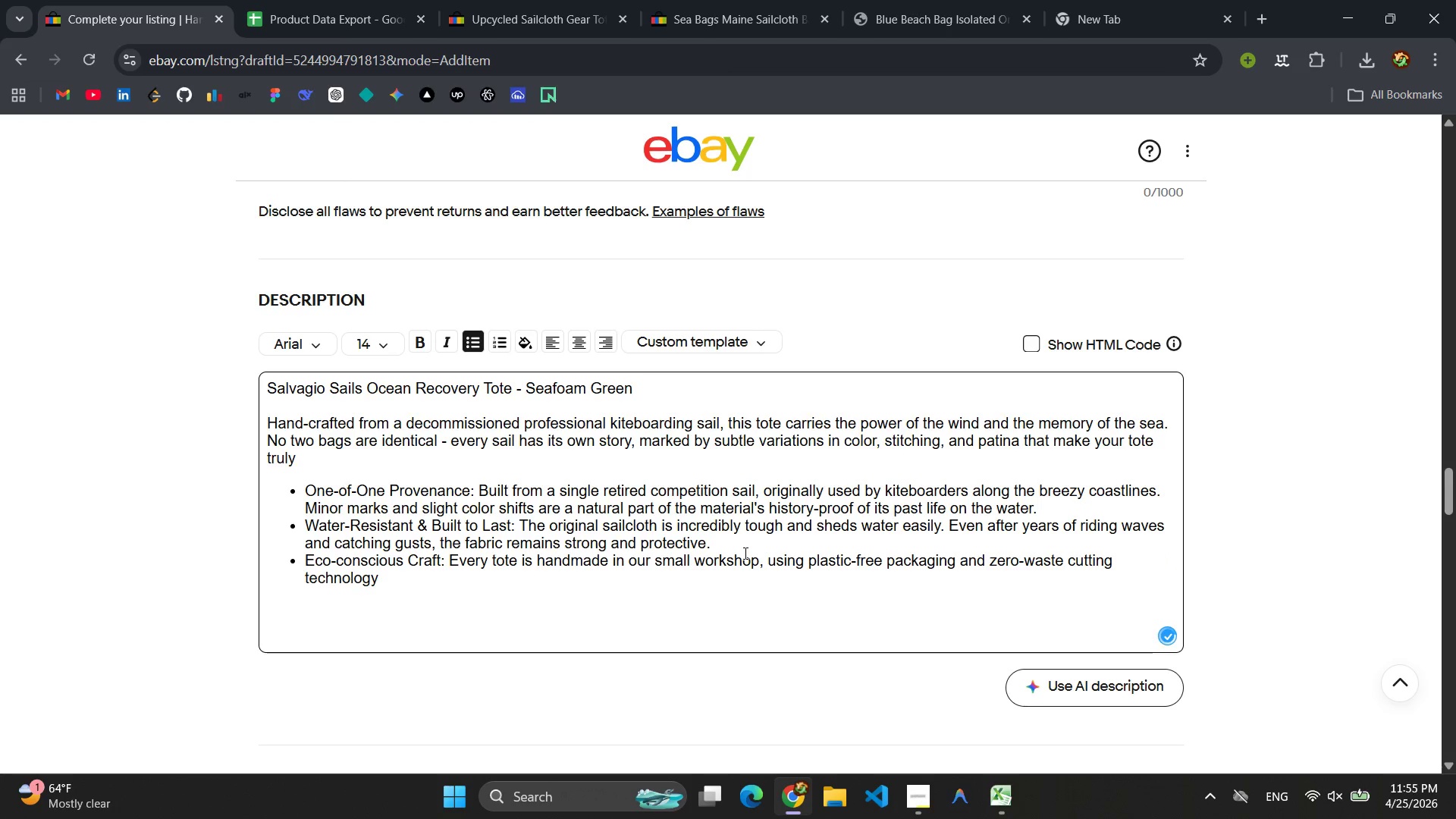 
key(Backspace)
type(ies)
 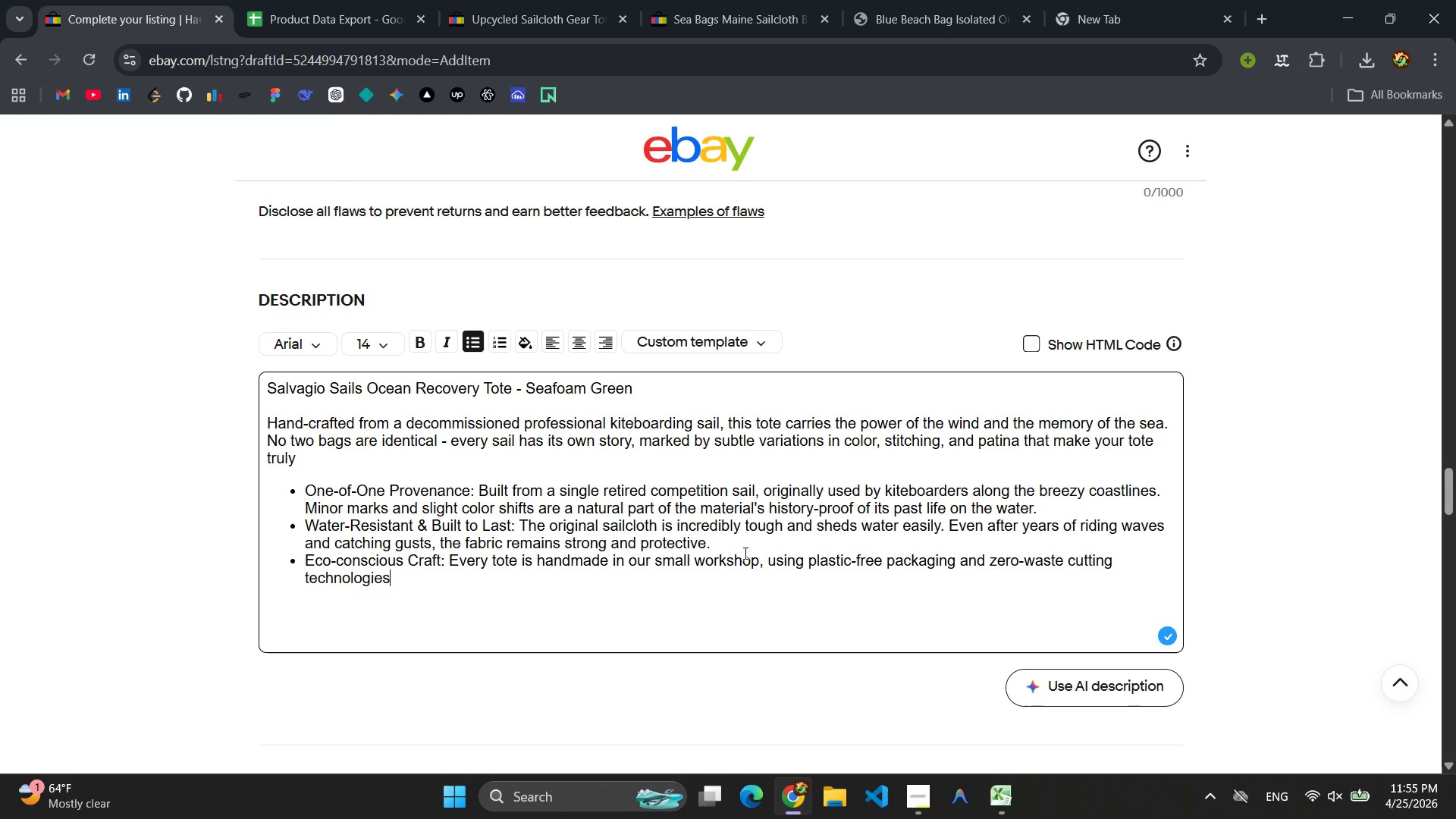 
type(. Byp )
key(Backspace)
key(Backspace)
type( purchasing, yo )
 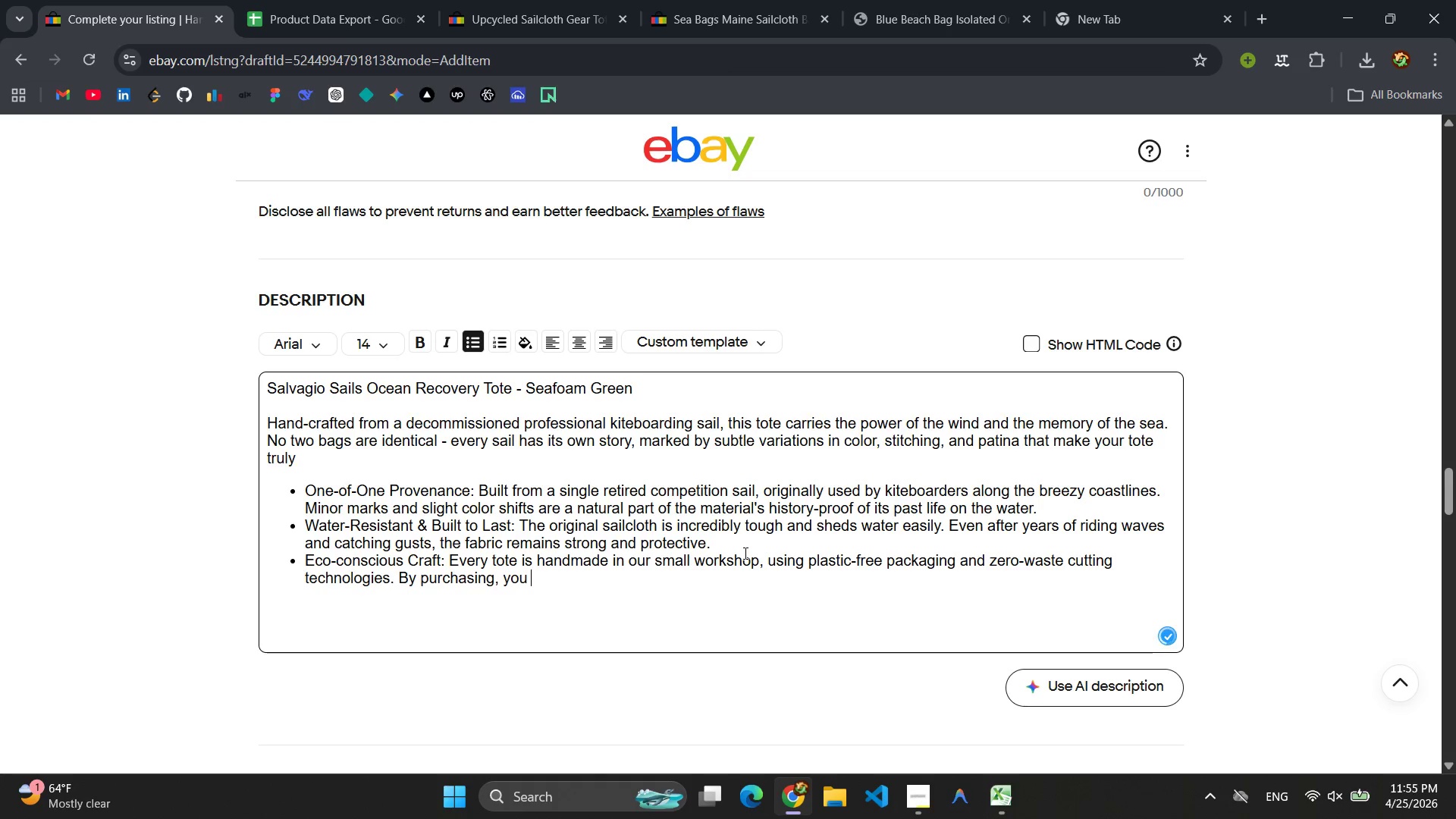 
 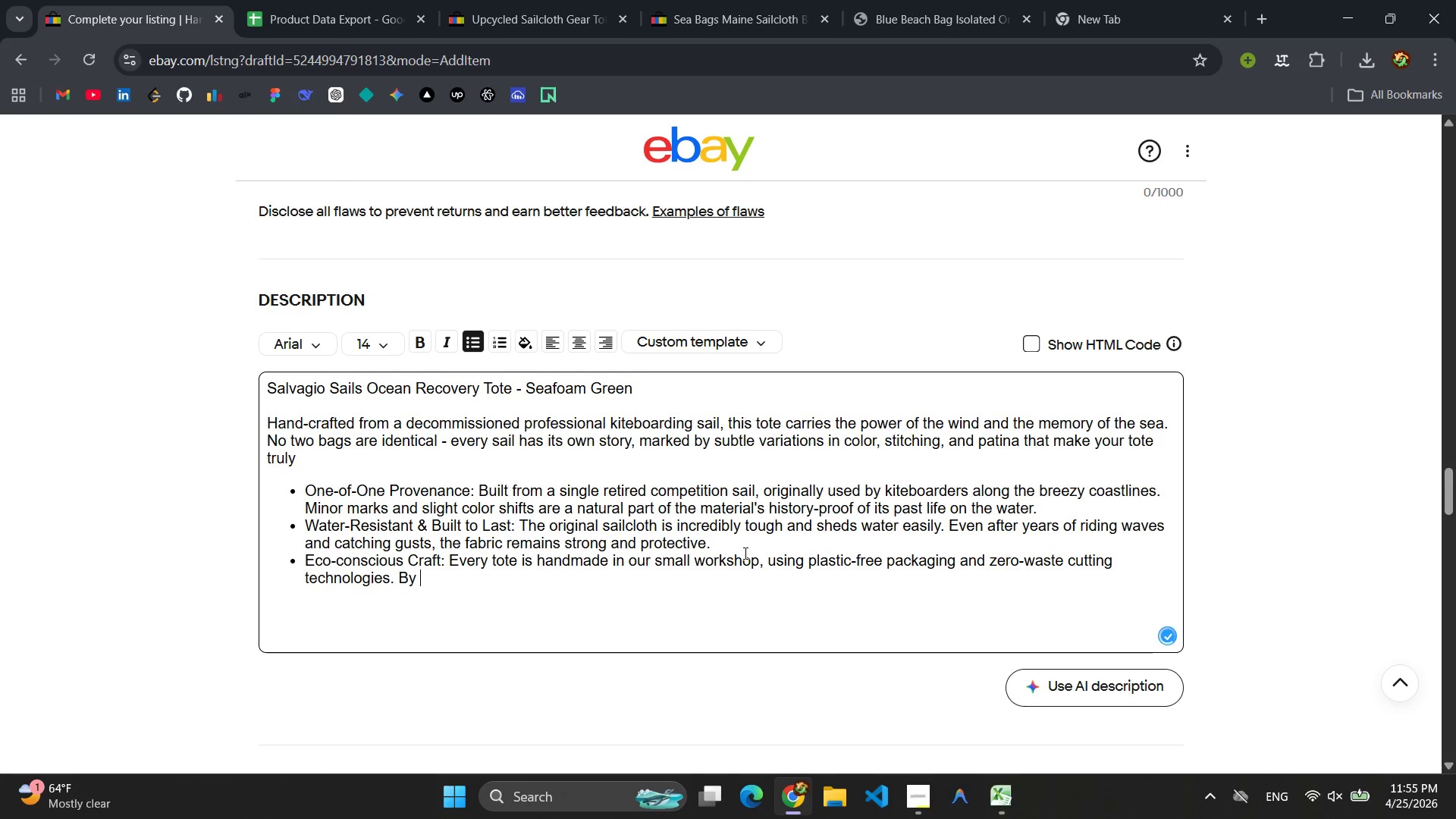 
hold_key(key=U, duration=0.52)
 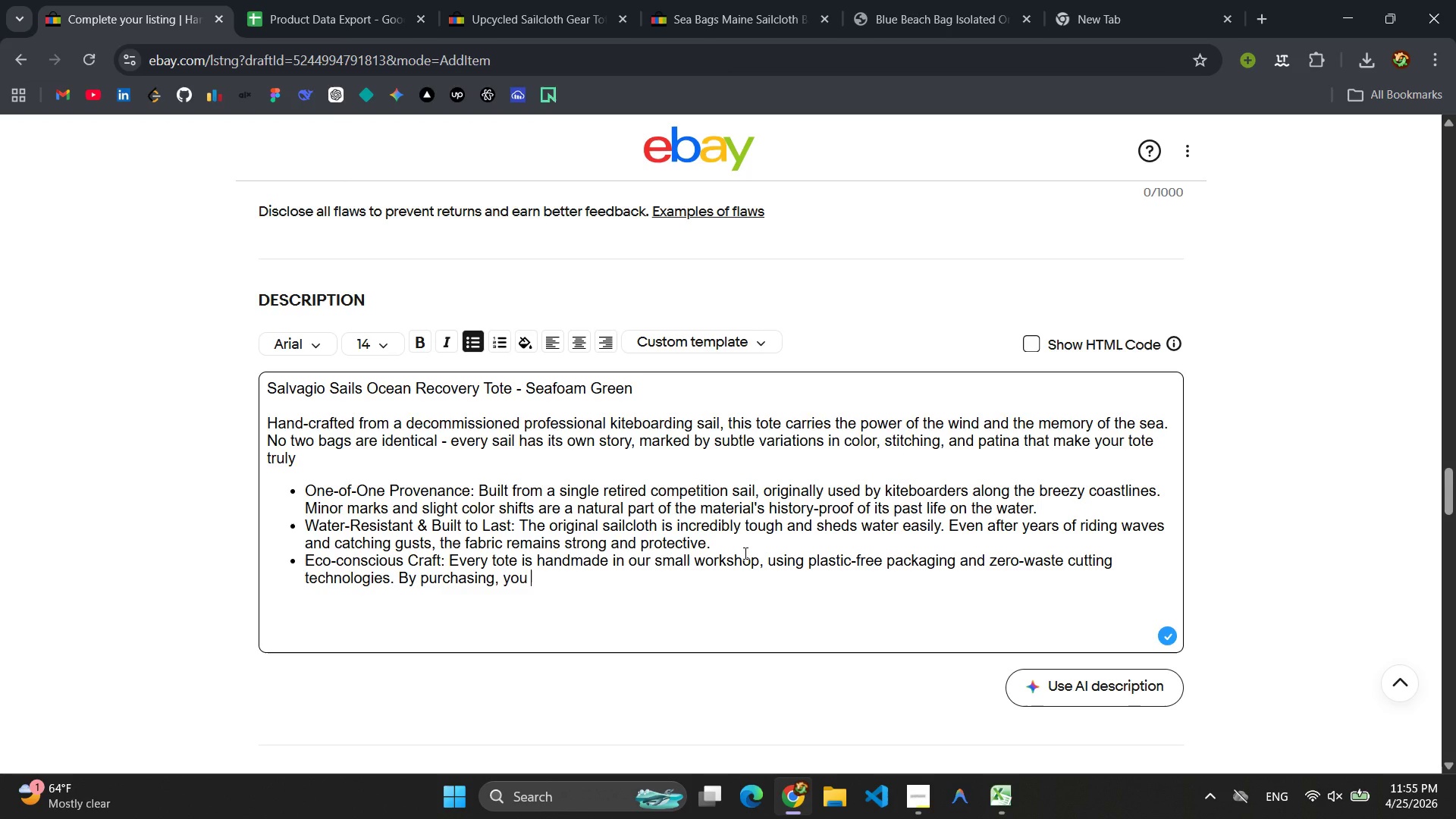 
wait(5.48)
 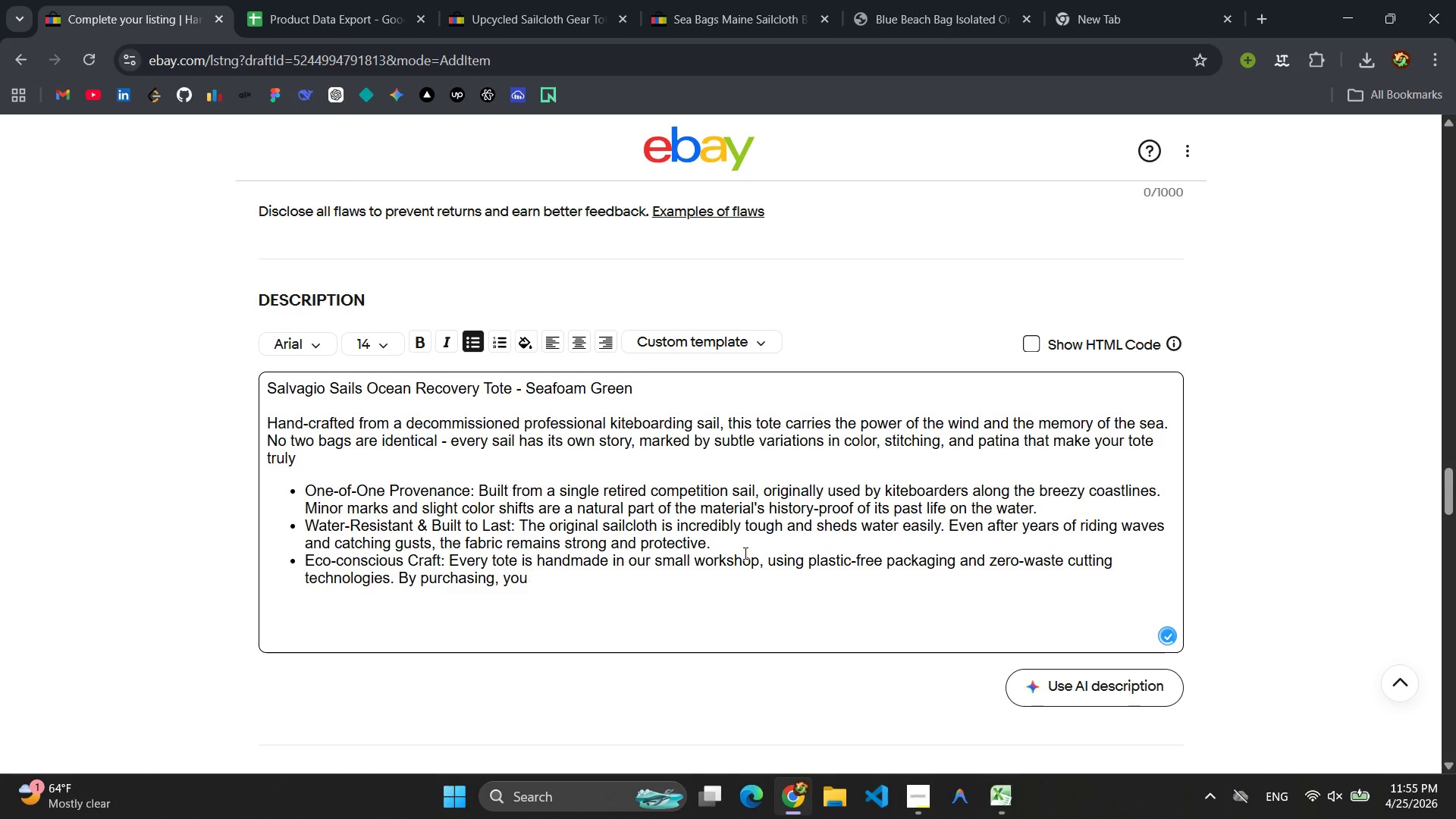 
type(help divert high-performance materials from lana)
key(Backspace)
type(dfills and support ocean conv=)
key(Backspace)
key(Backspace)
type(servation )
key(Backspace)
type(.)
 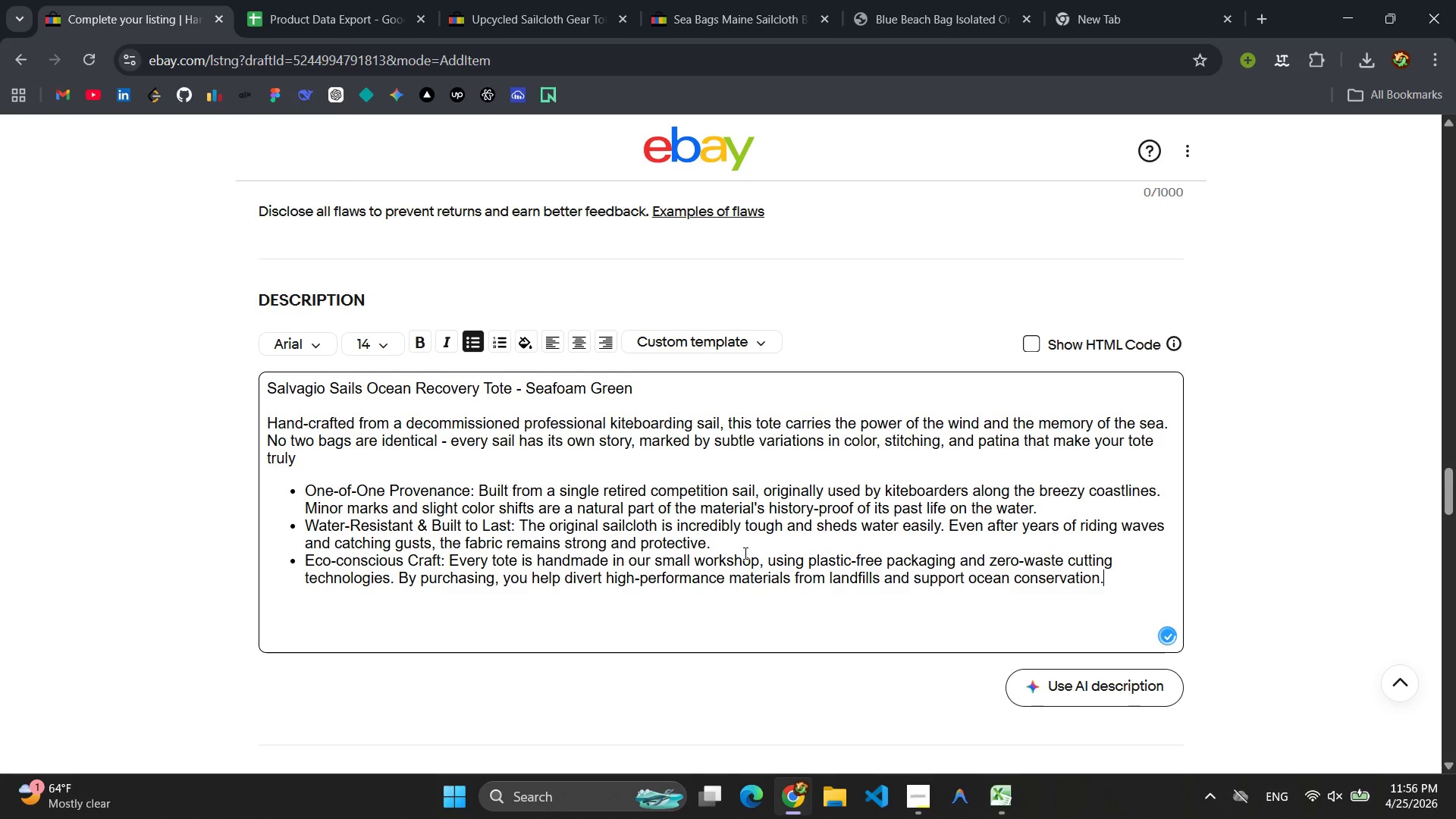 
key(Enter)
 